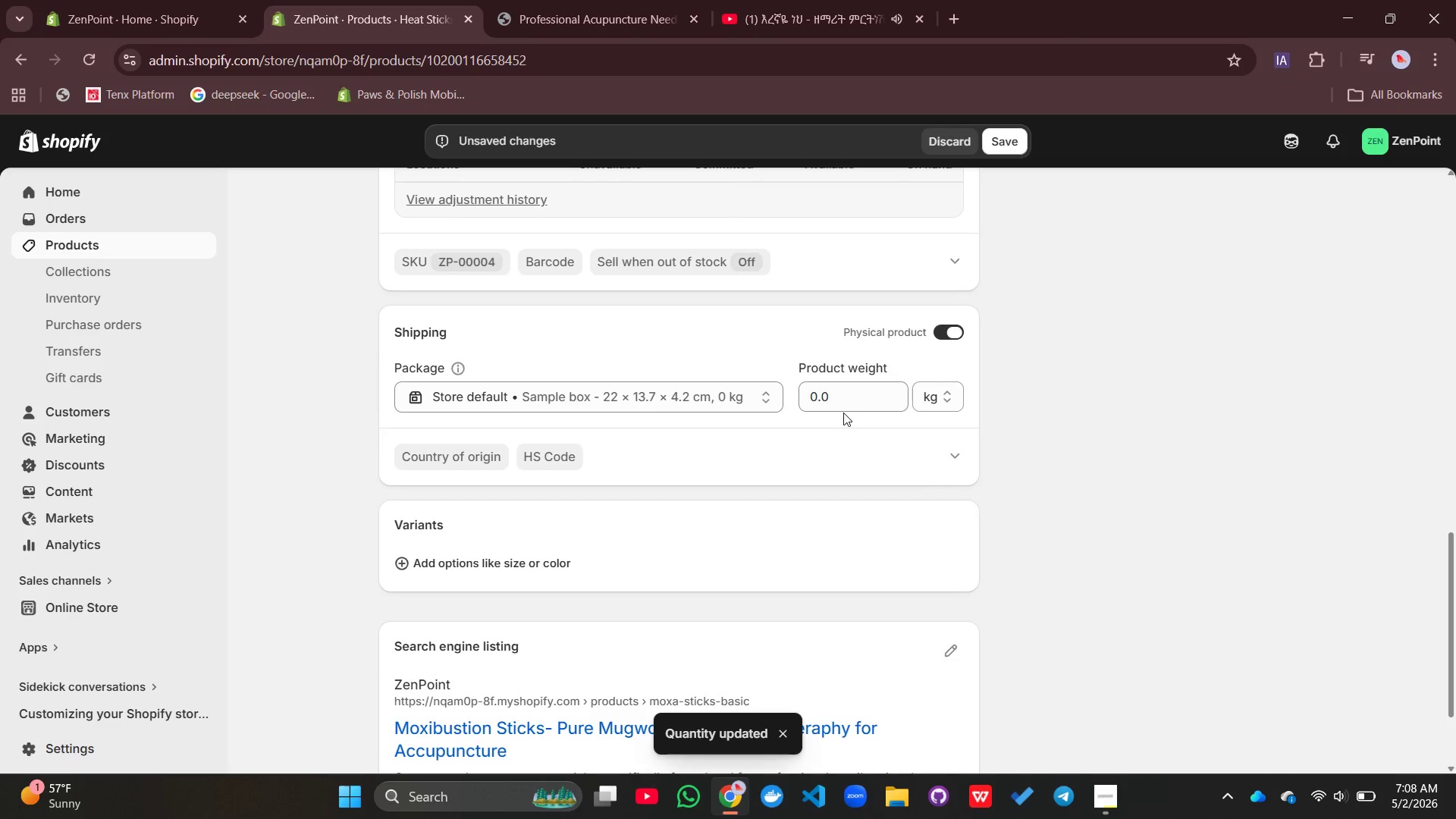 
wait(6.06)
 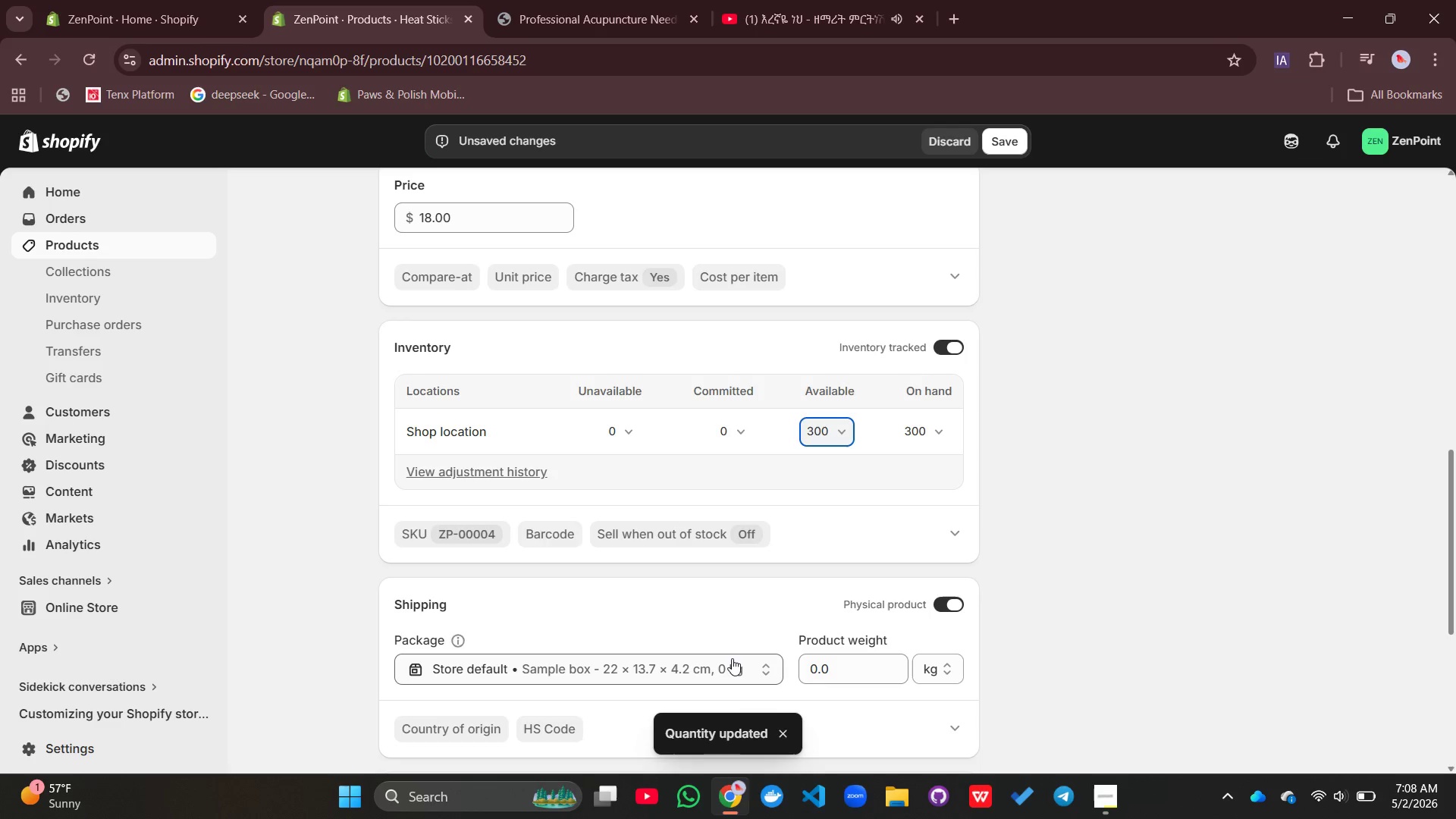 
left_click_drag(start_coordinate=[844, 403], to_coordinate=[792, 403])
 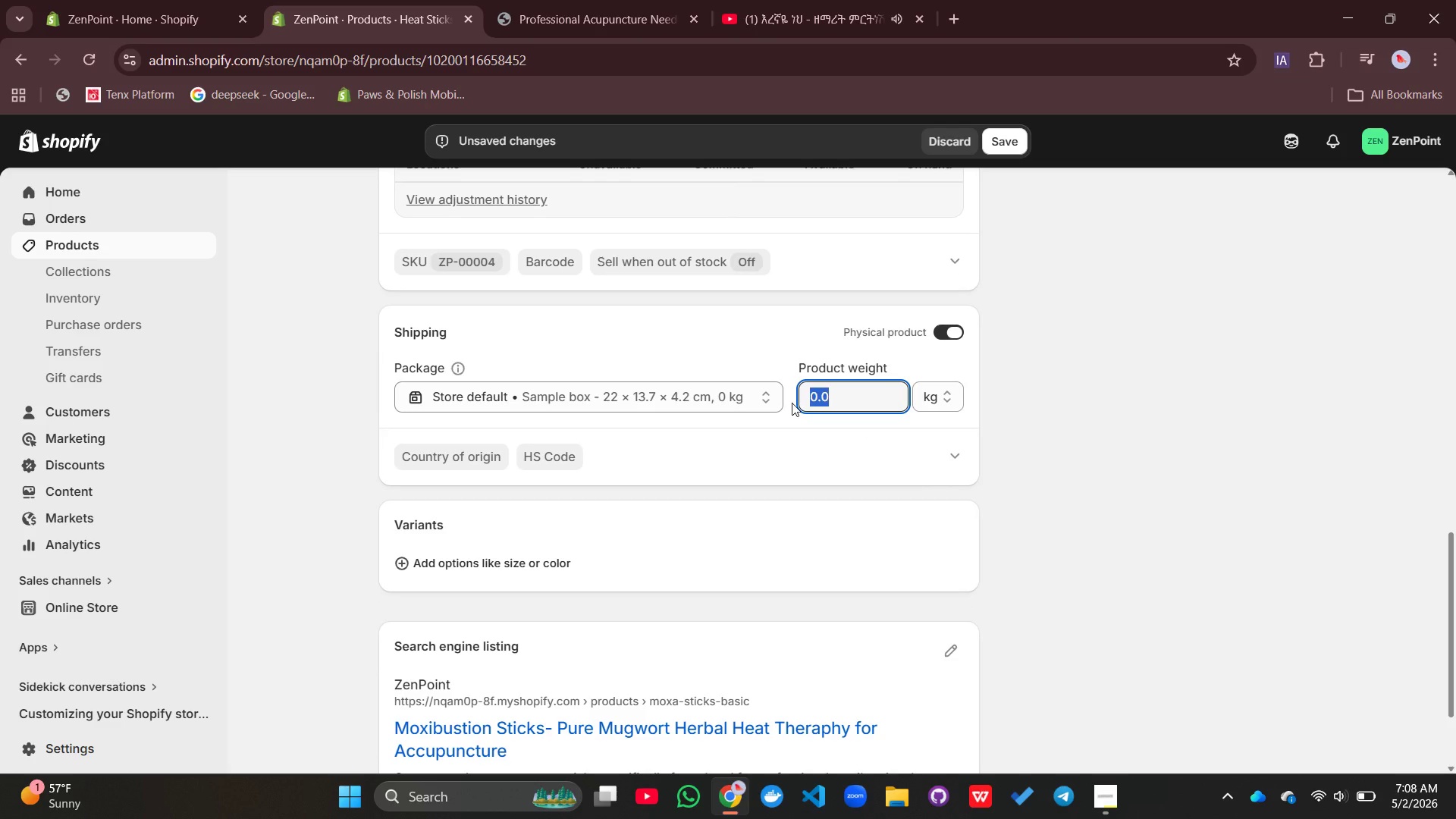 
type(0.35)
 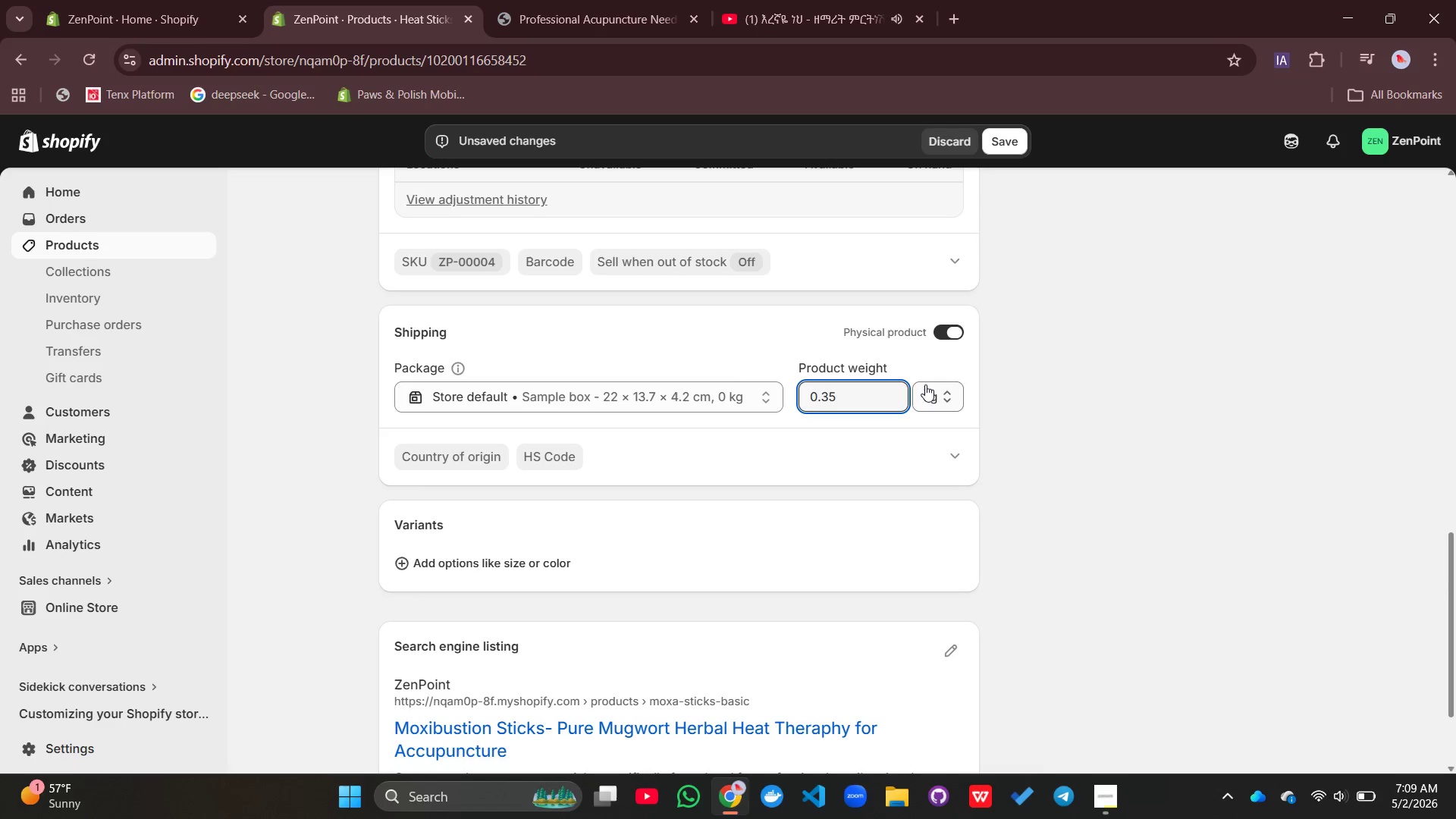 
left_click([927, 389])
 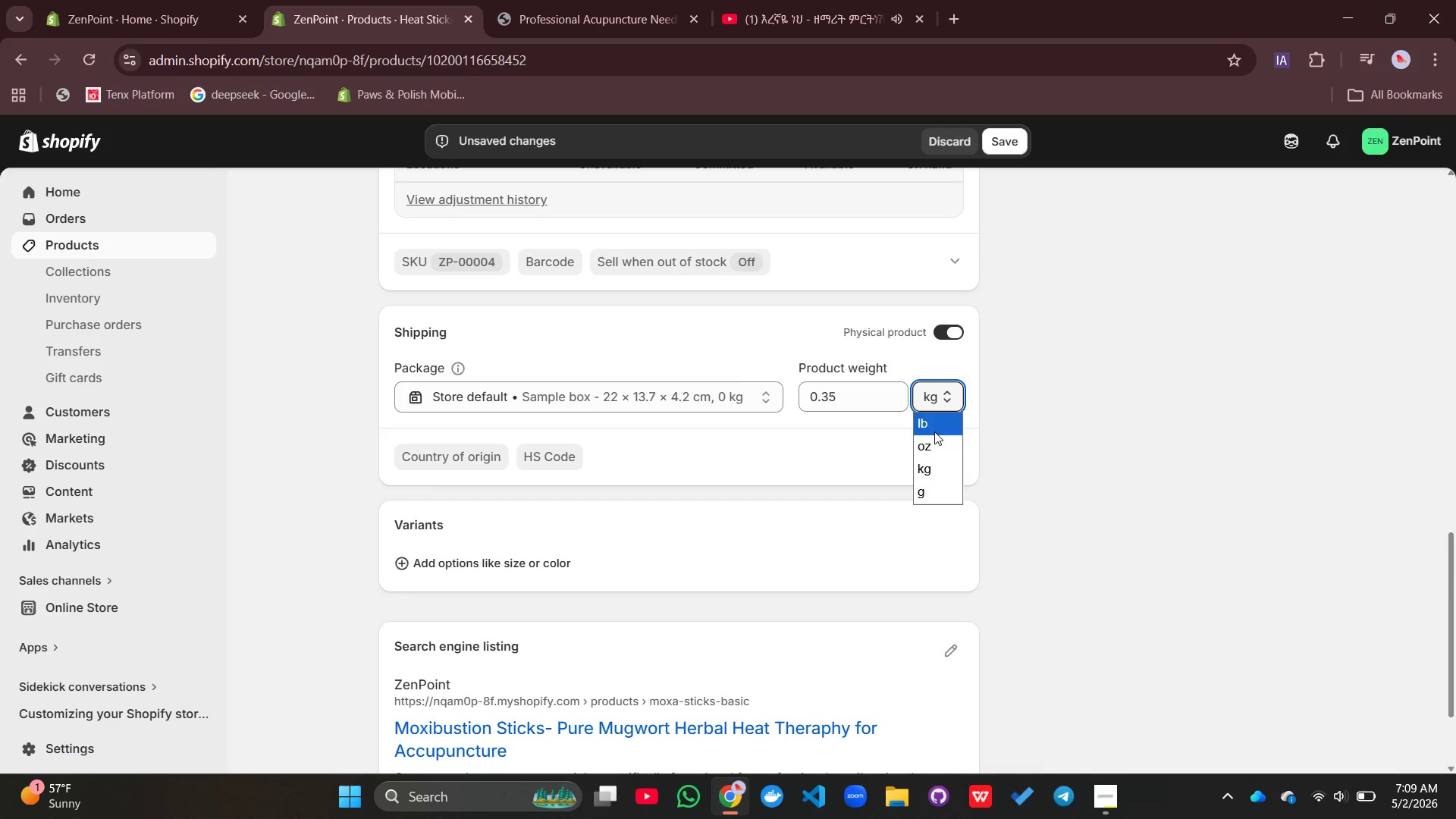 
left_click([934, 431])
 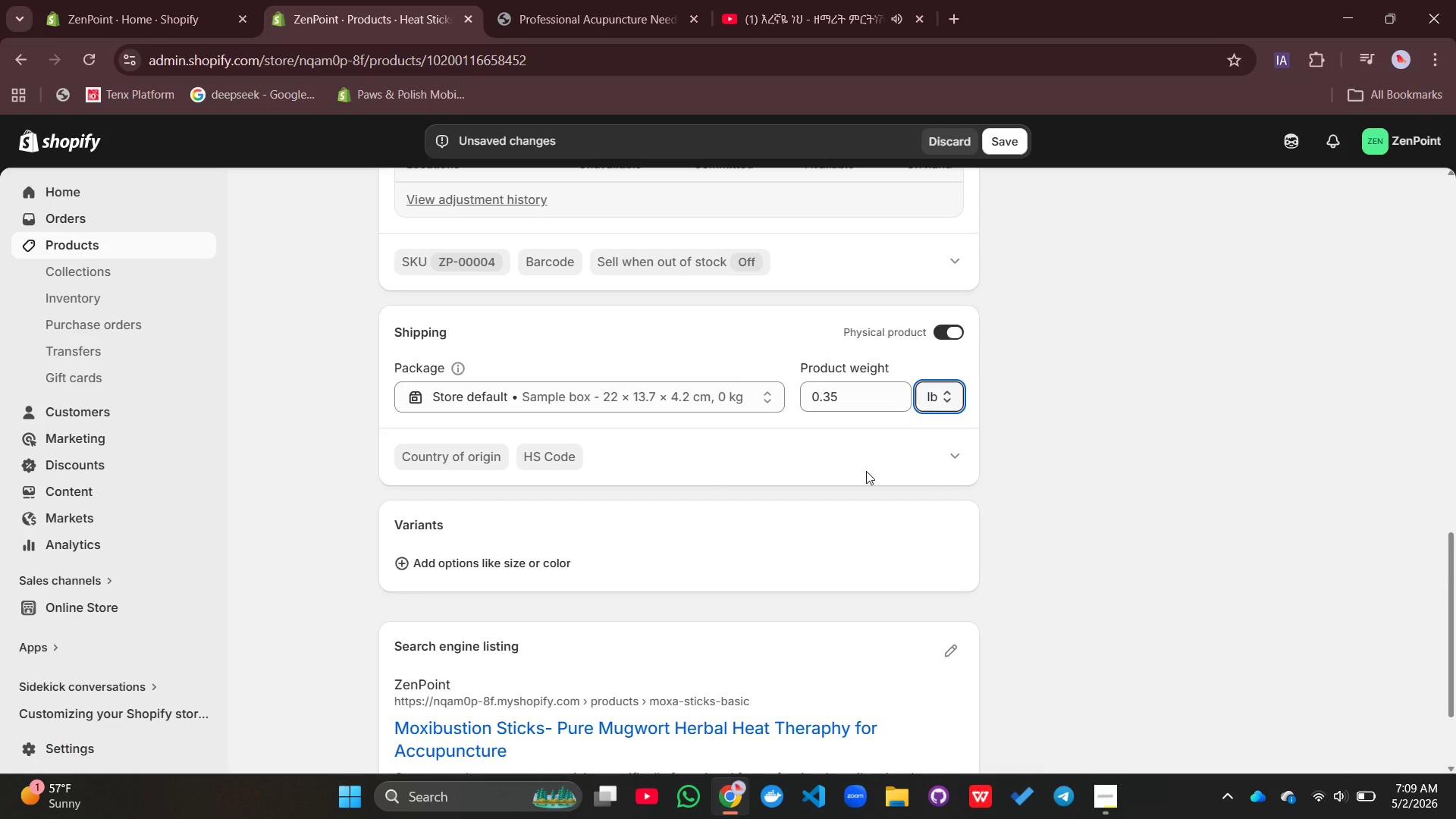 
wait(12.52)
 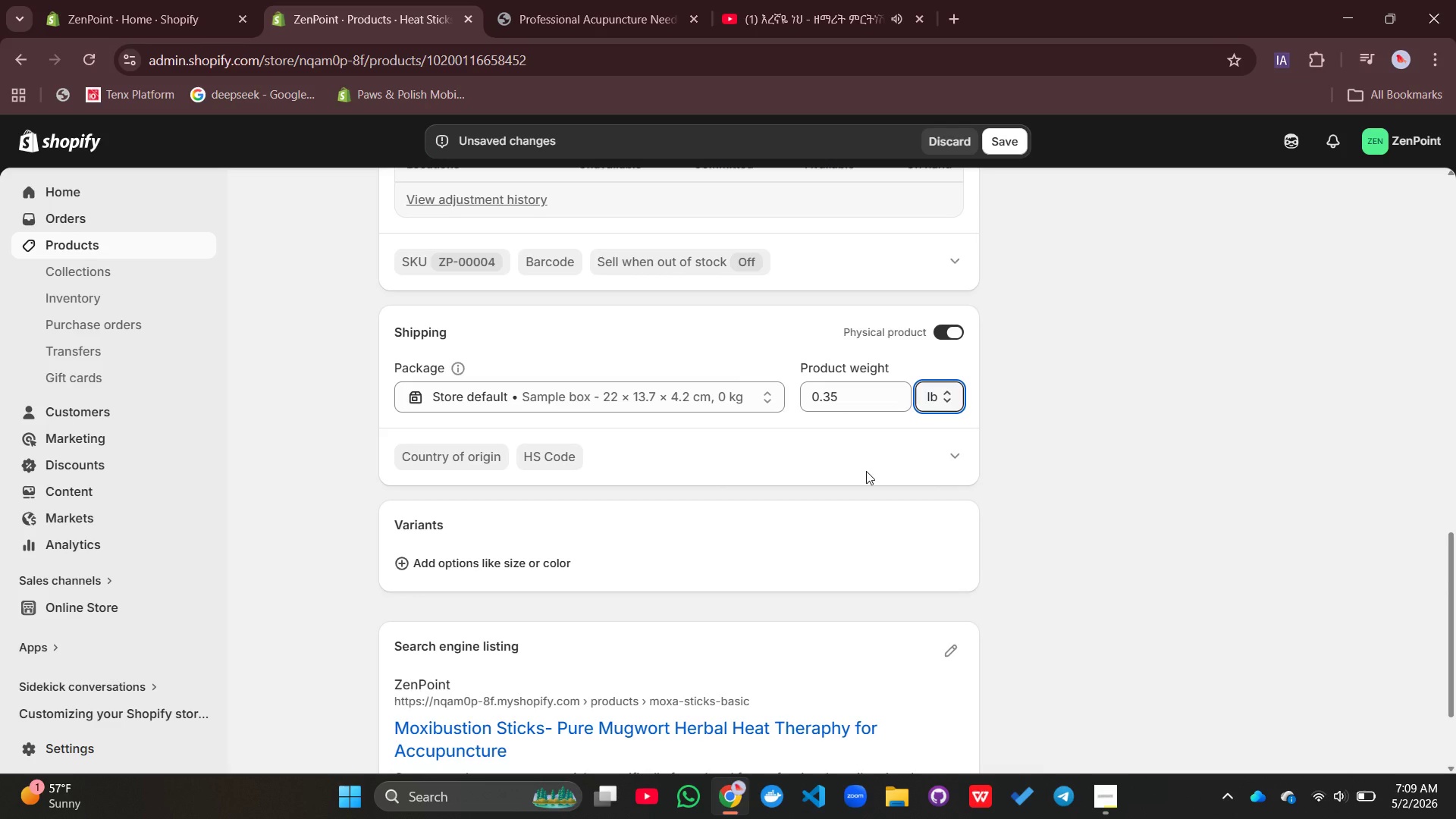 
scroll: coordinate [863, 463], scroll_direction: down, amount: 5.0
 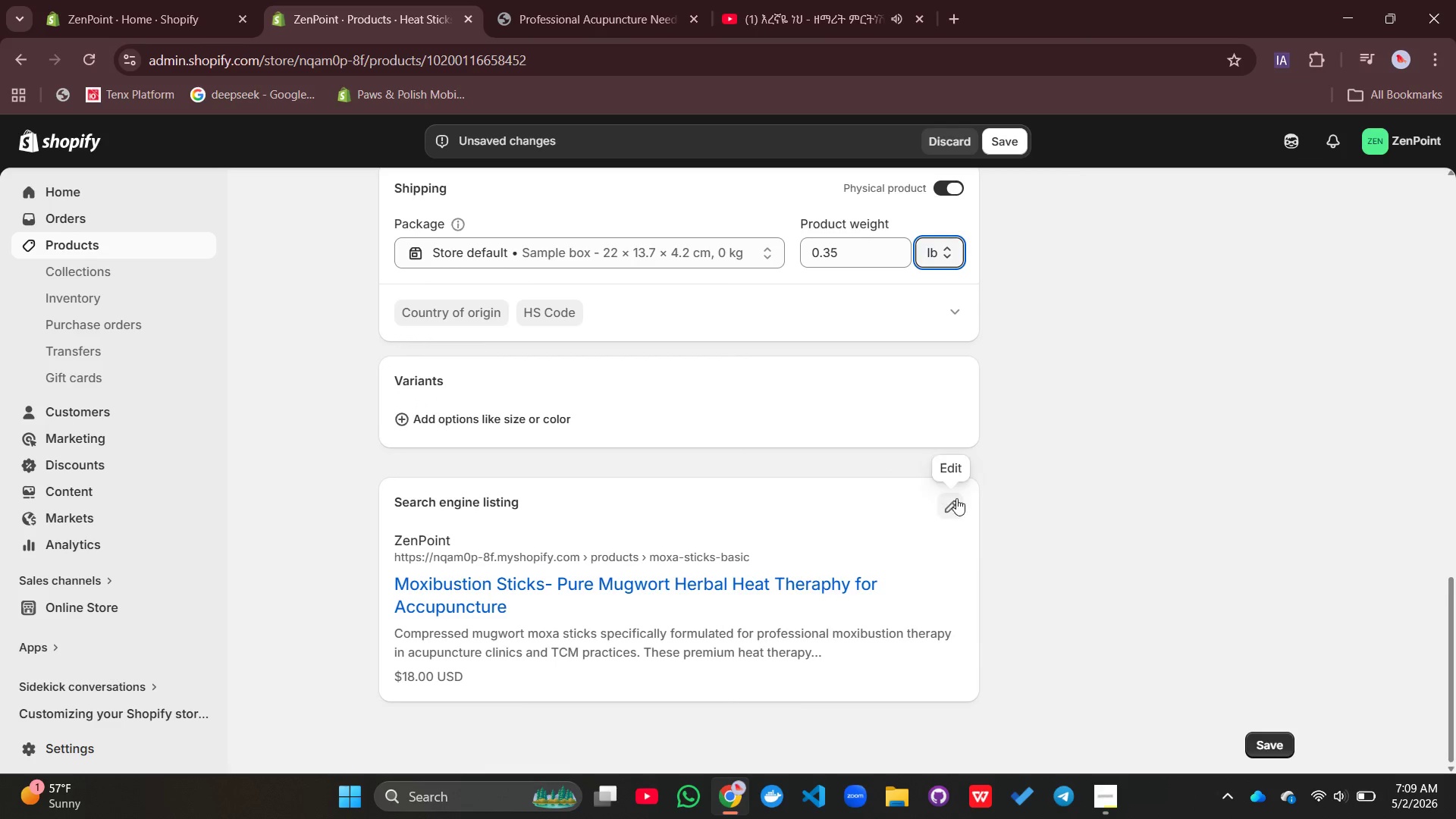 
left_click([952, 503])
 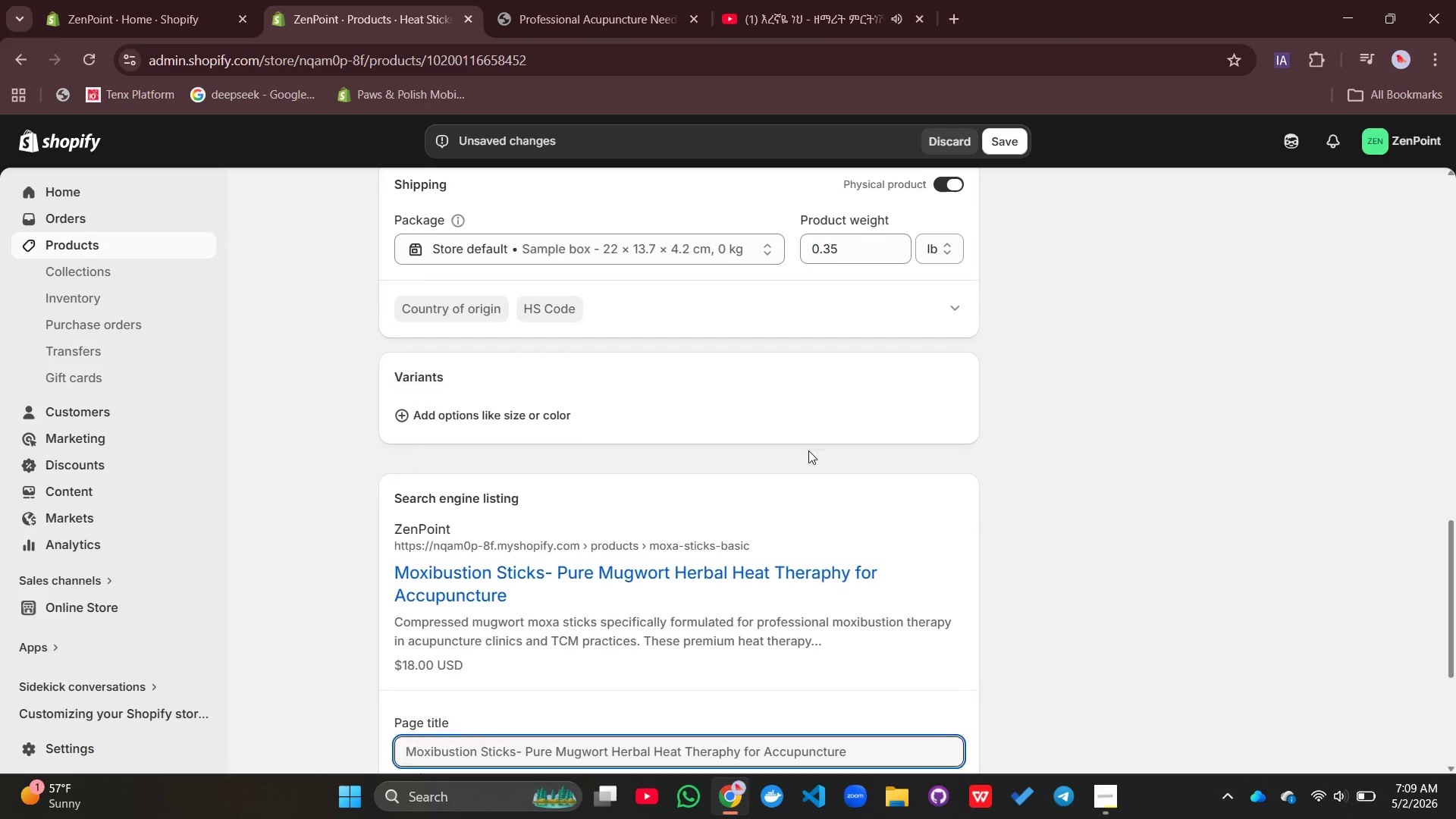 
scroll: coordinate [808, 450], scroll_direction: down, amount: 7.0
 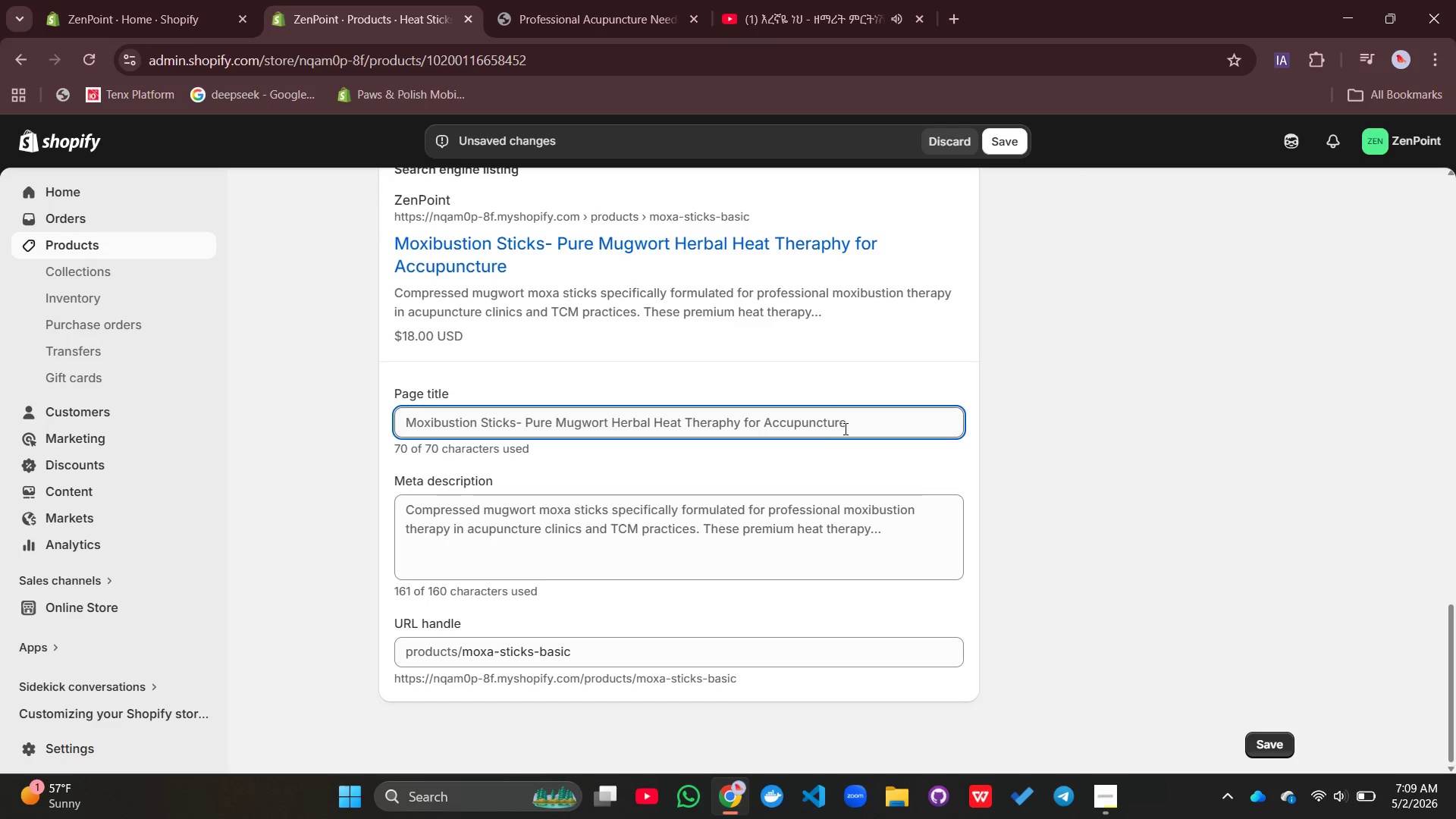 
left_click([844, 428])
 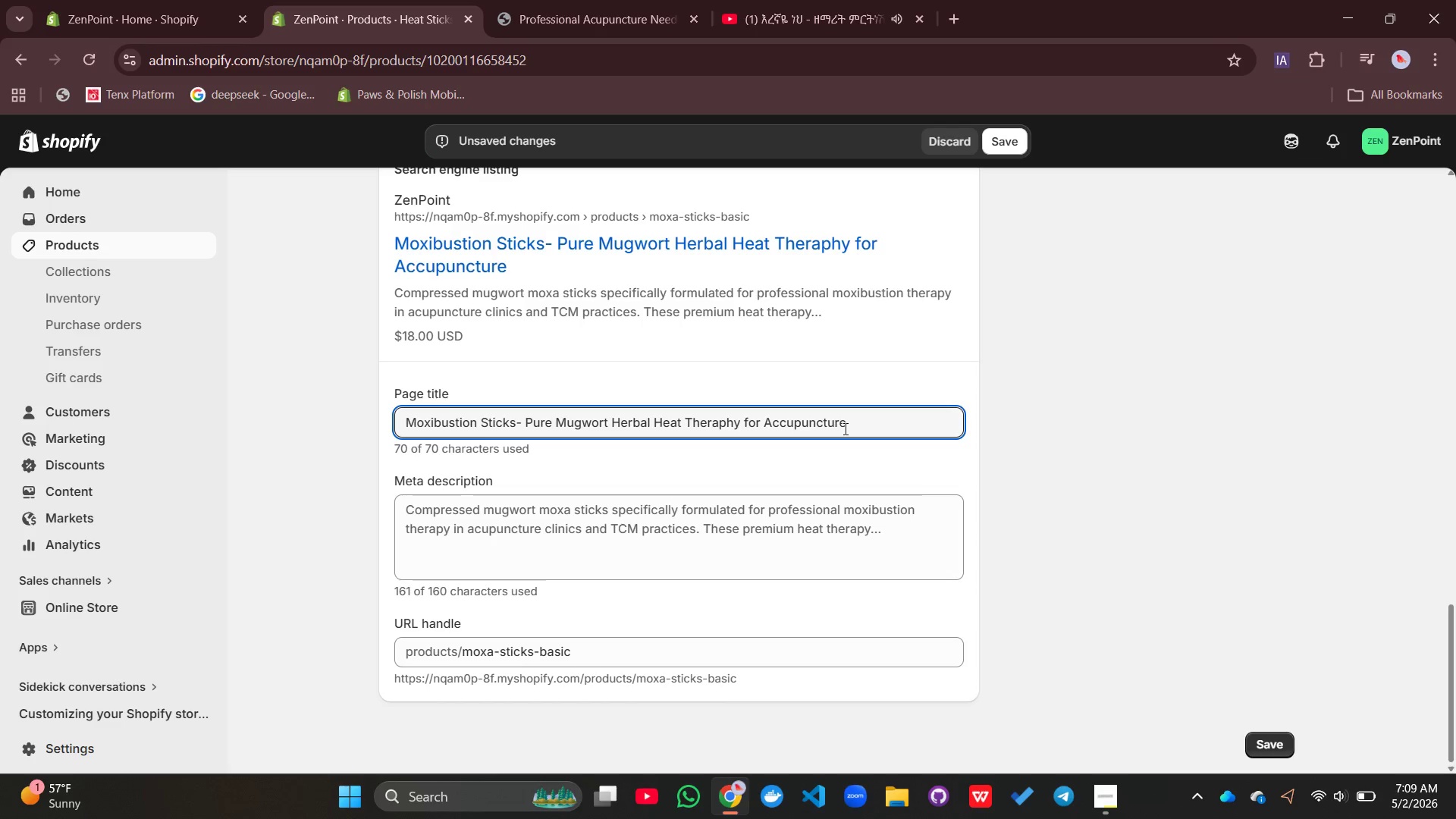 
wait(6.88)
 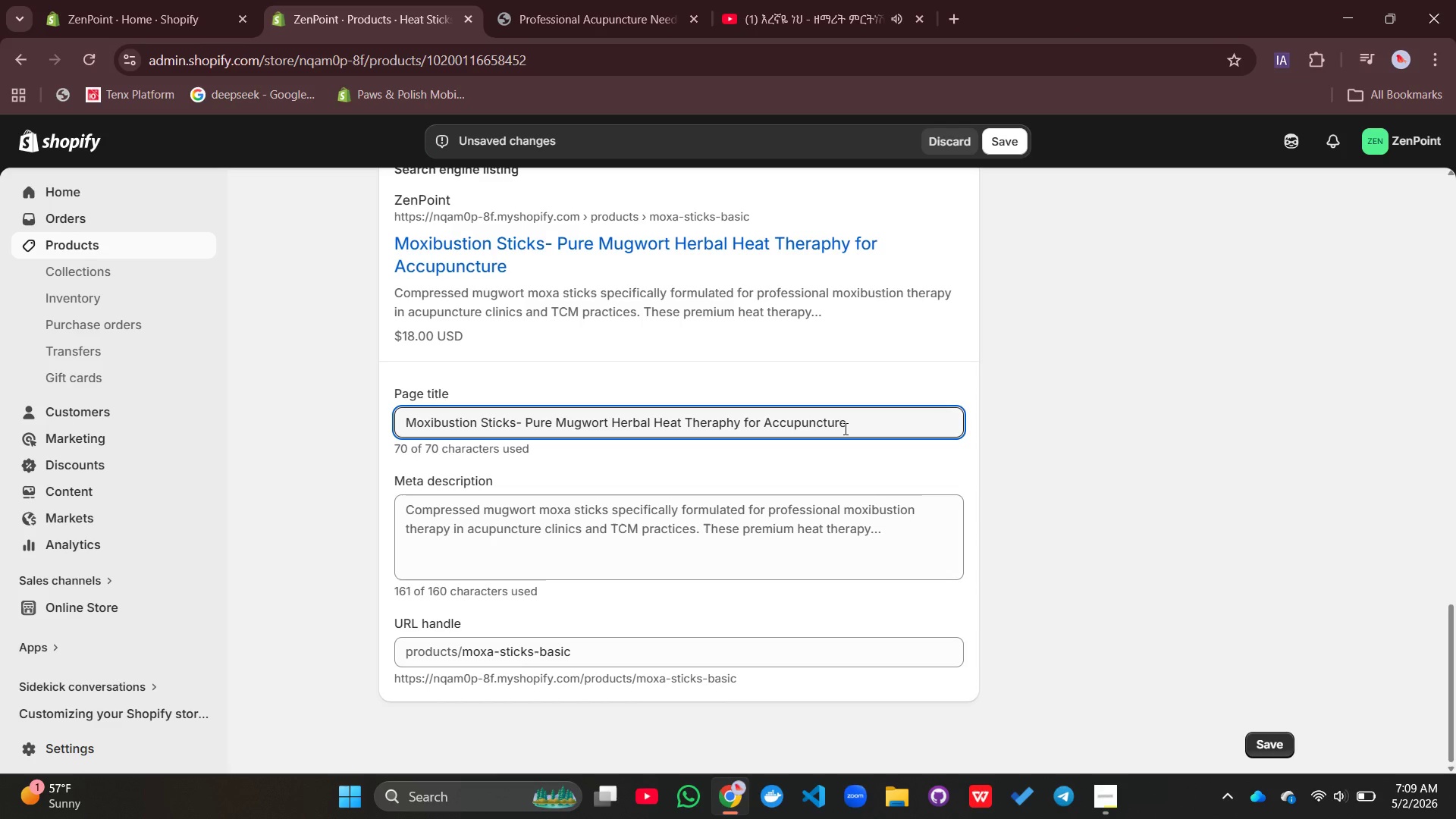 
type( | Zo)
key(Backspace)
type(enPoint)
 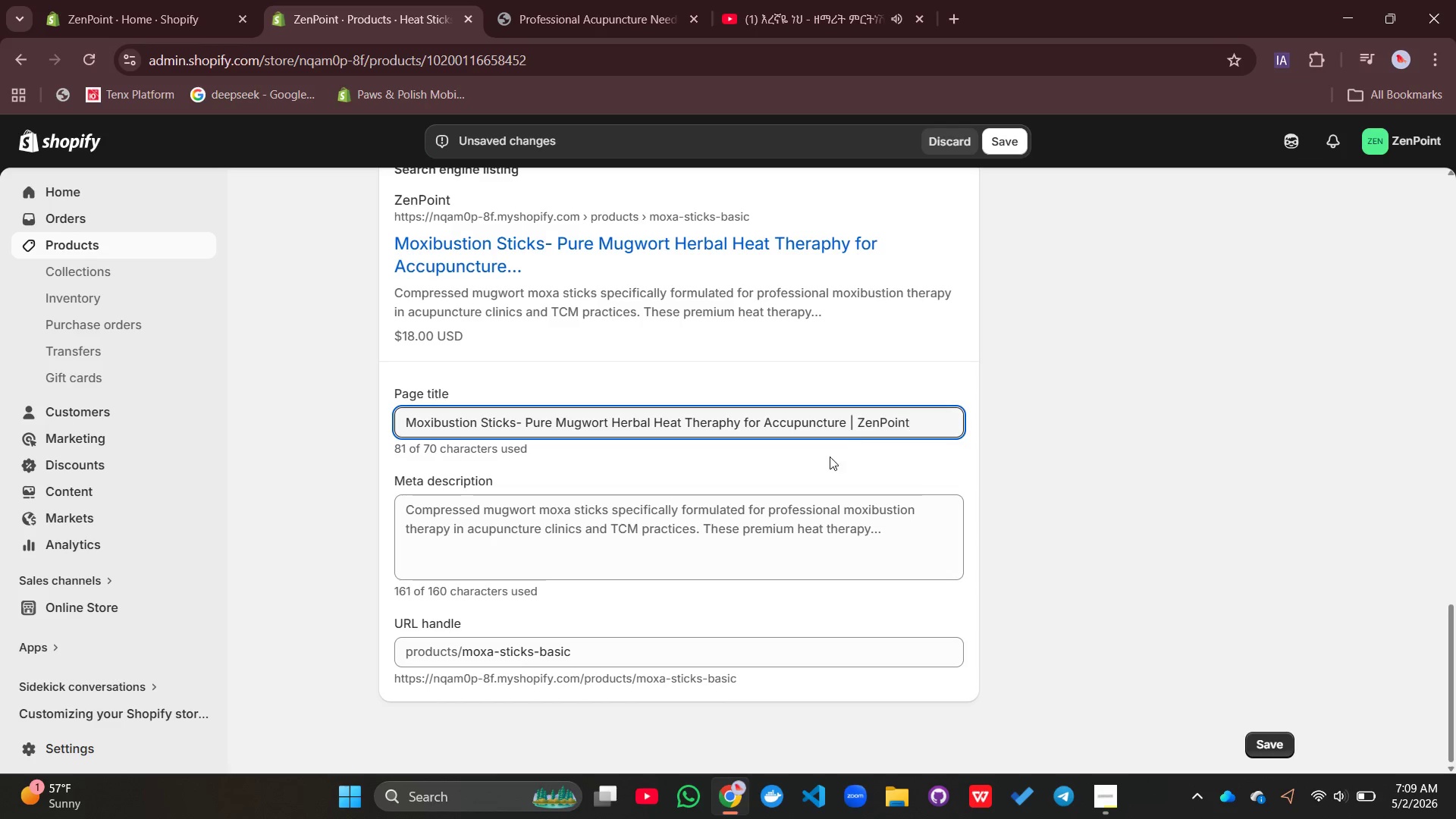 
left_click([798, 499])
 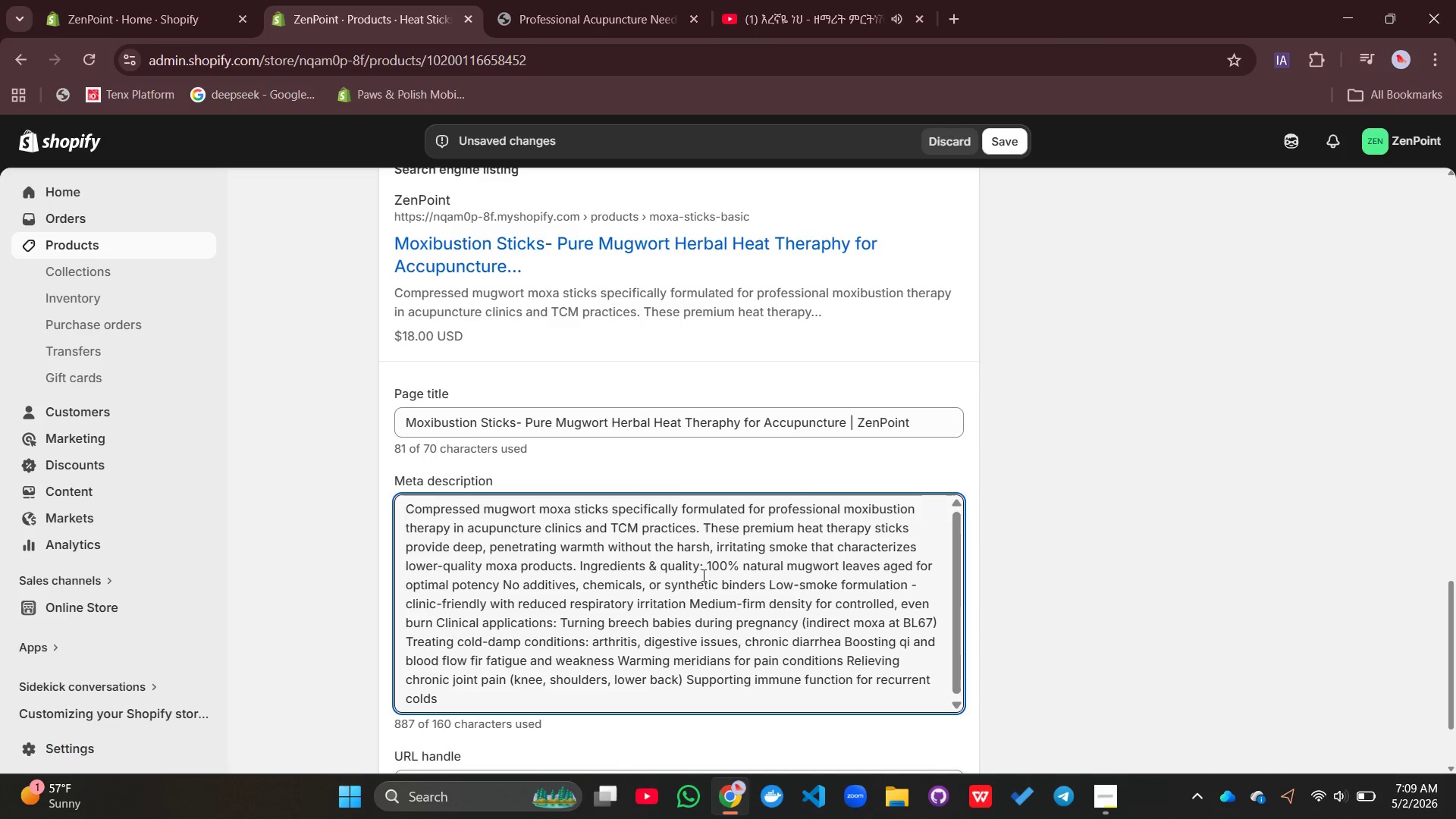 
key(Control+A)
 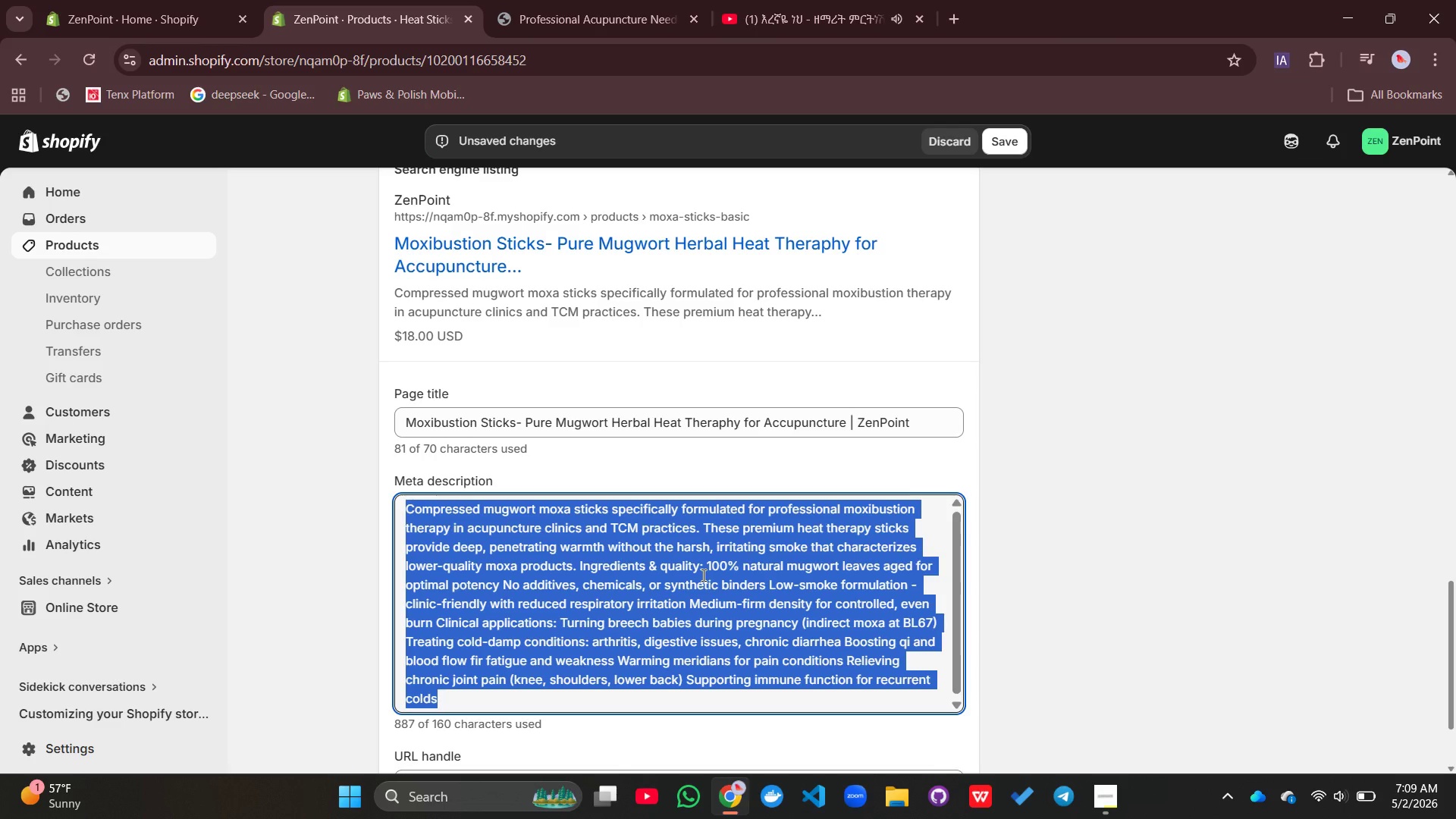 
type(100% )
 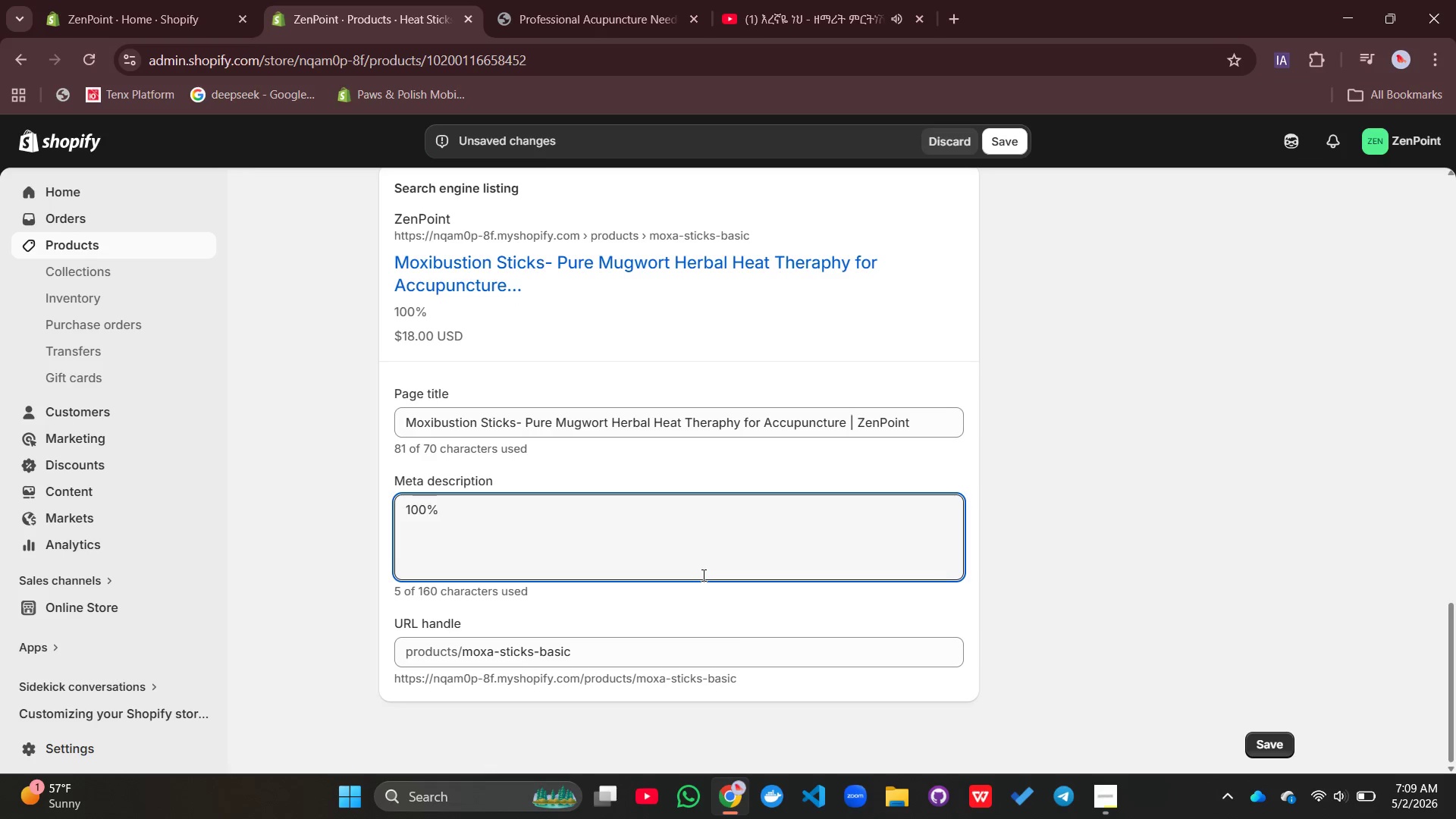 
wait(7.09)
 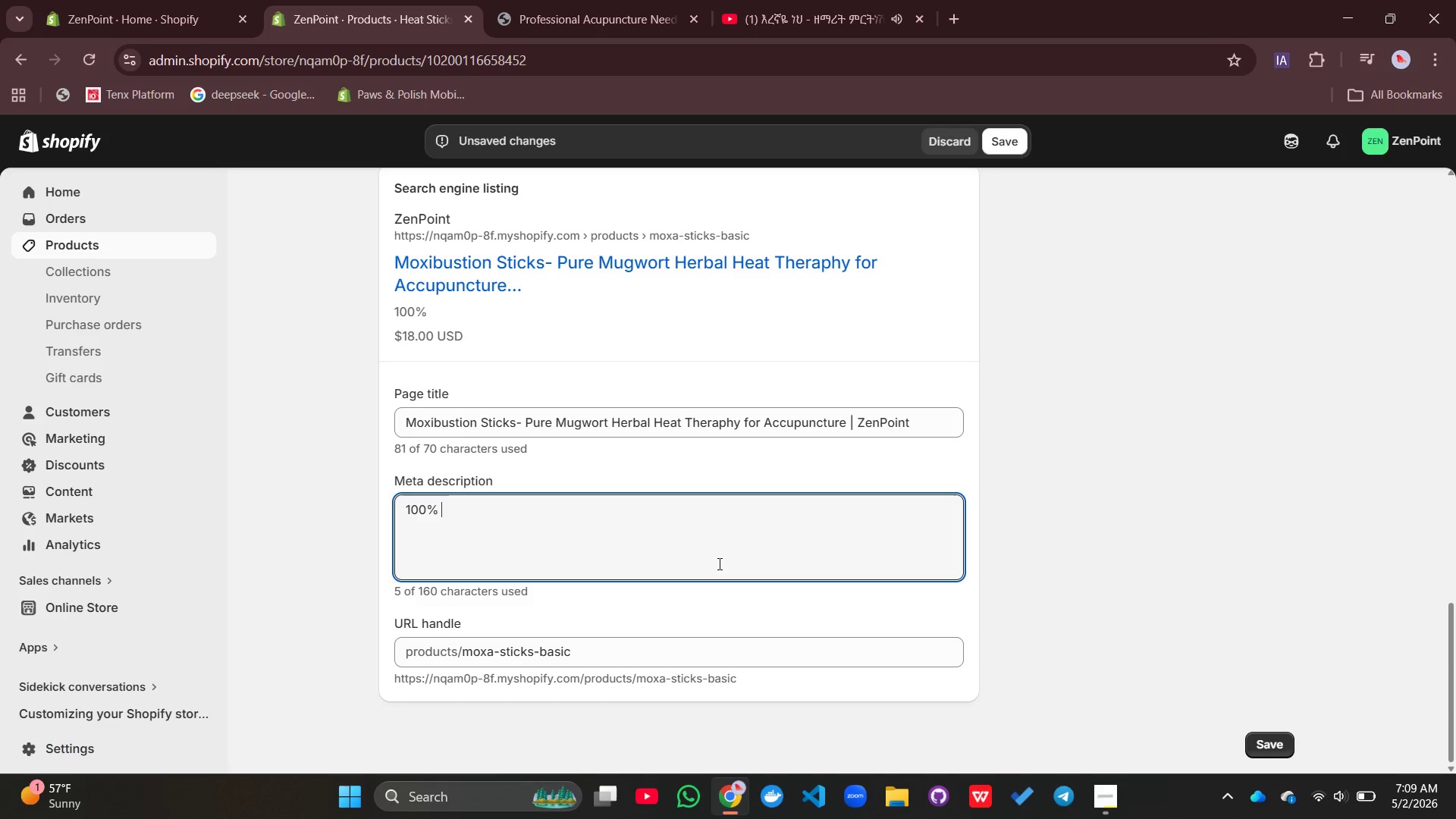 
type(naturl)
 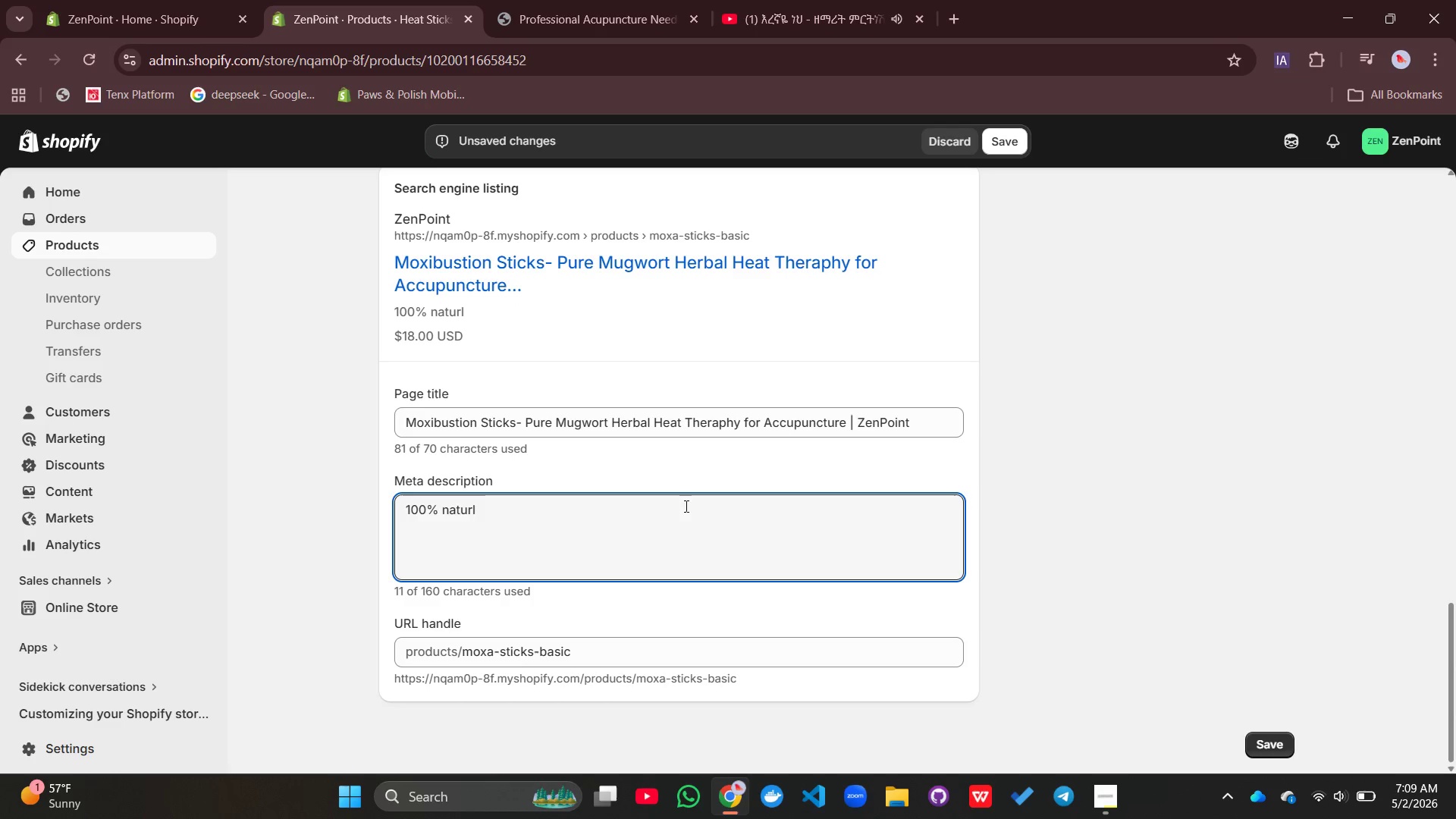 
type(=al)
key(Backspace)
key(Backspace)
key(Backspace)
 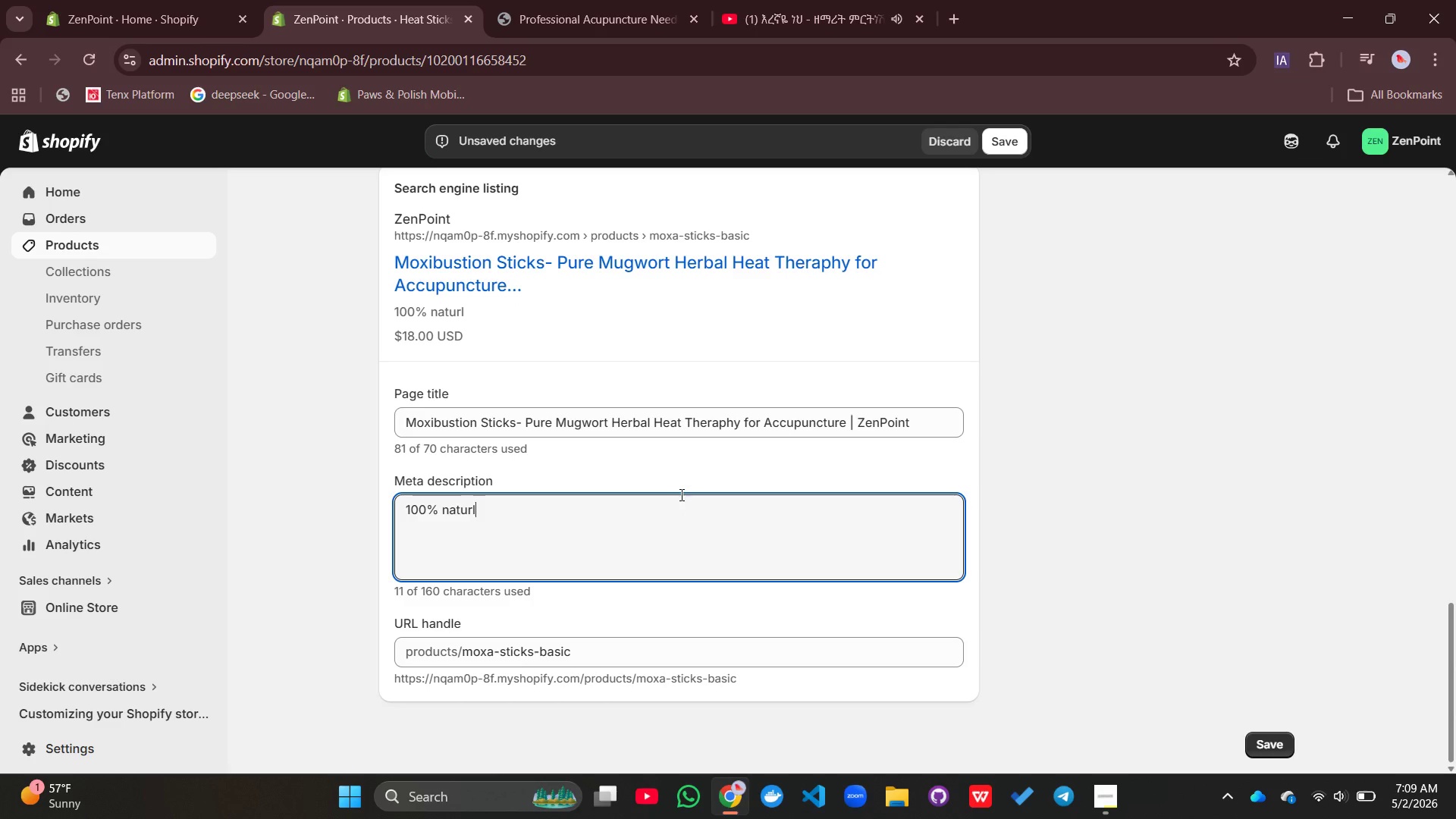 
key(Backspace)
type(al moxa sticks for moxinustion. Low smoke, 45-60 min burn. Used by acupuncturists for heat therapy and meridian warming.)
 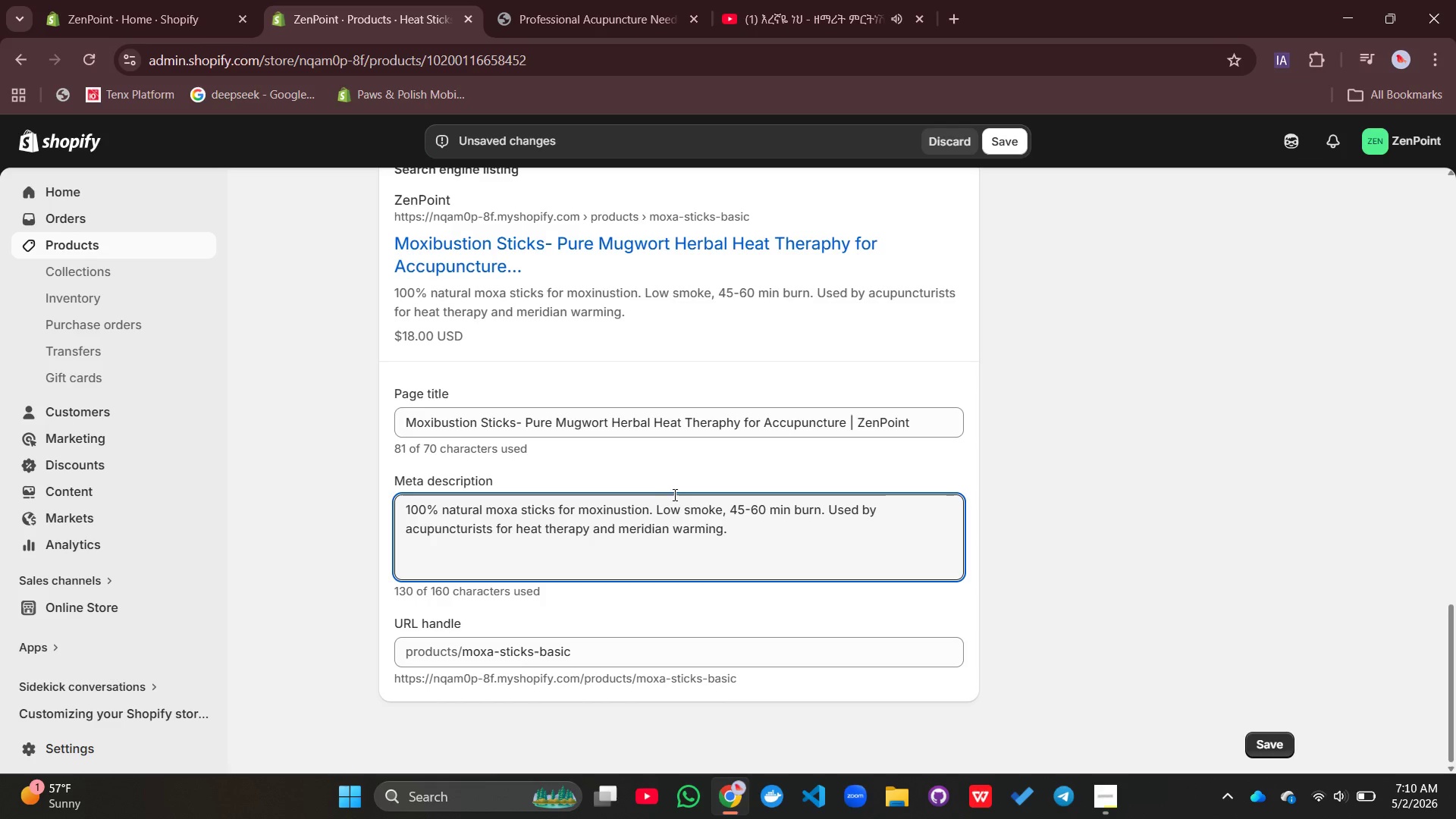 
left_click([1136, 454])
 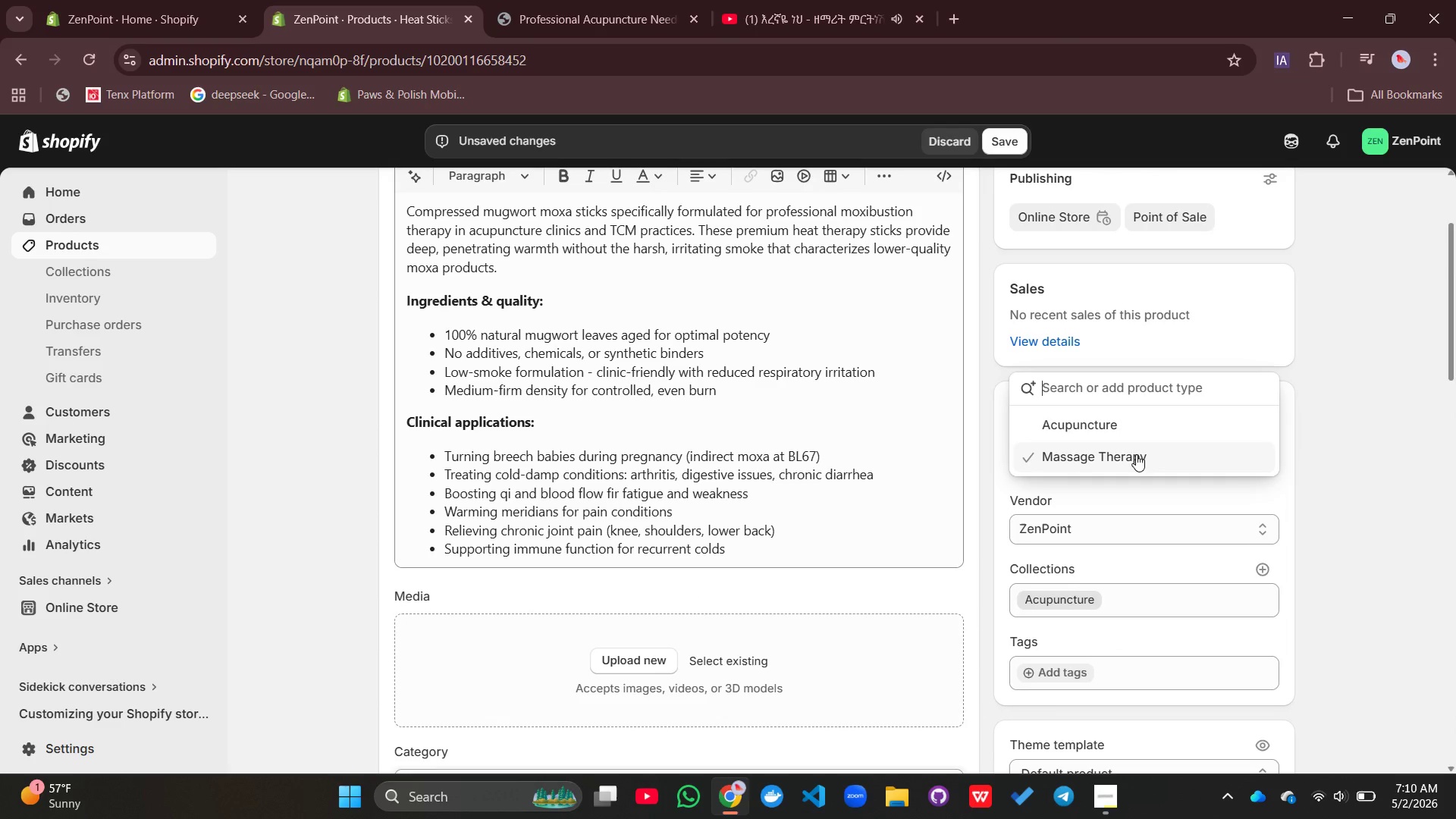 
left_click([1104, 417])
 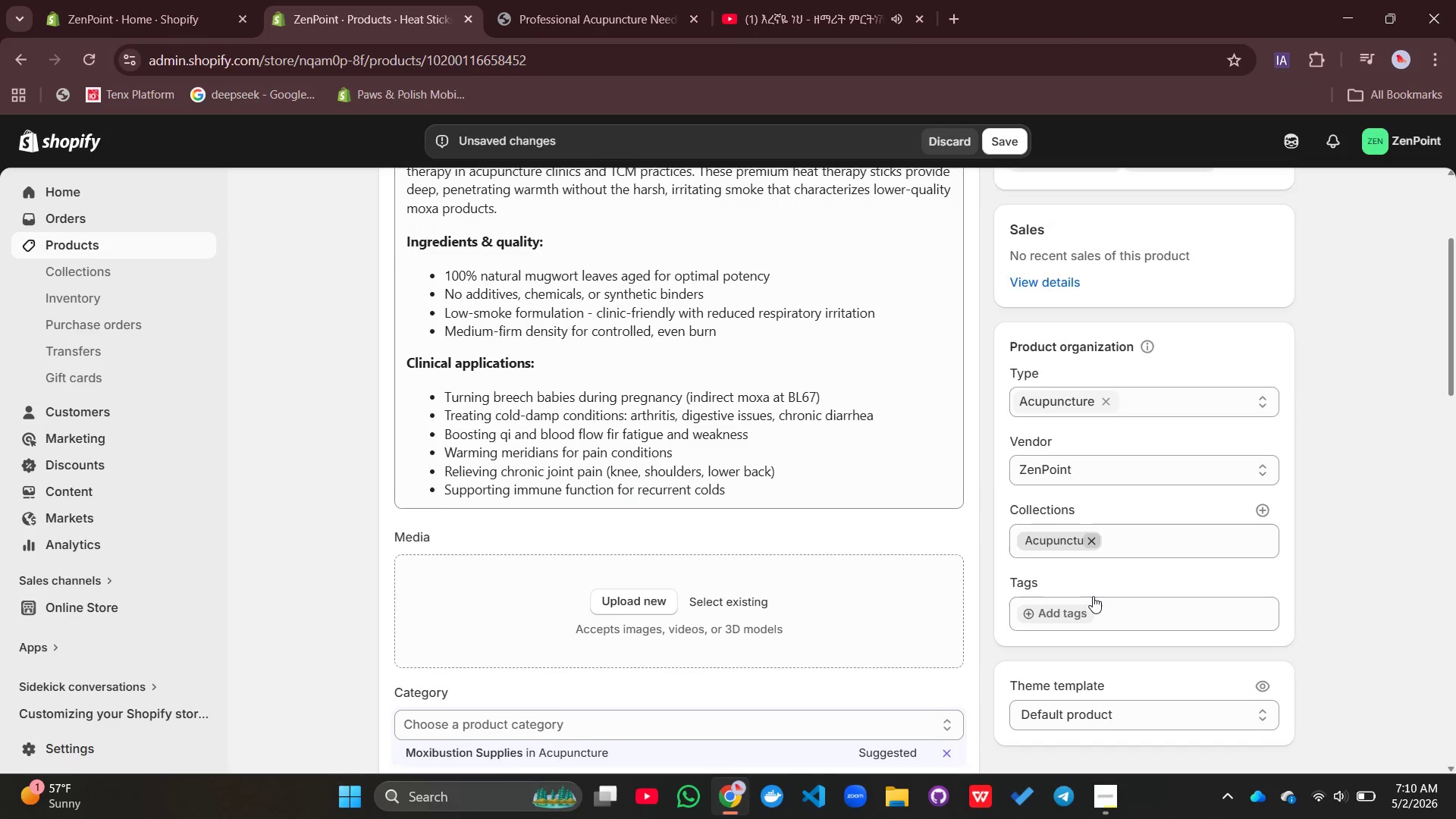 
mouse_move([1066, 581])
 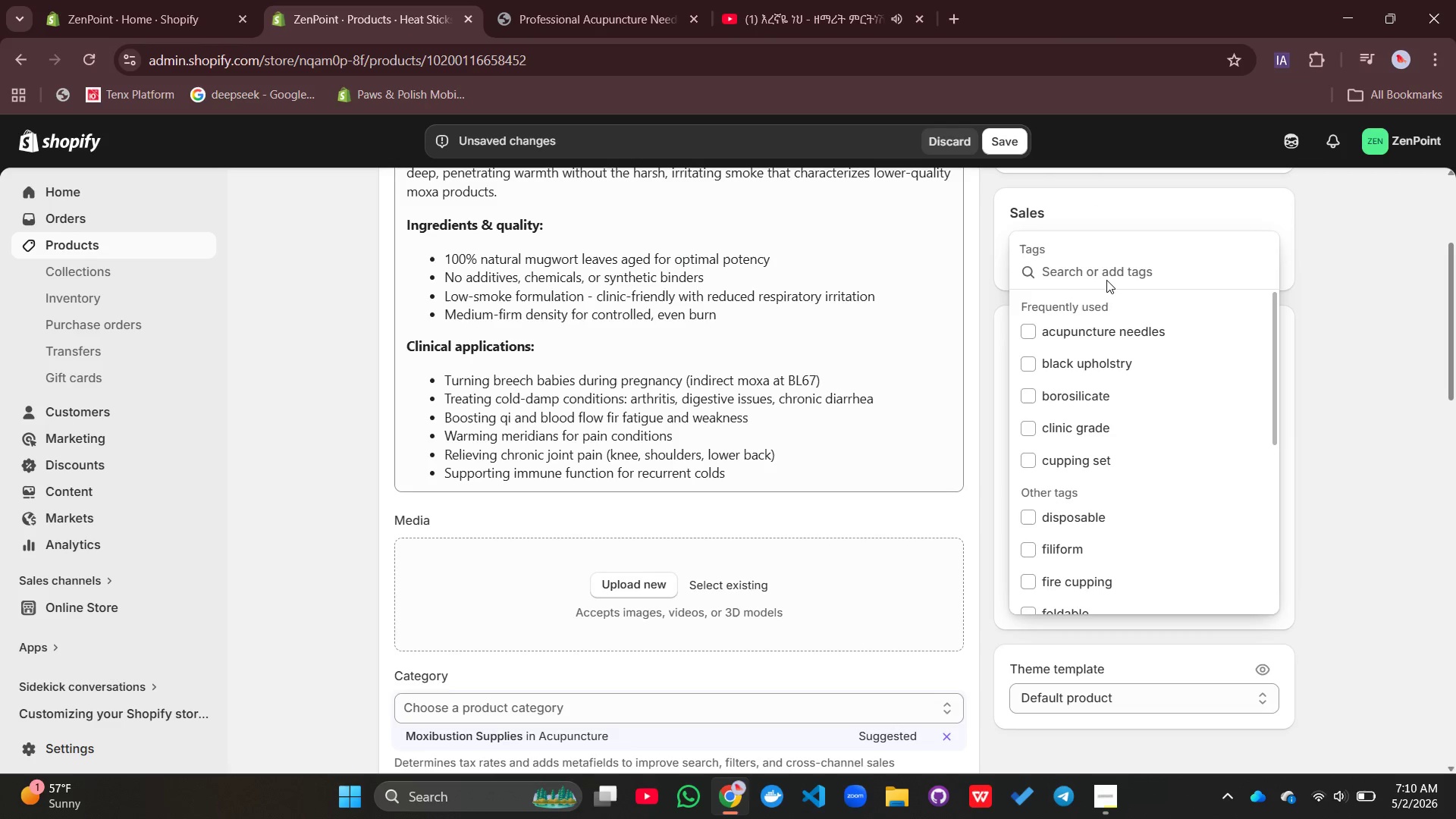 
type(moxin)
key(Backspace)
type(bustion, moxa sticks, mugwort, heat therapy, heat therapy, TCM, low smoke, meridian warming)
 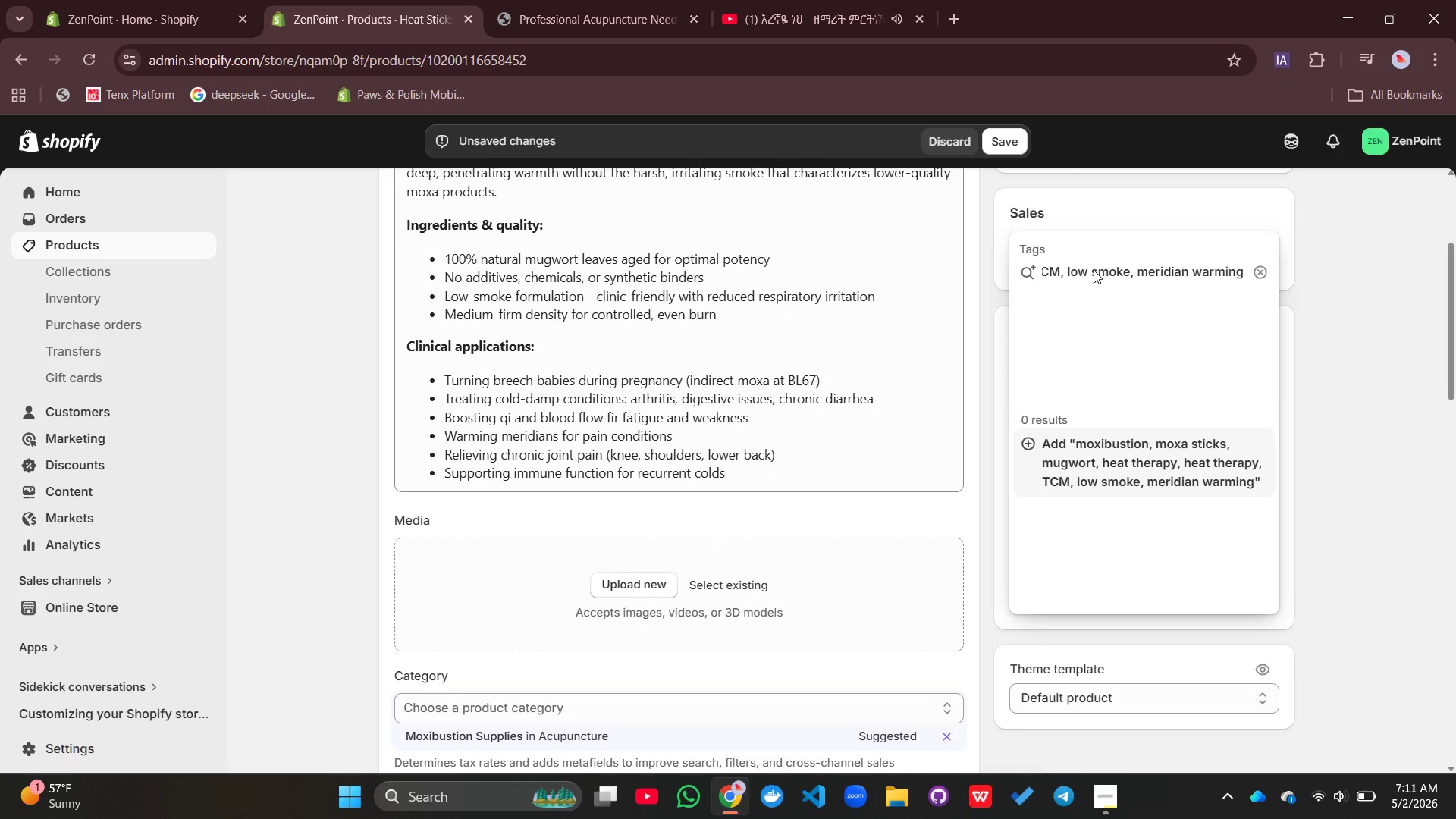 
key(Enter)
 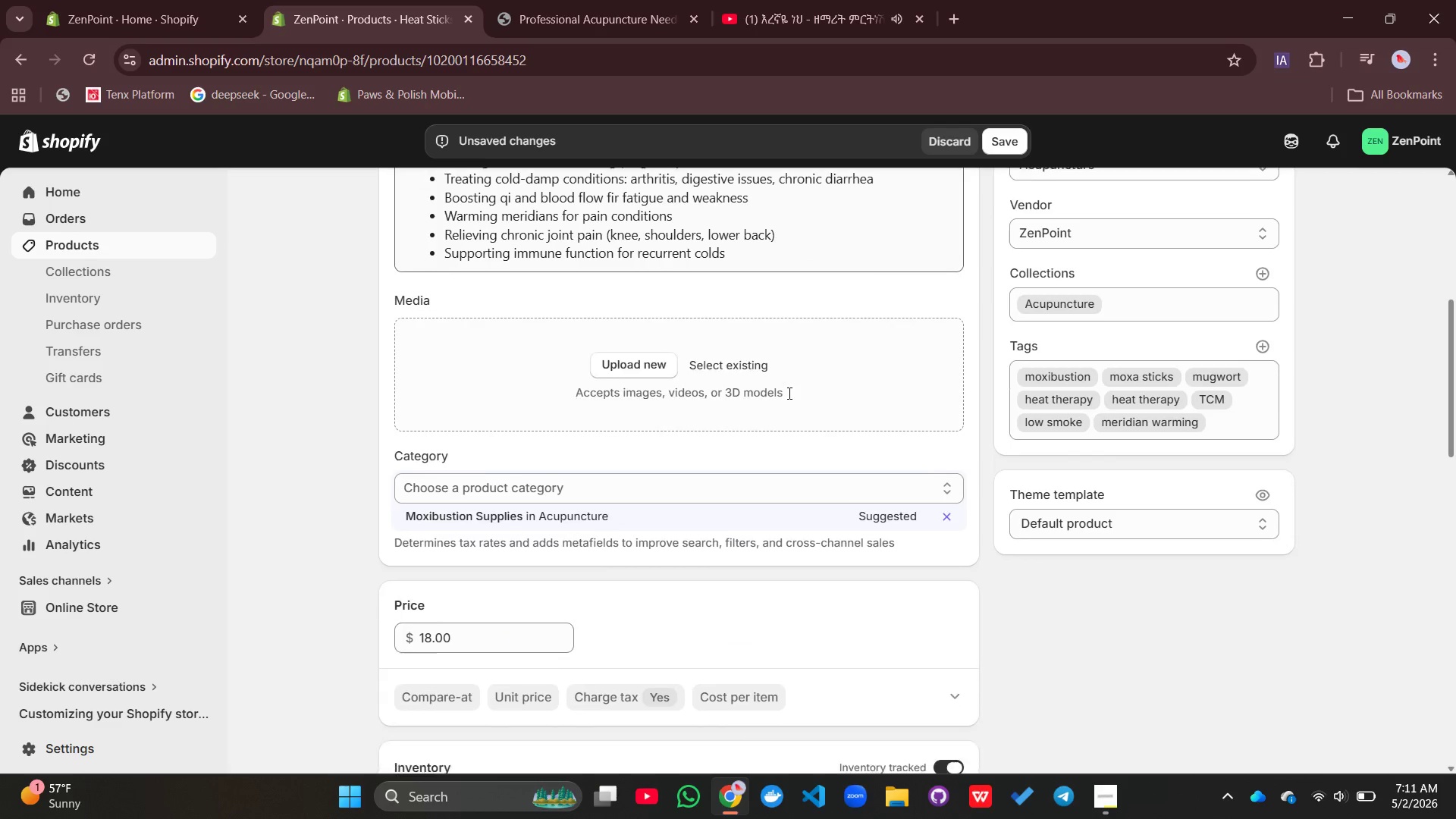 
left_click([642, 347])
 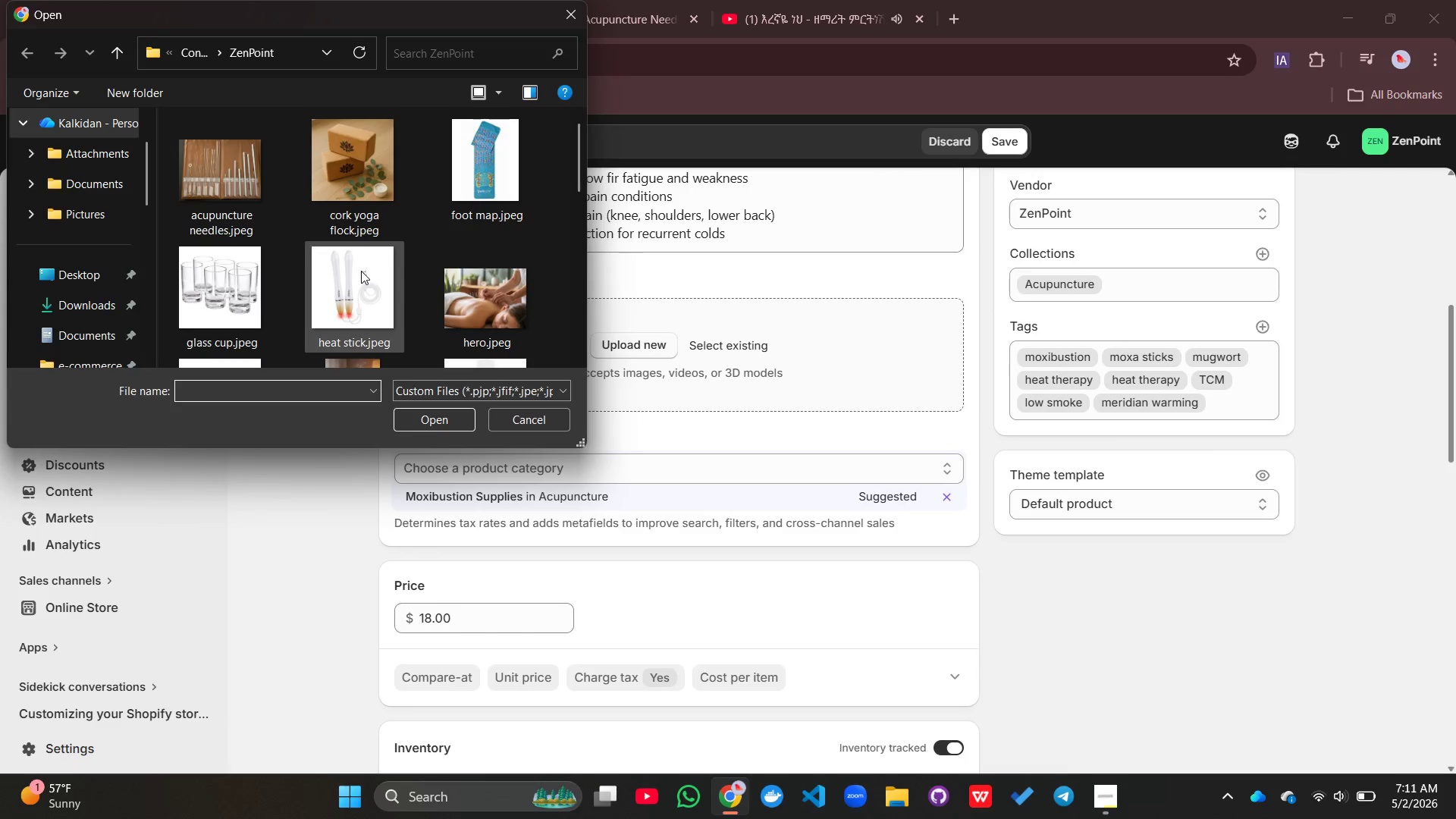 
left_click_drag(start_coordinate=[361, 273], to_coordinate=[671, 408])
 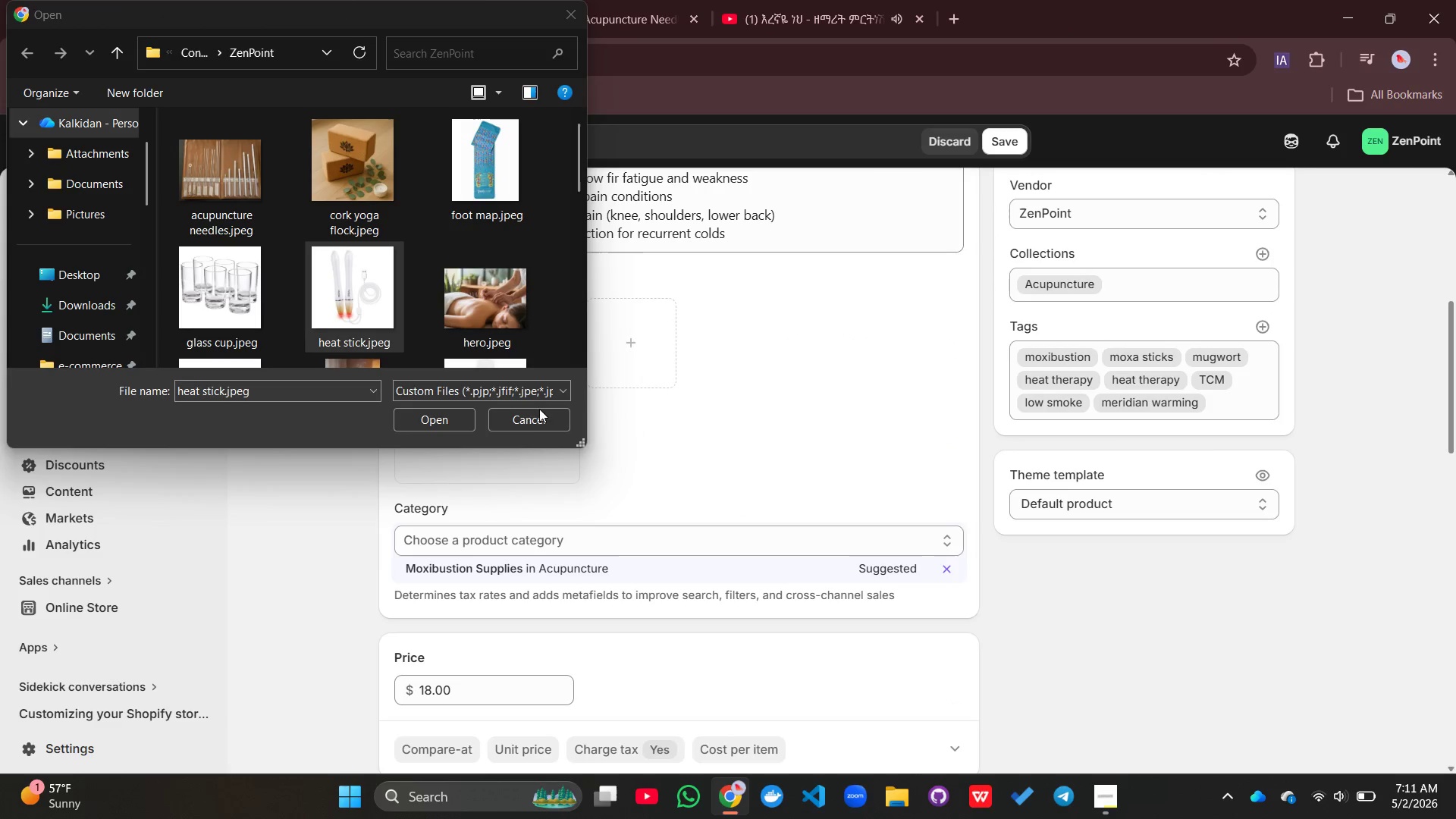 
left_click([523, 413])
 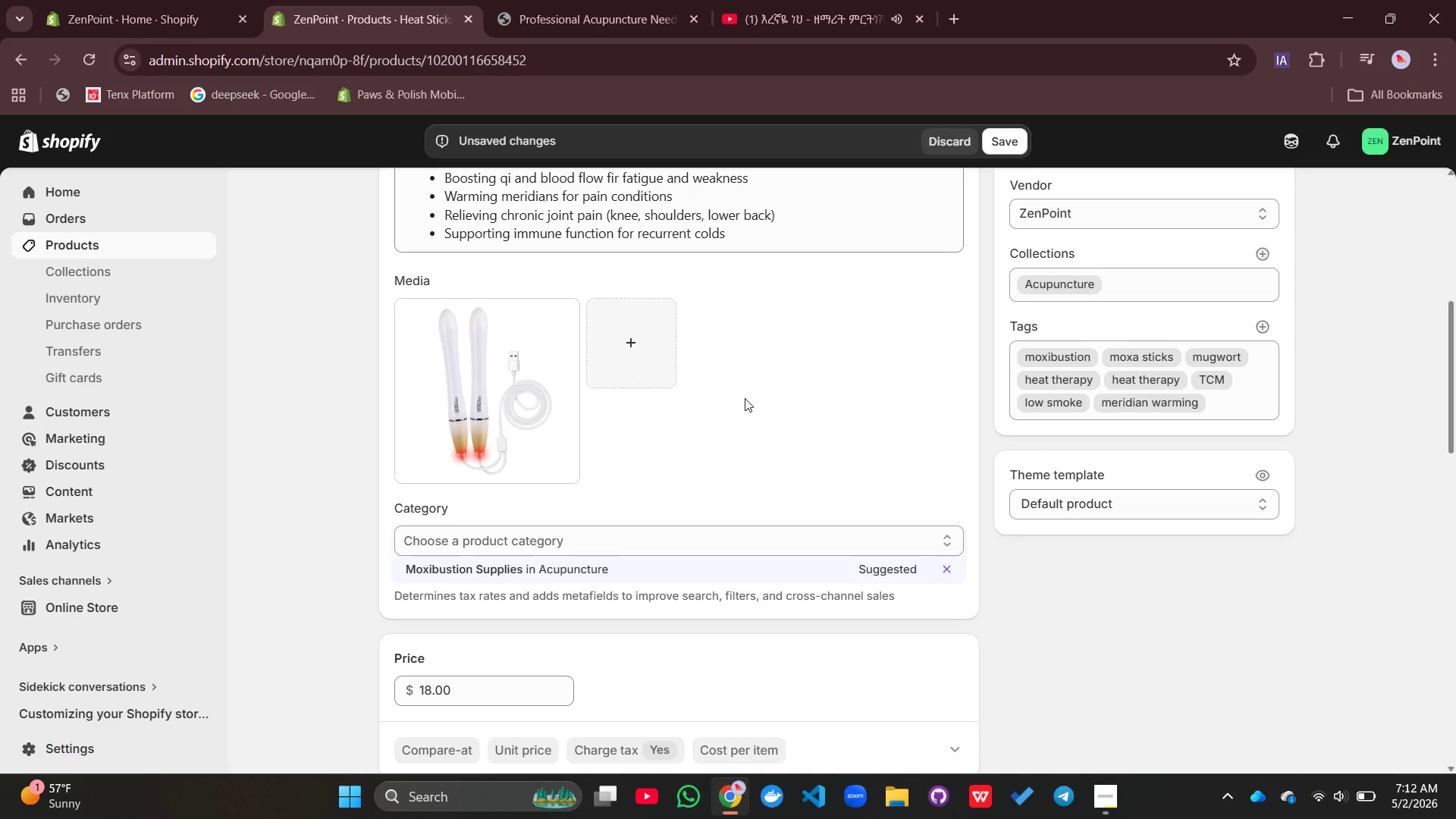 
wait(11.42)
 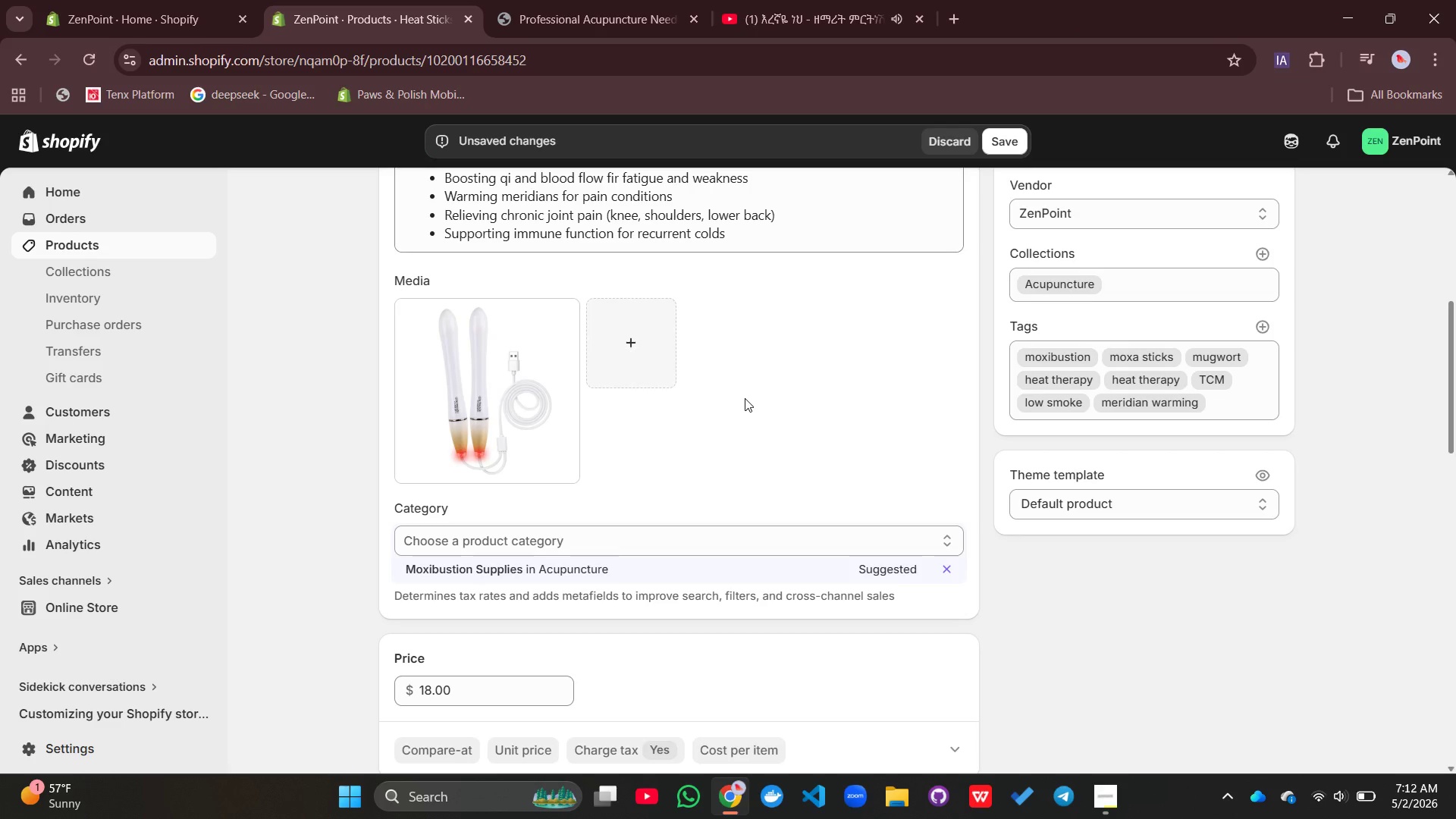 
left_click([496, 388])
 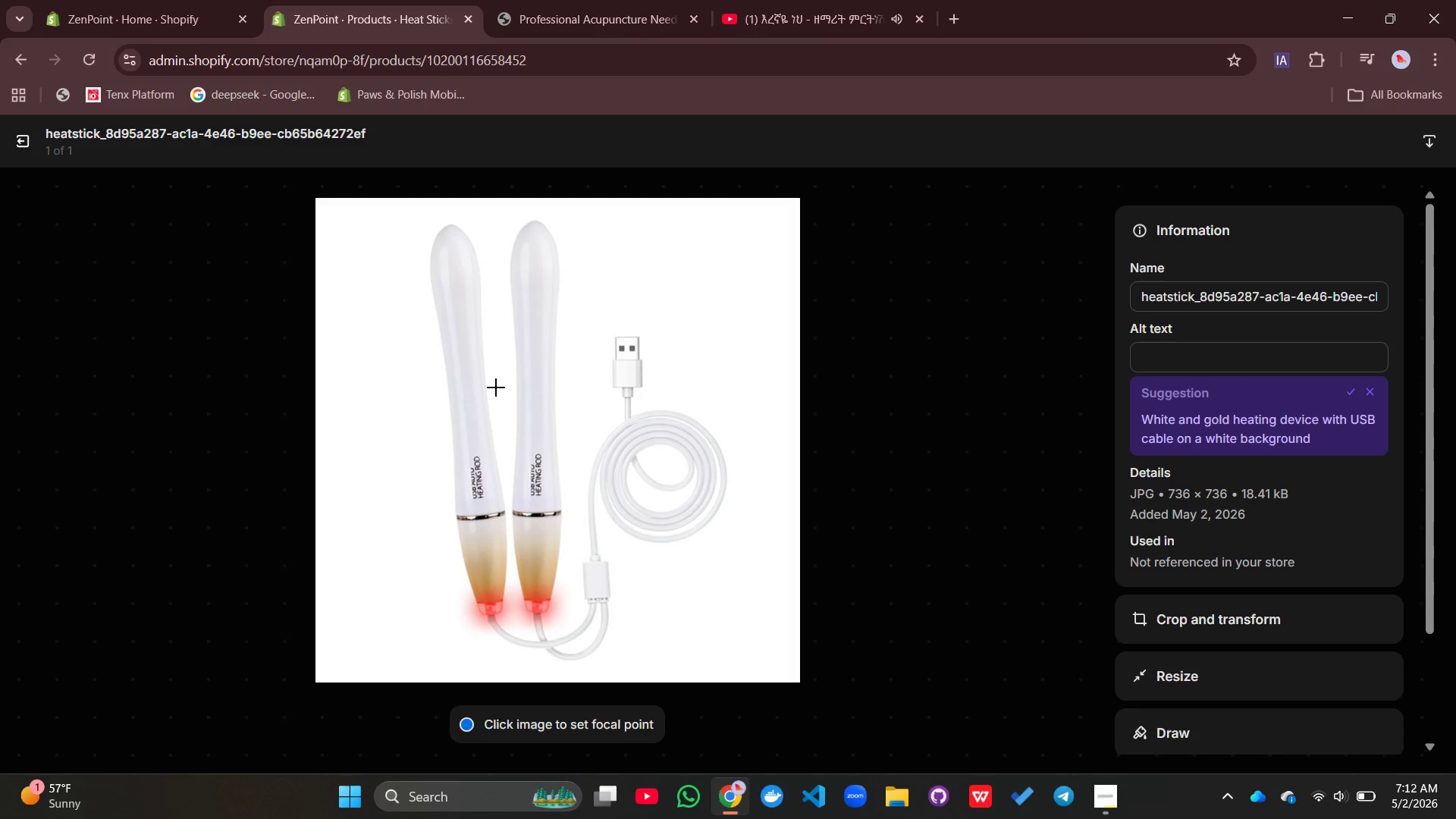 
wait(7.75)
 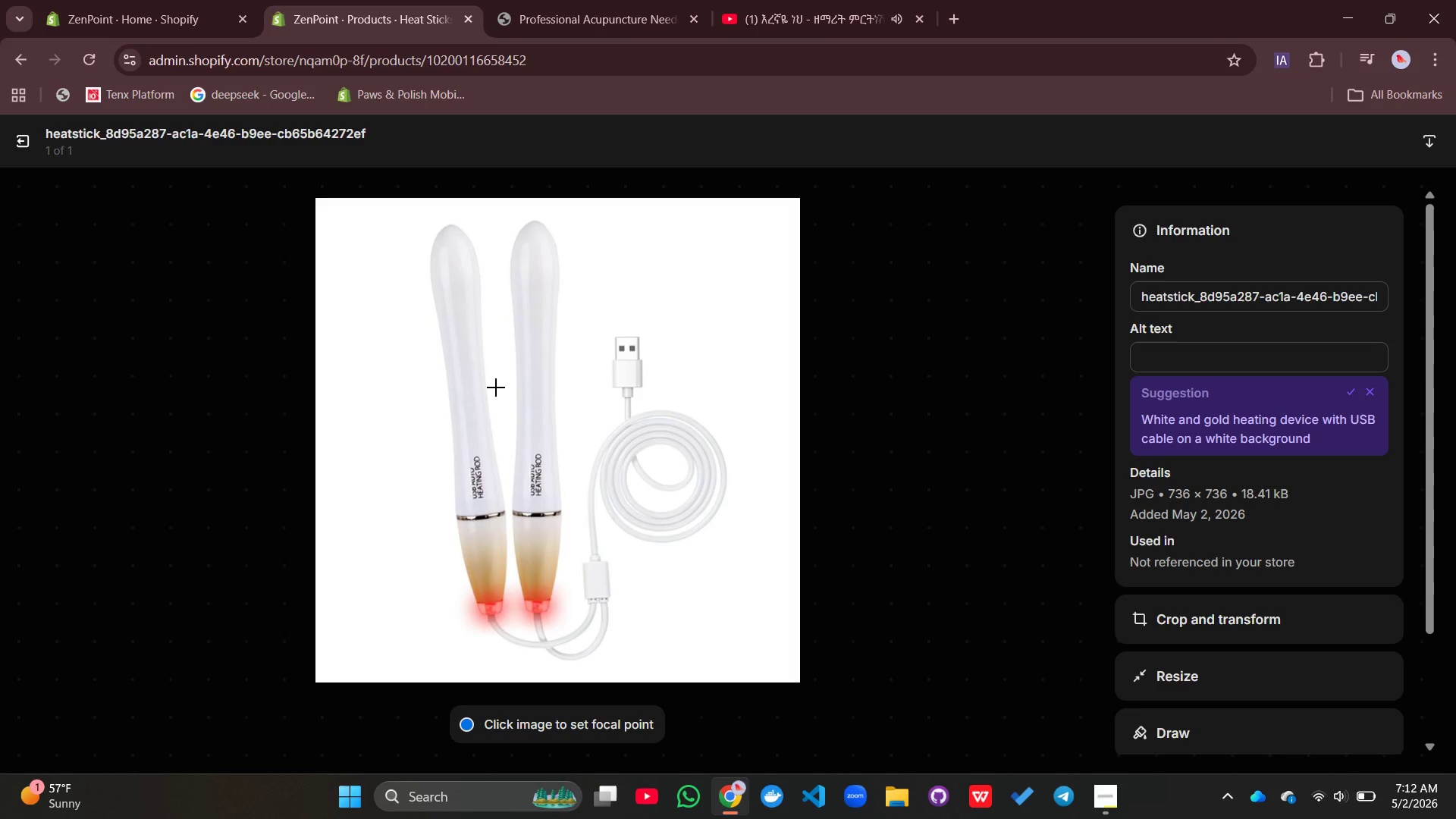 
left_click([1164, 349])
 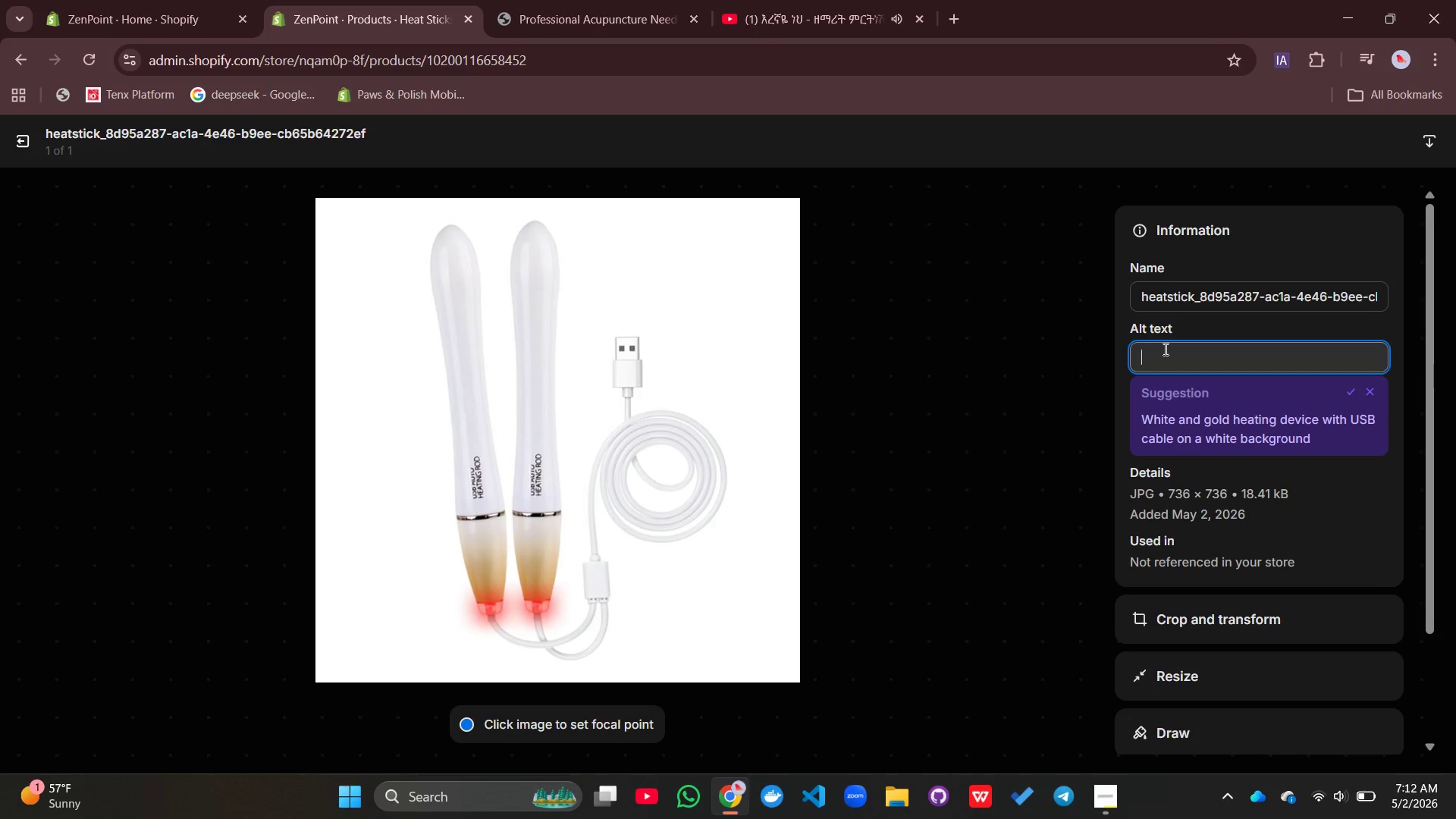 
type(compressed herbal o)
key(Backspace)
type(moxa stick wrapped in paper )
key(Backspace)
type( - closeup on tex)
 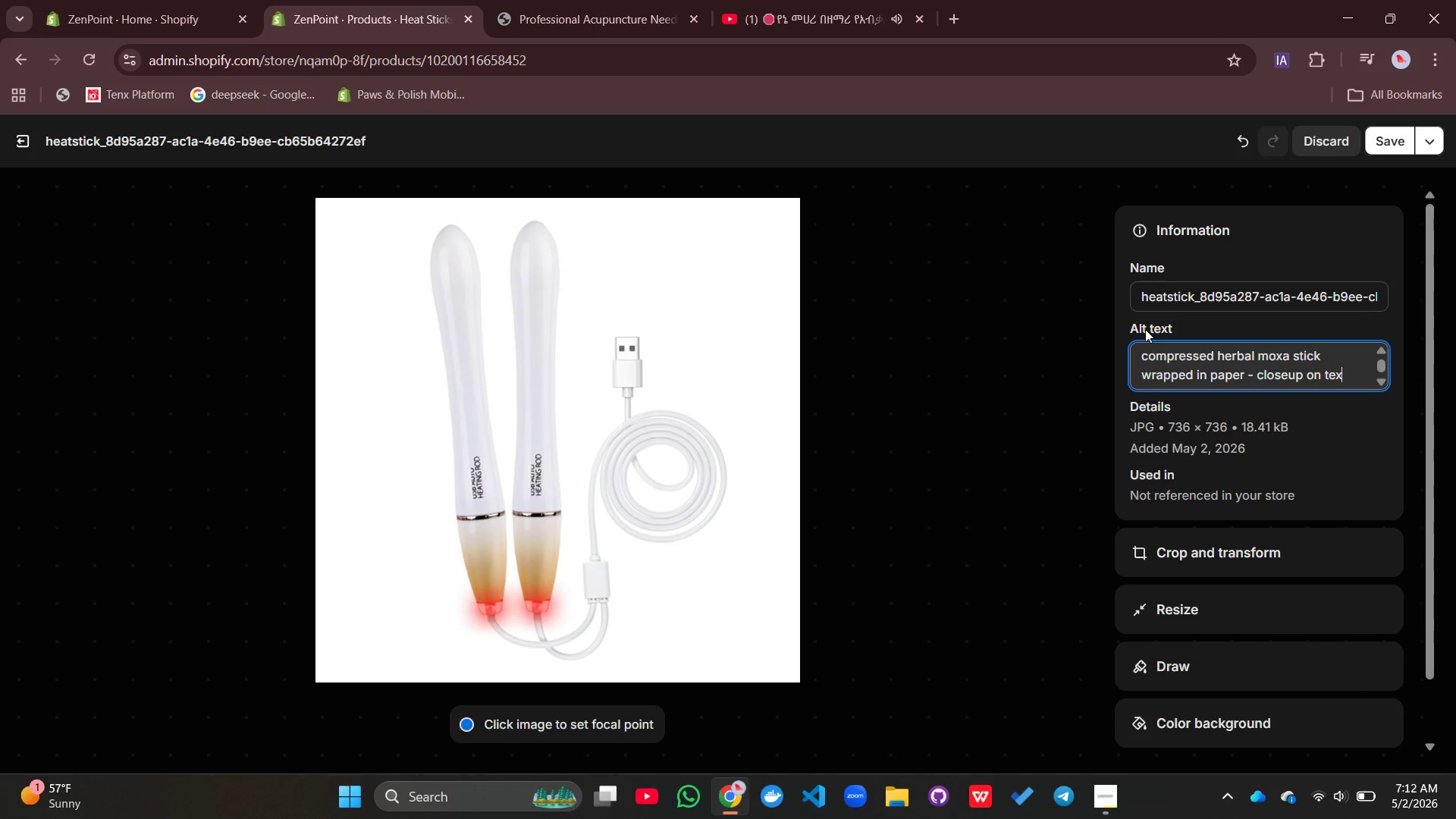 
type(tured s)
 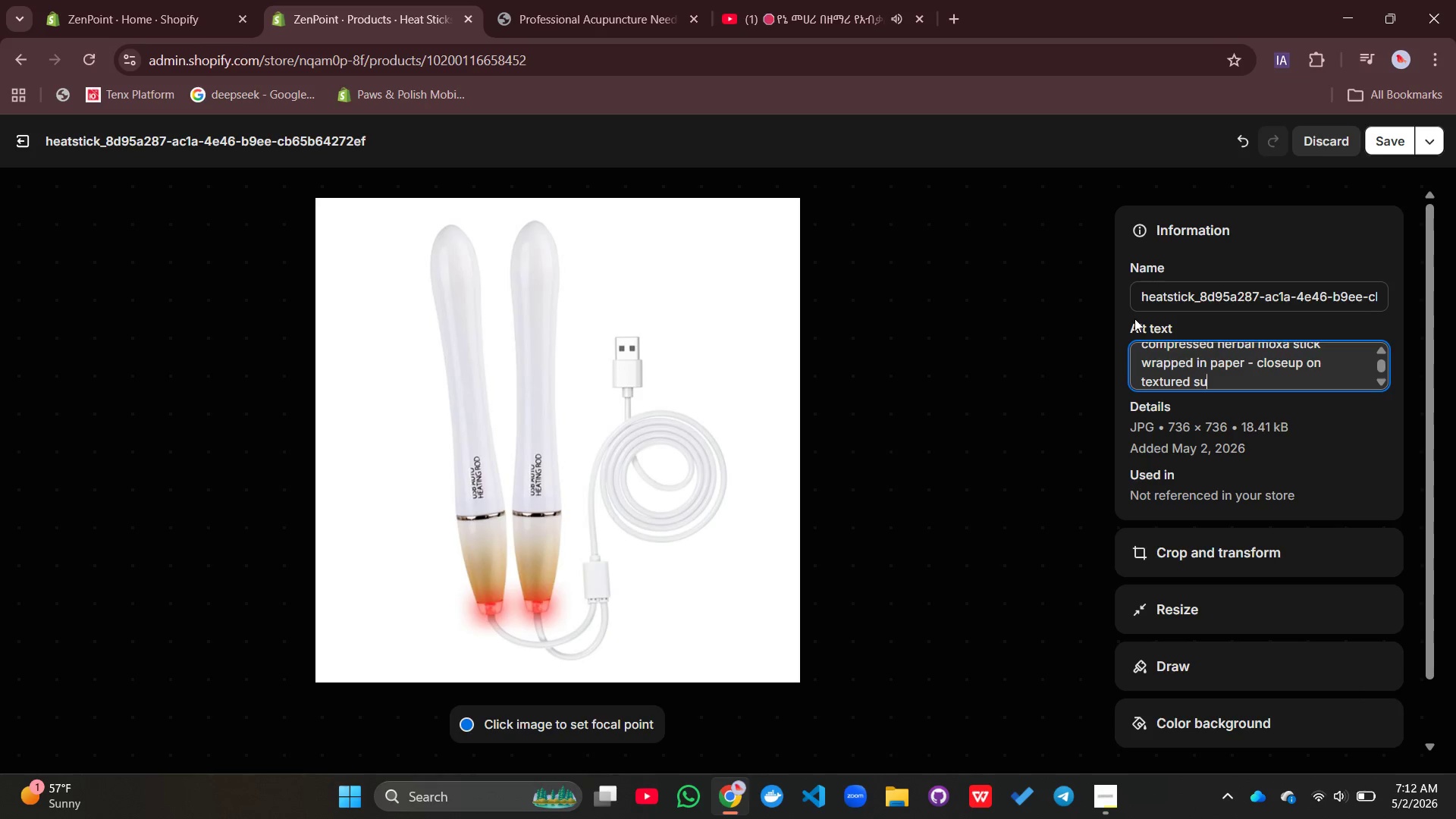 
type(us)
key(Backspace)
type(rface and burn tip)
 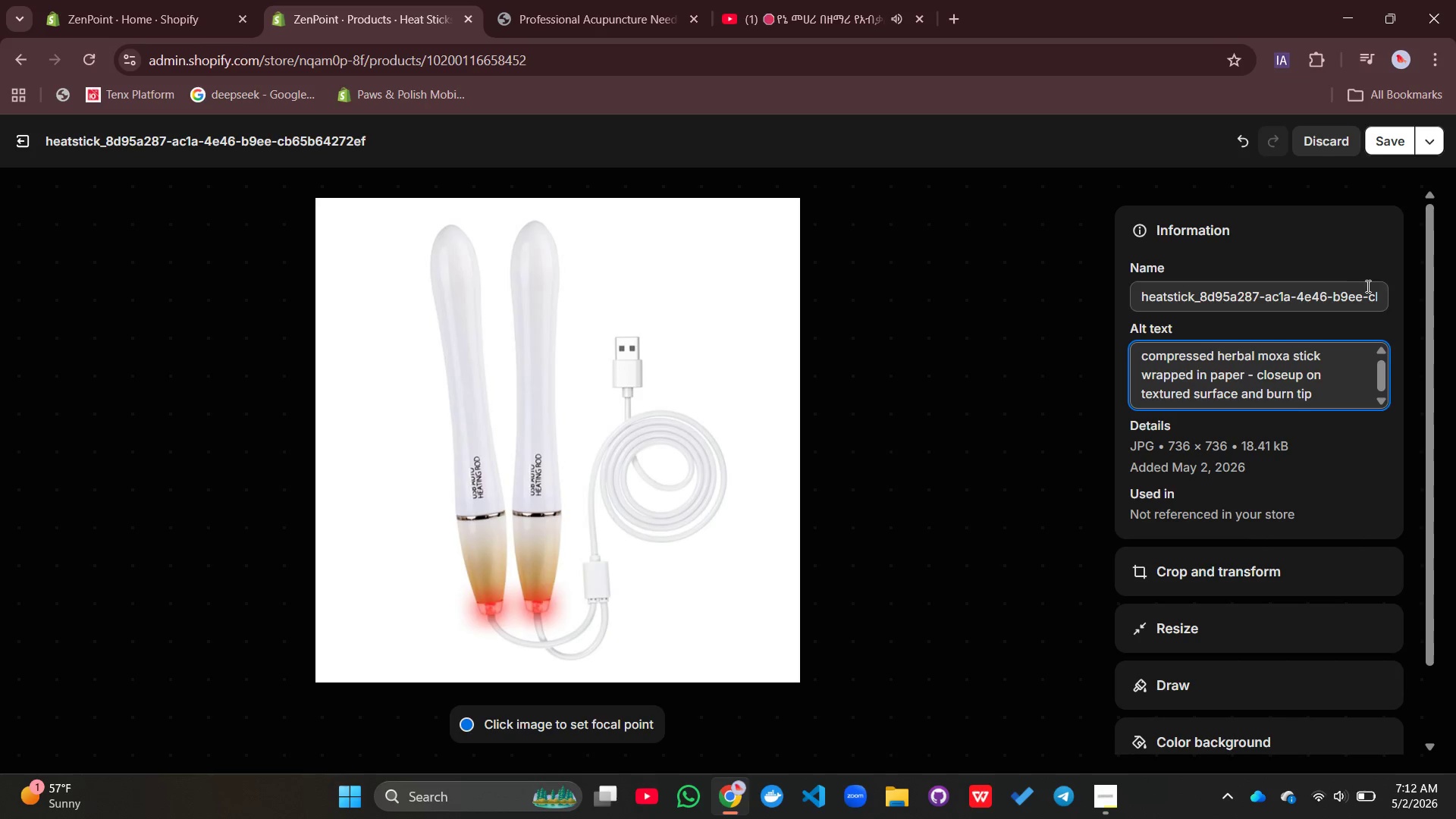 
left_click([1391, 140])
 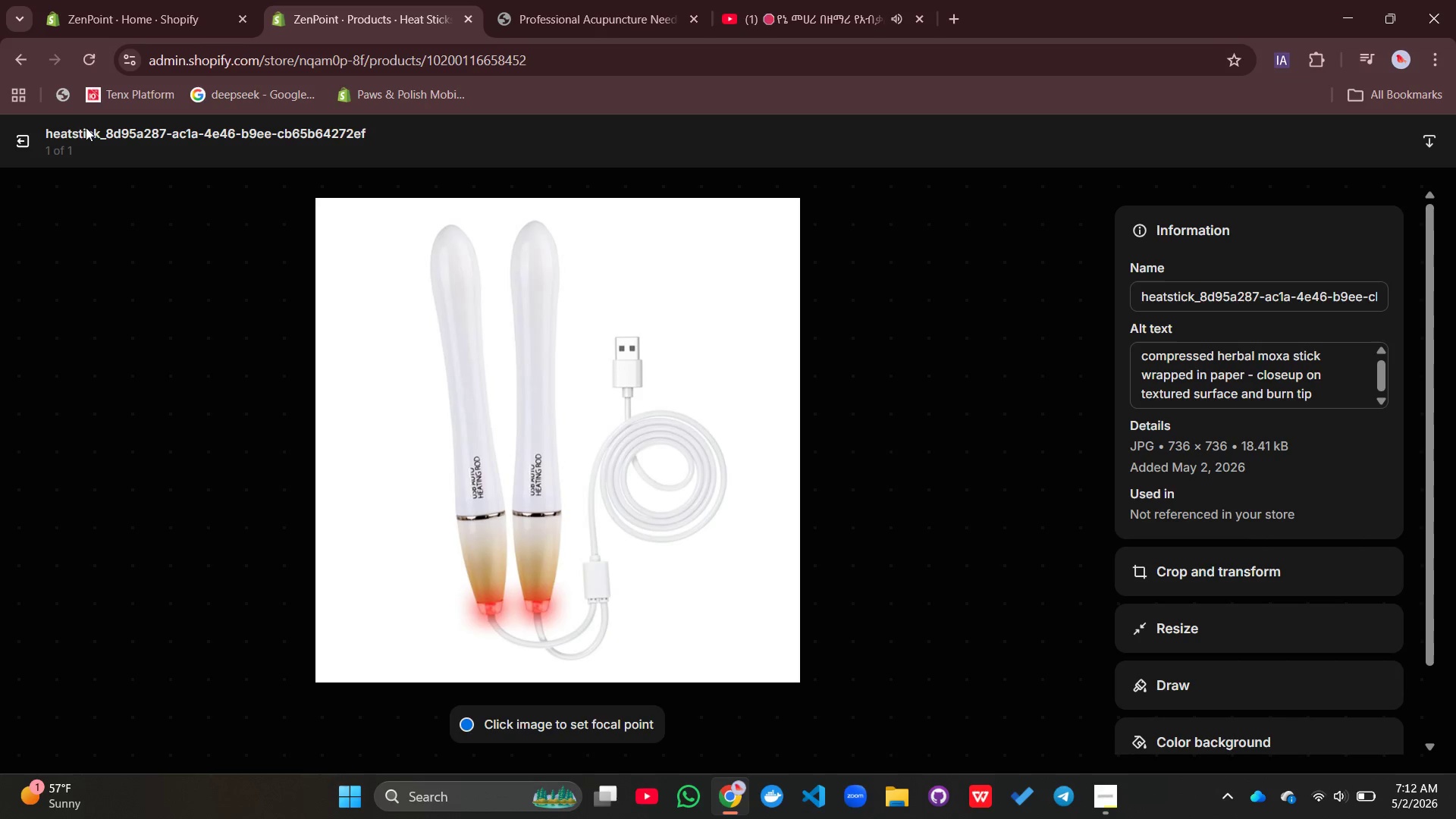 
left_click([20, 140])
 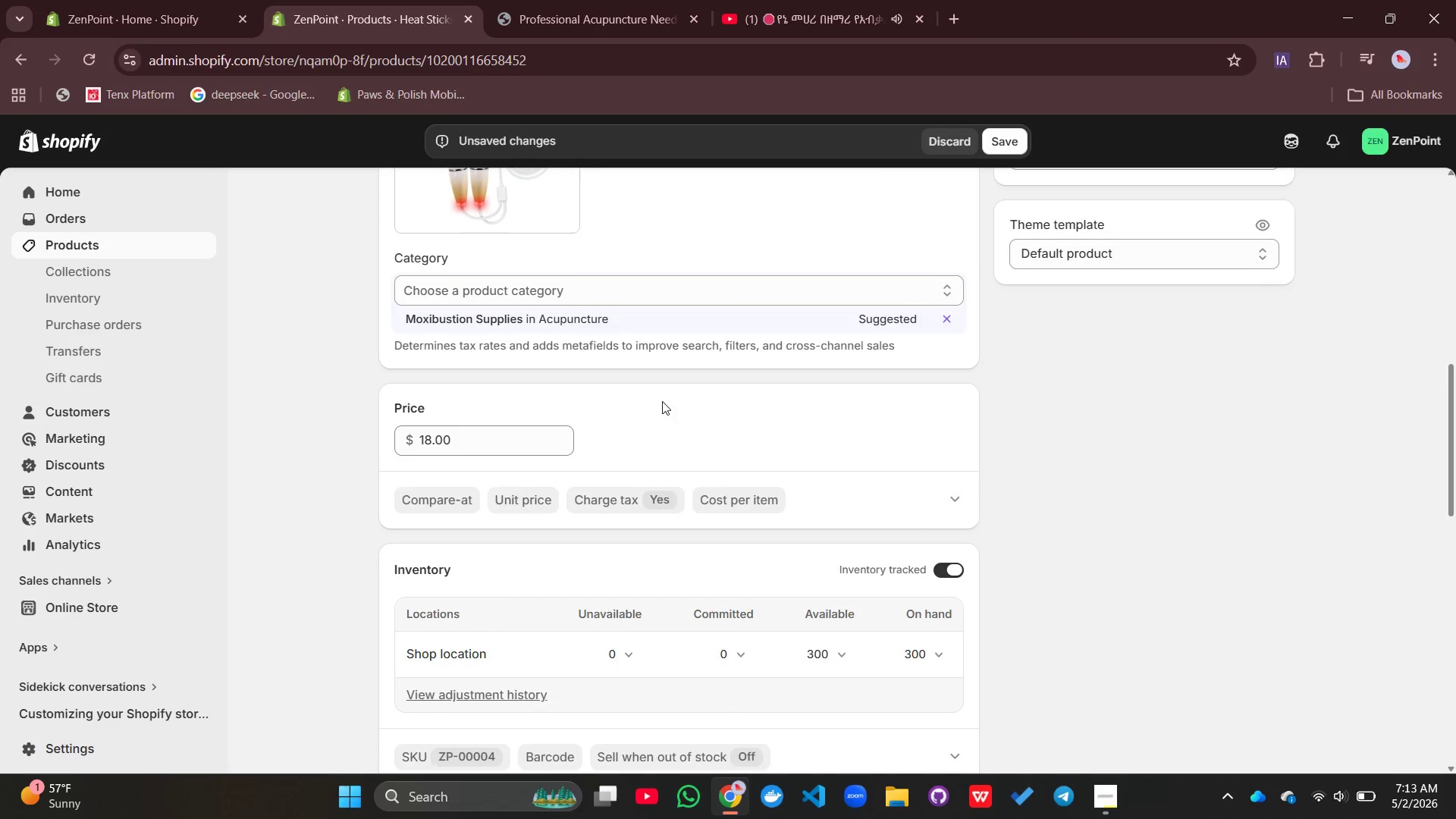 
left_click([478, 312])
 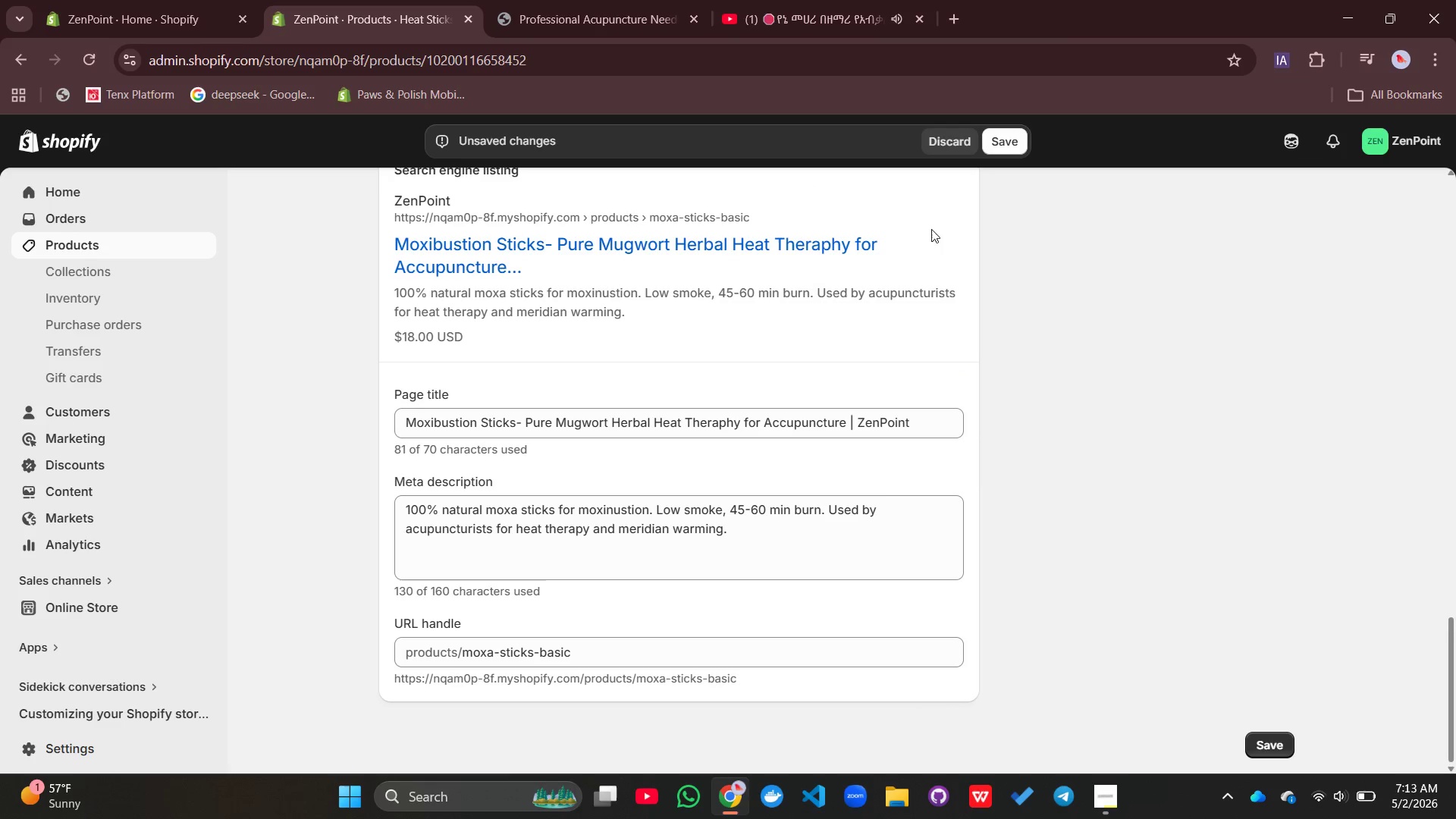 
wait(6.36)
 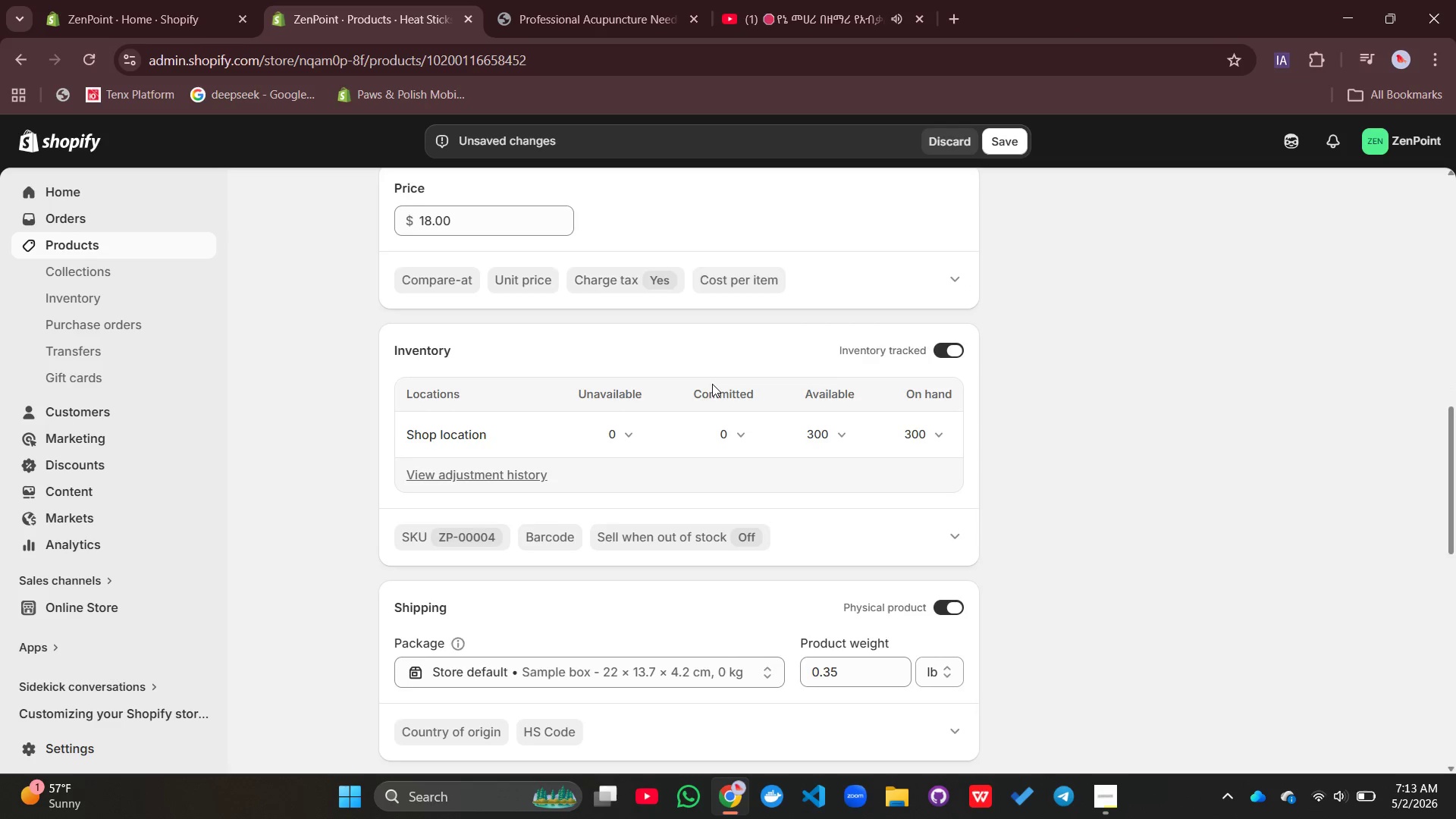 
left_click([1007, 146])
 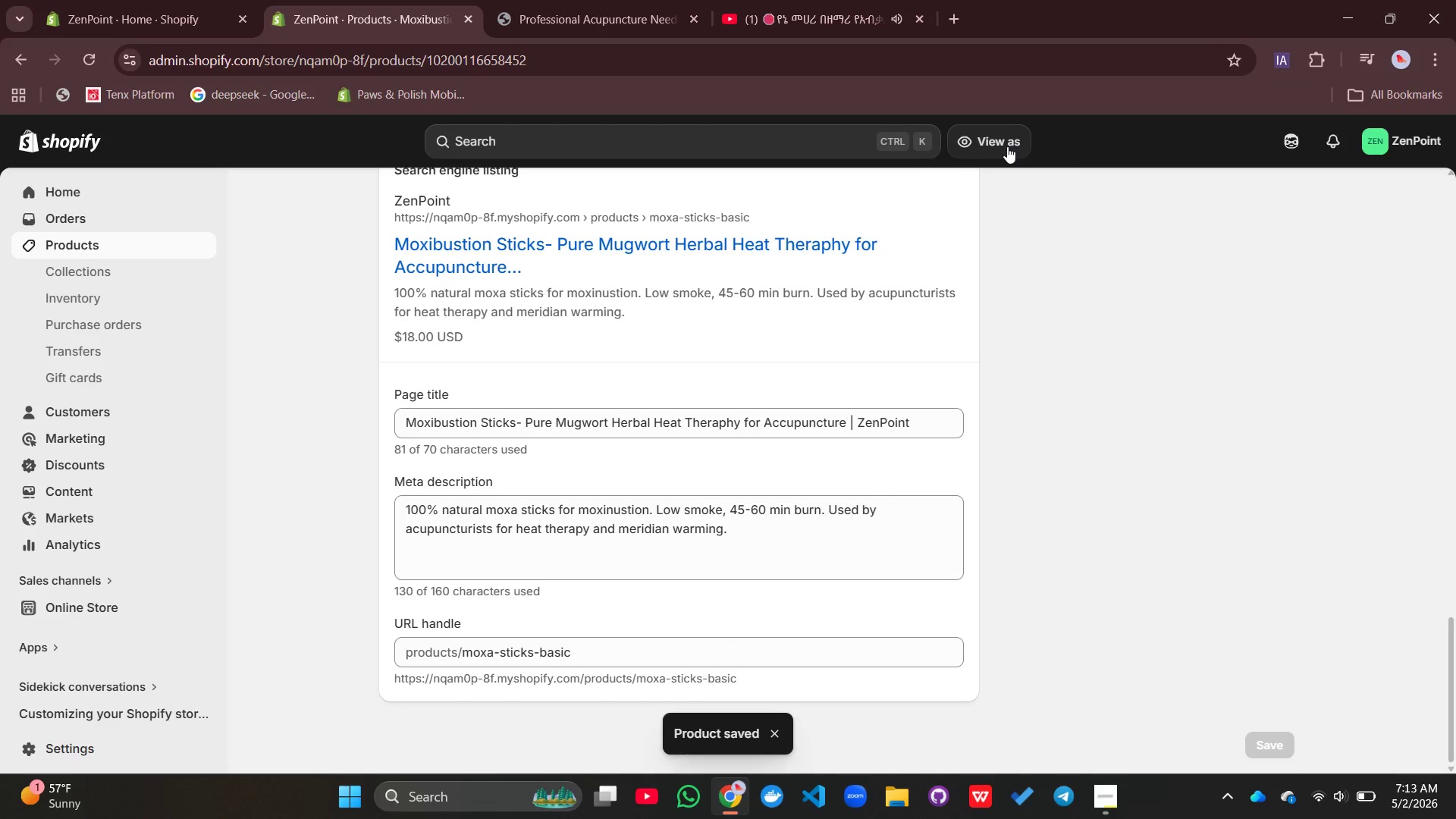 
wait(7.44)
 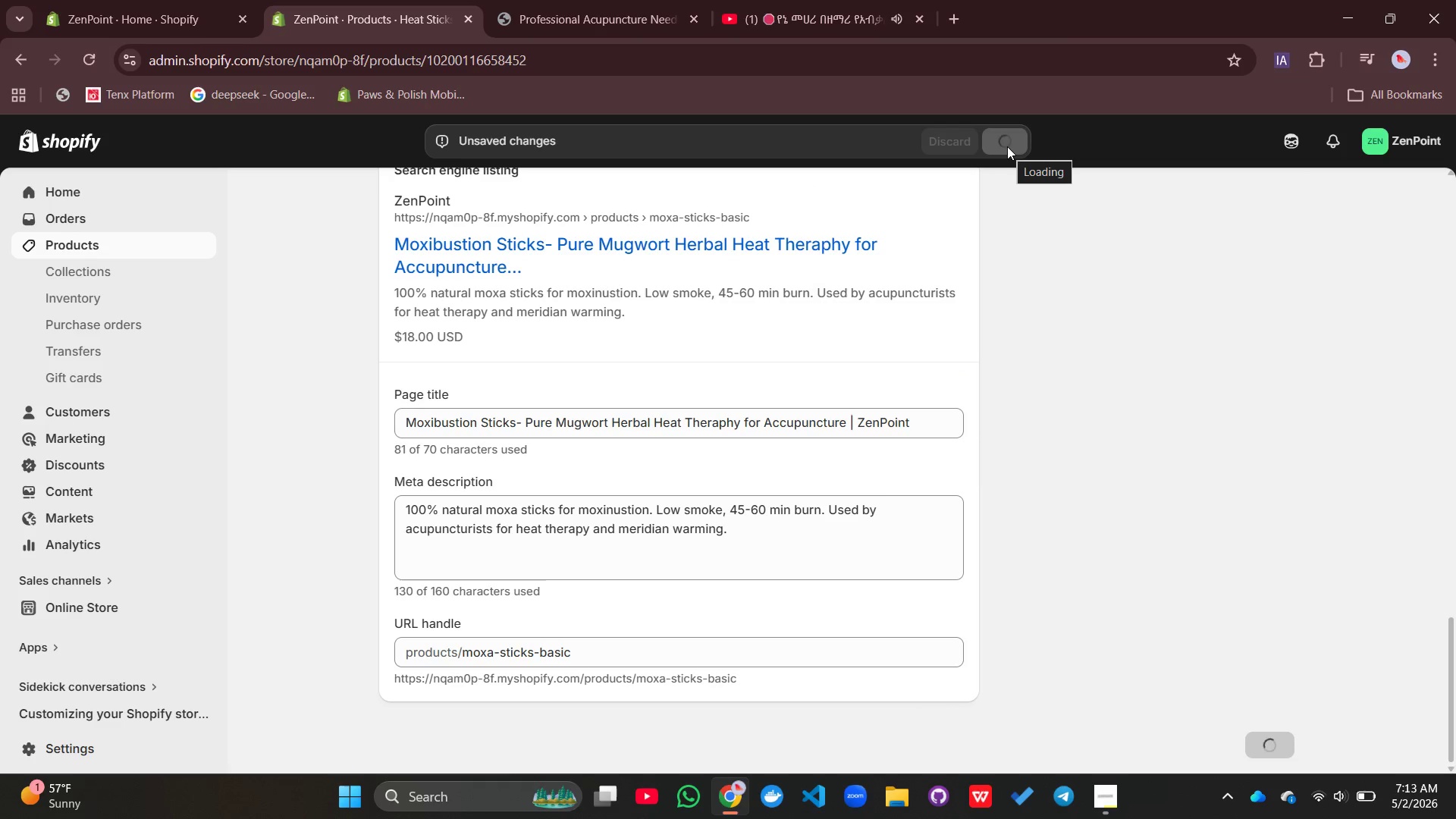 
mouse_move([614, 242])
 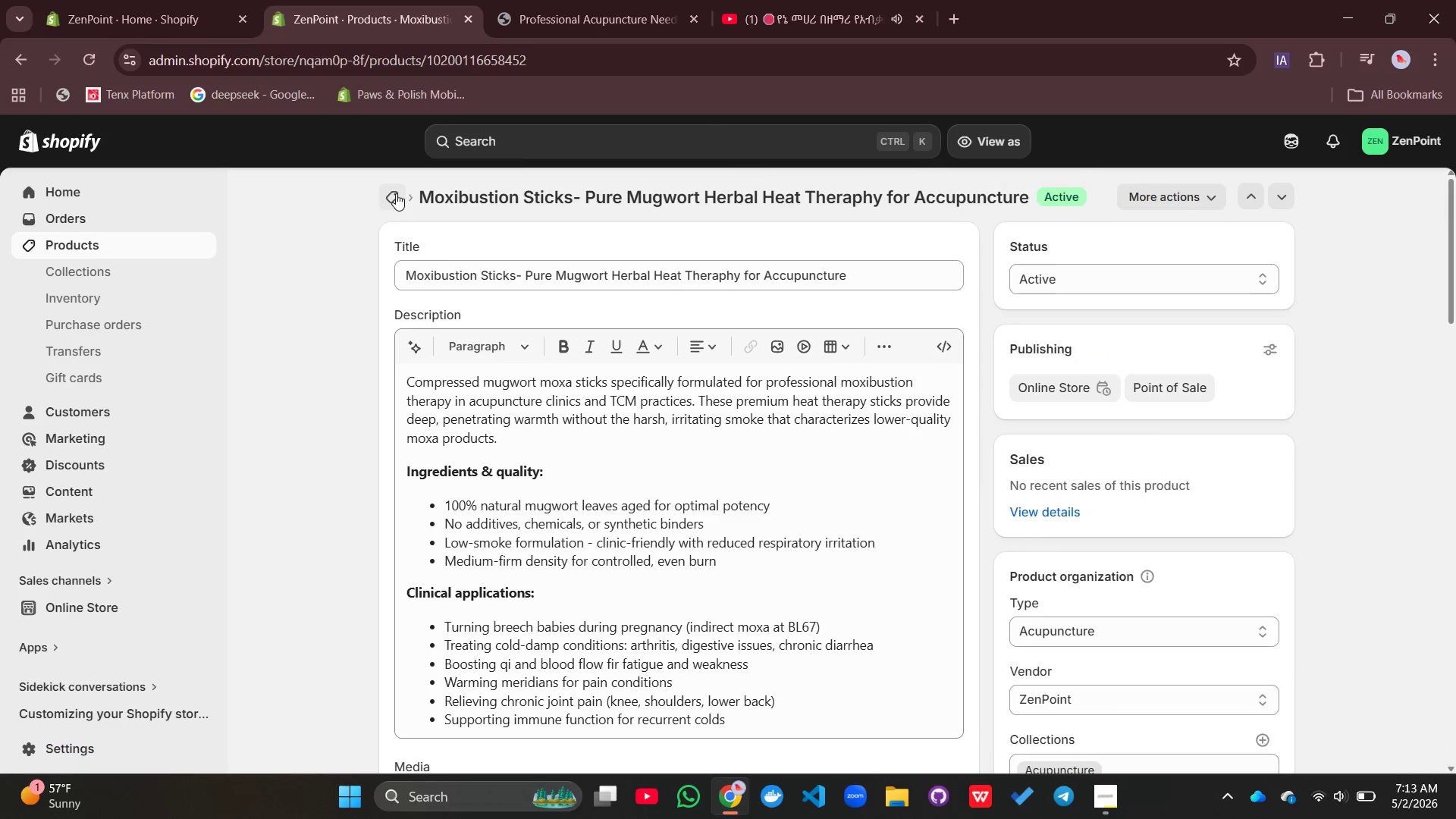 
left_click([396, 193])
 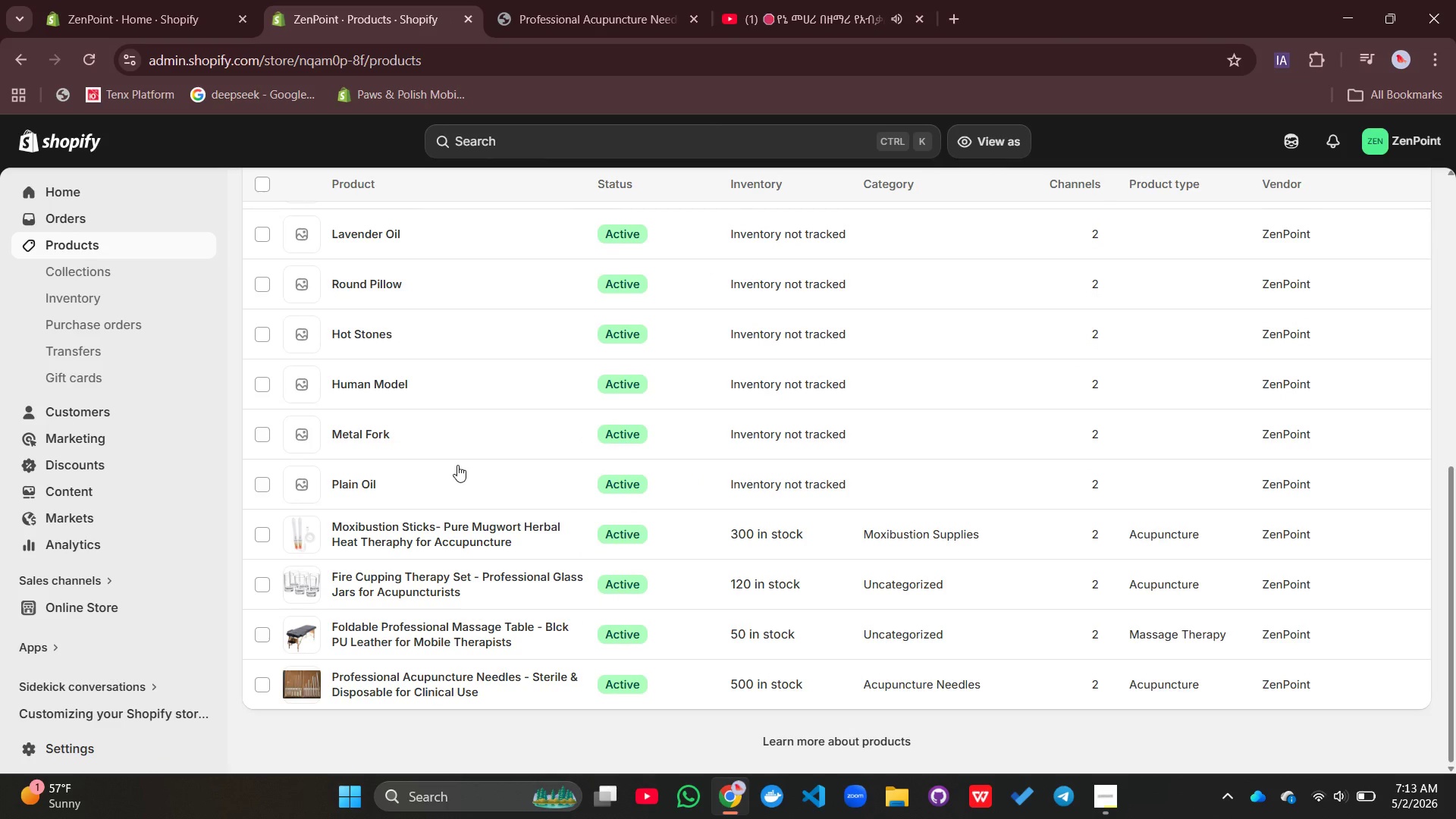 
left_click([340, 481])
 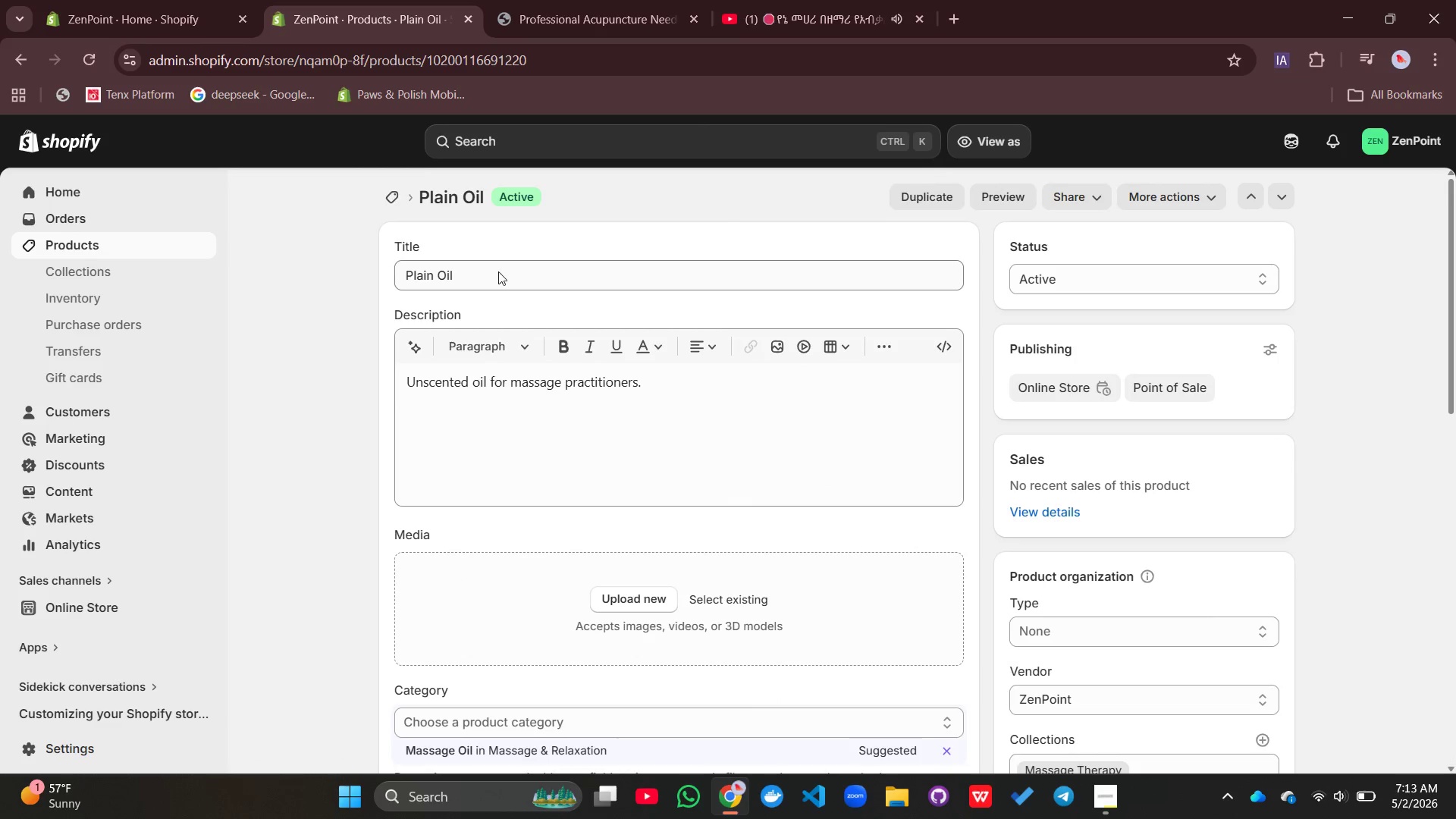 
left_click_drag(start_coordinate=[494, 271], to_coordinate=[392, 281])
 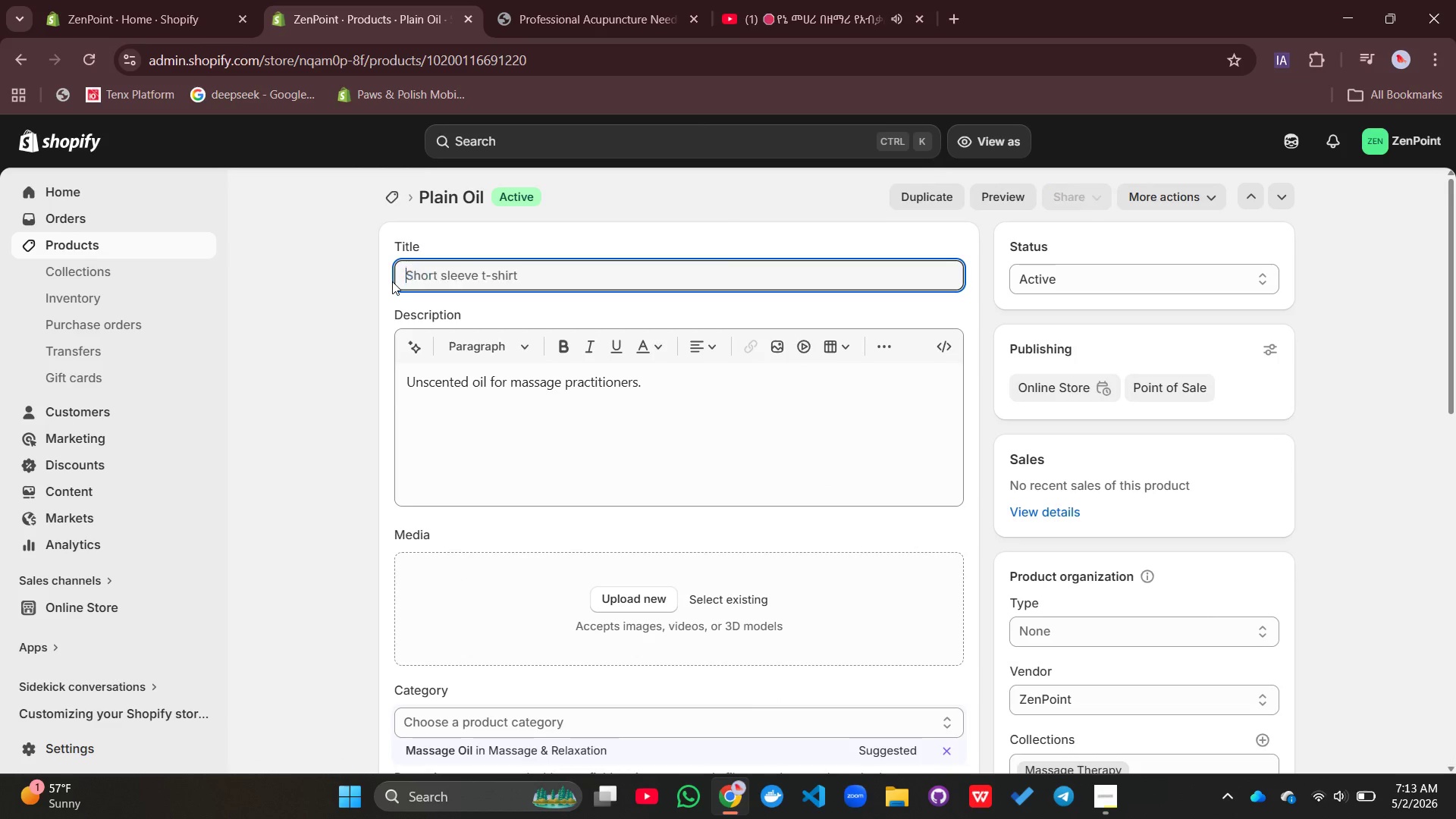 
key(Backspace)
type(Hypoaller)
 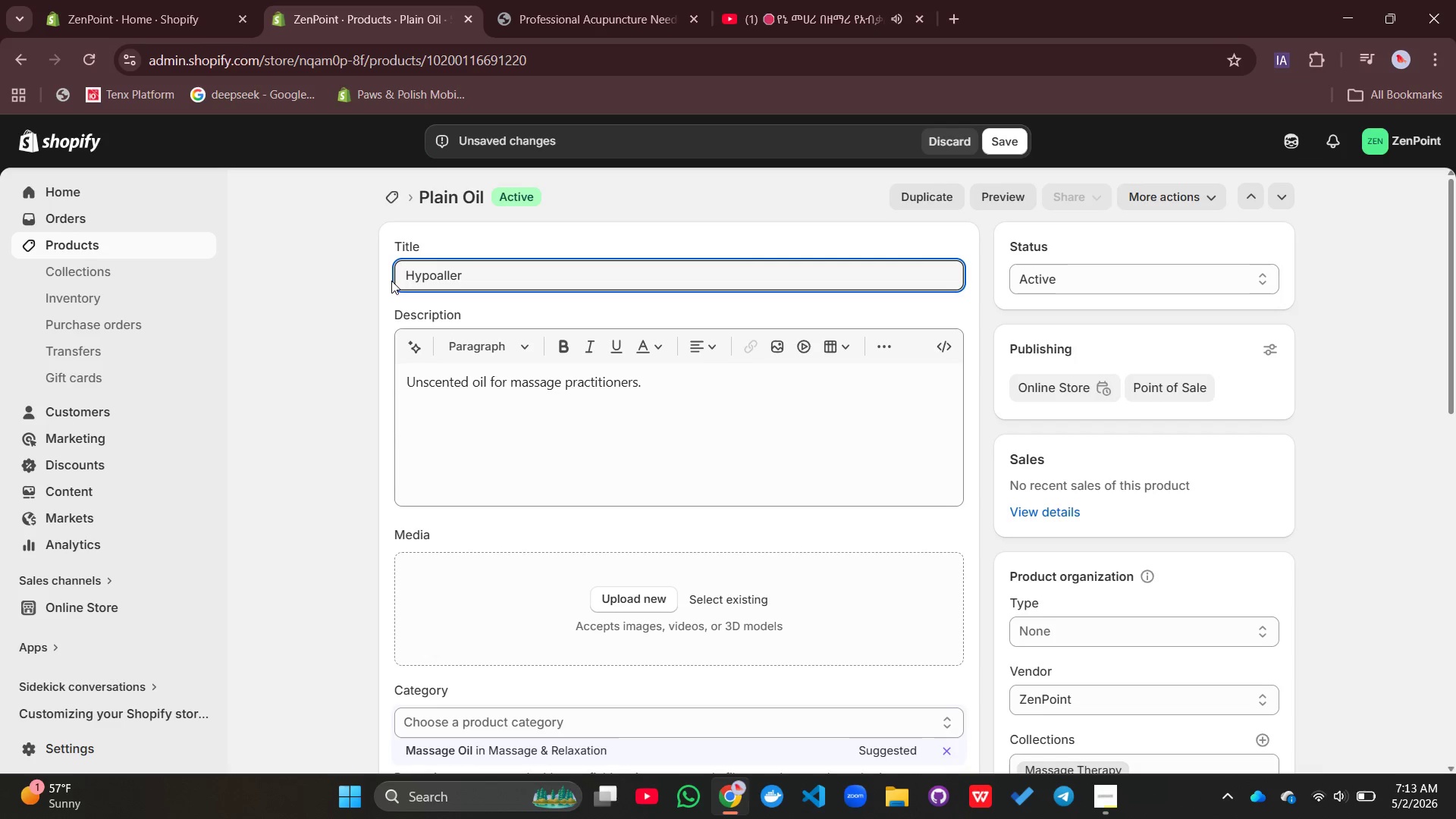 
type(genic UNs)
key(Backspace)
key(Backspace)
type(nscented Massage )
 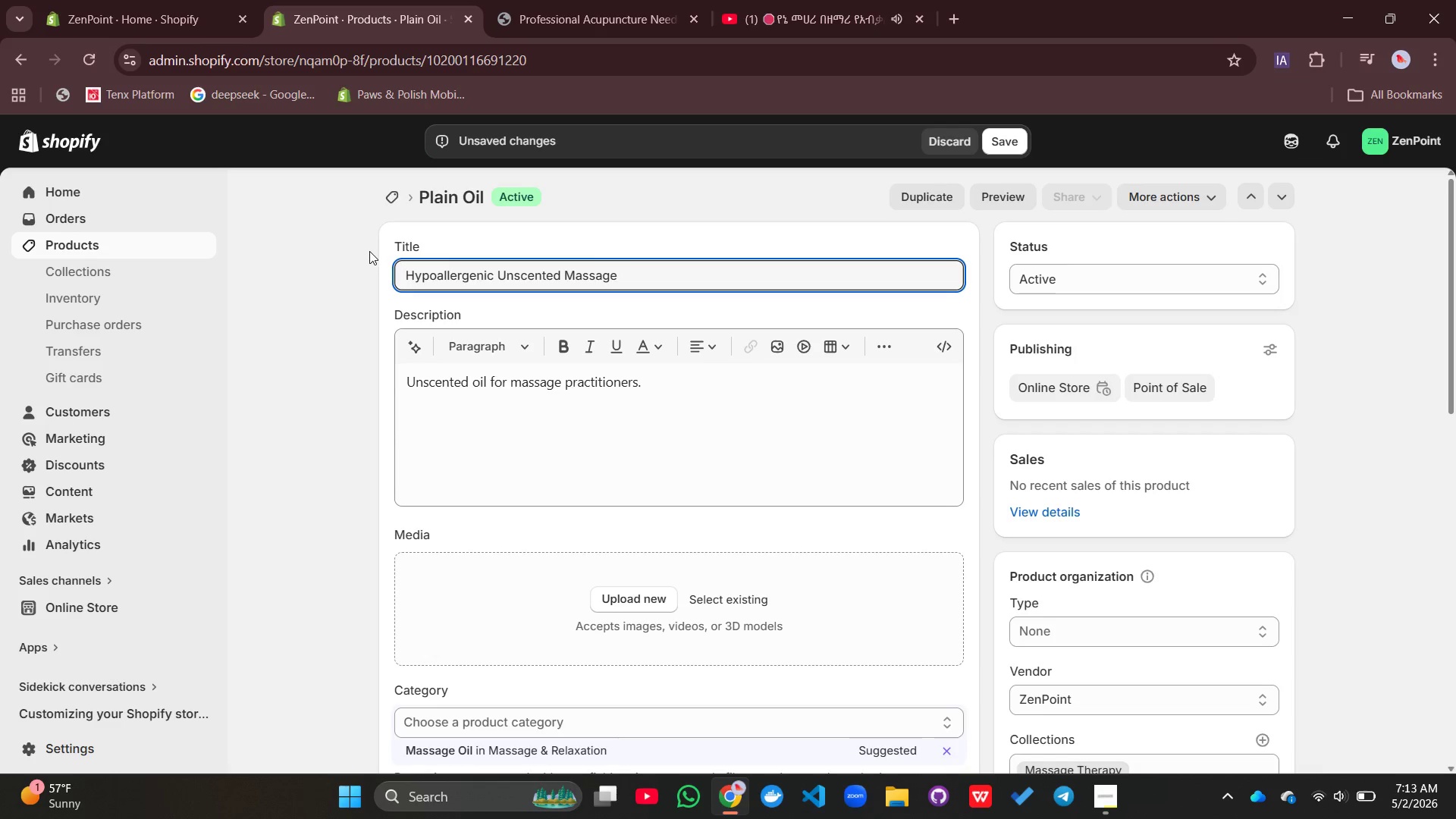 
type(OIl )
key(Backspace)
key(Backspace)
key(Backspace)
type(il - Professional Grade for sen)
key(Backspace)
key(Backspace)
key(Backspace)
type(Sensitive skin)
key(Backspace)
key(Backspace)
key(Backspace)
key(Backspace)
type(Skin)
 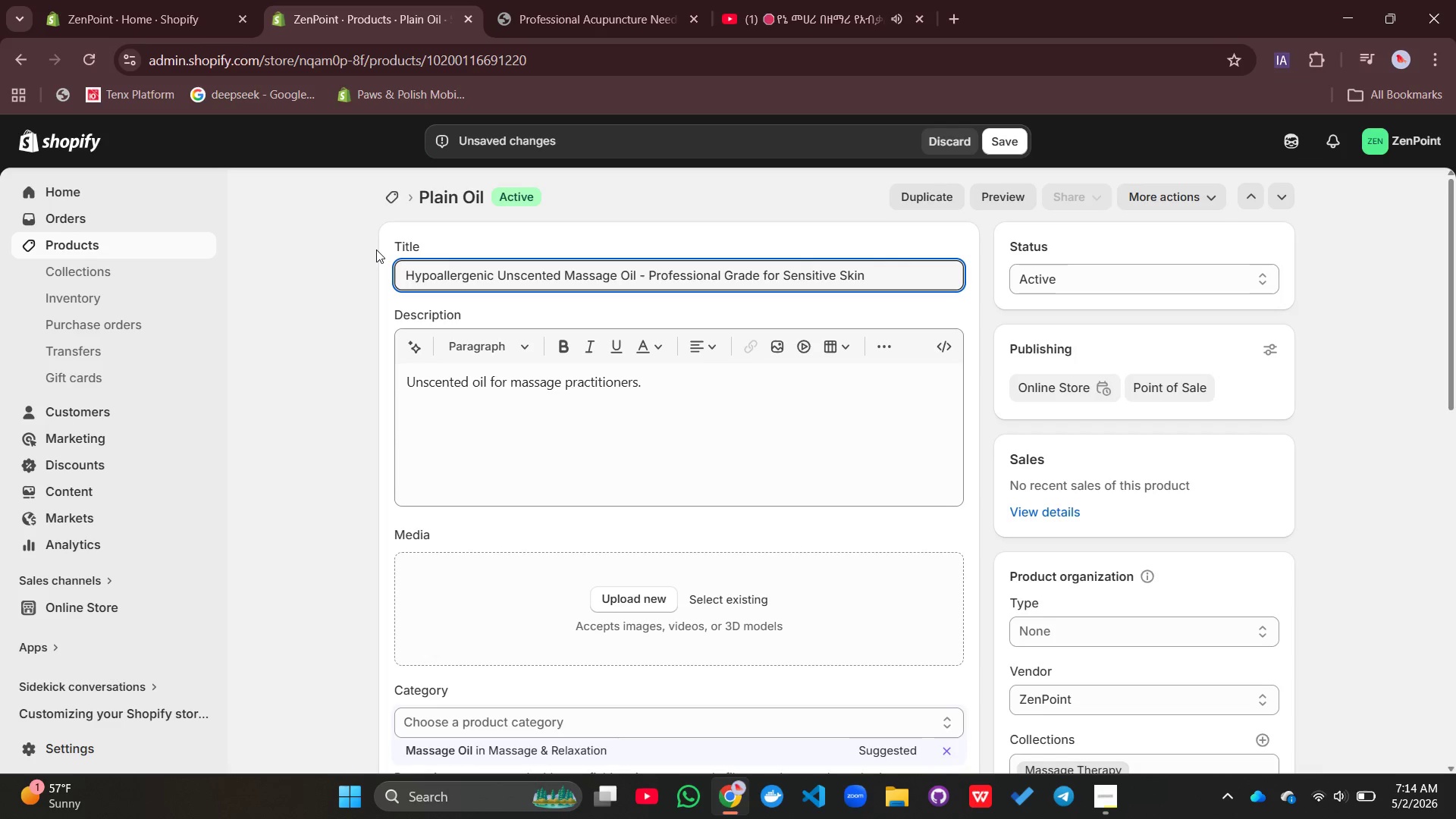 
left_click([482, 418])
 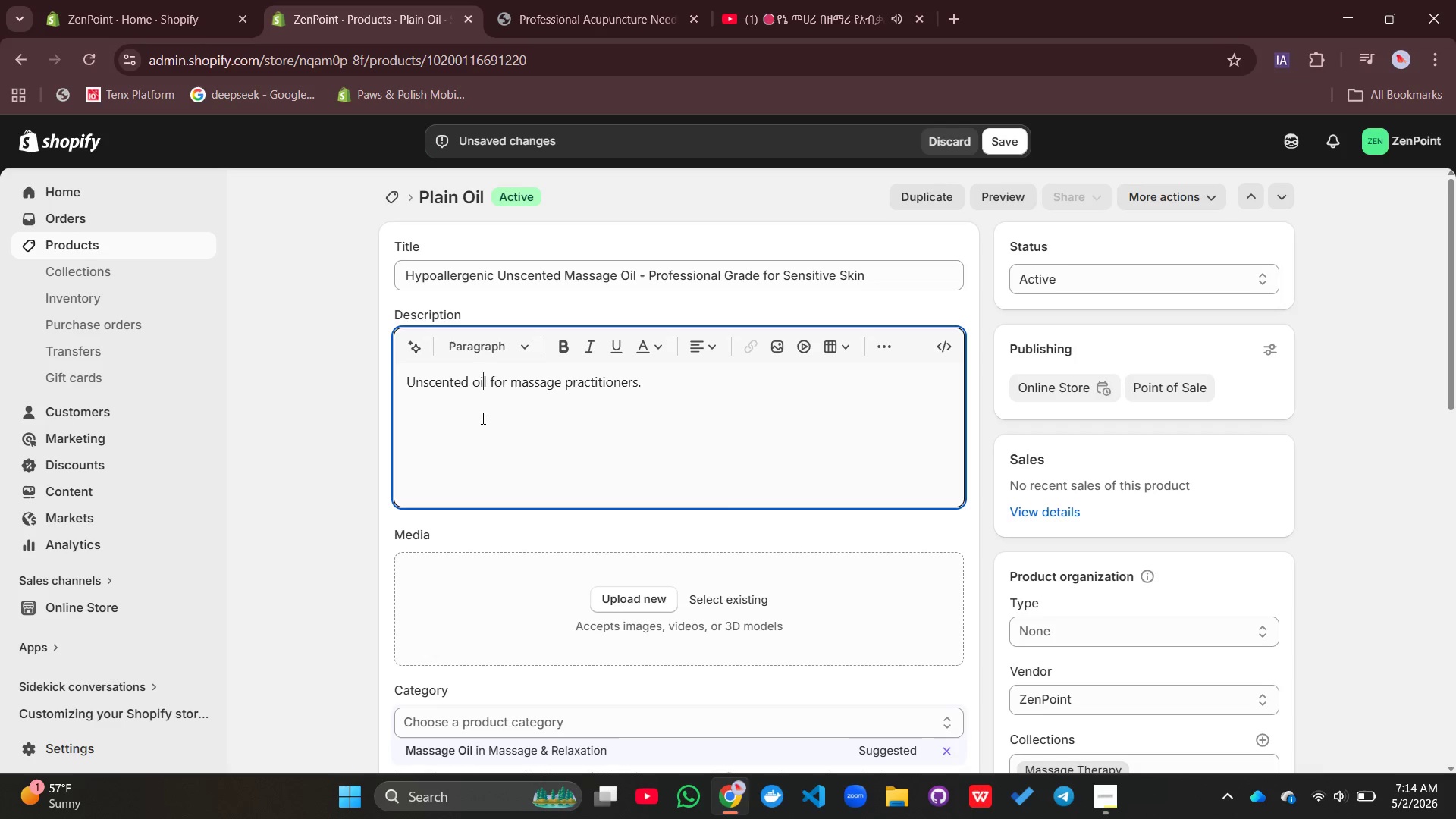 
double_click([482, 418])
 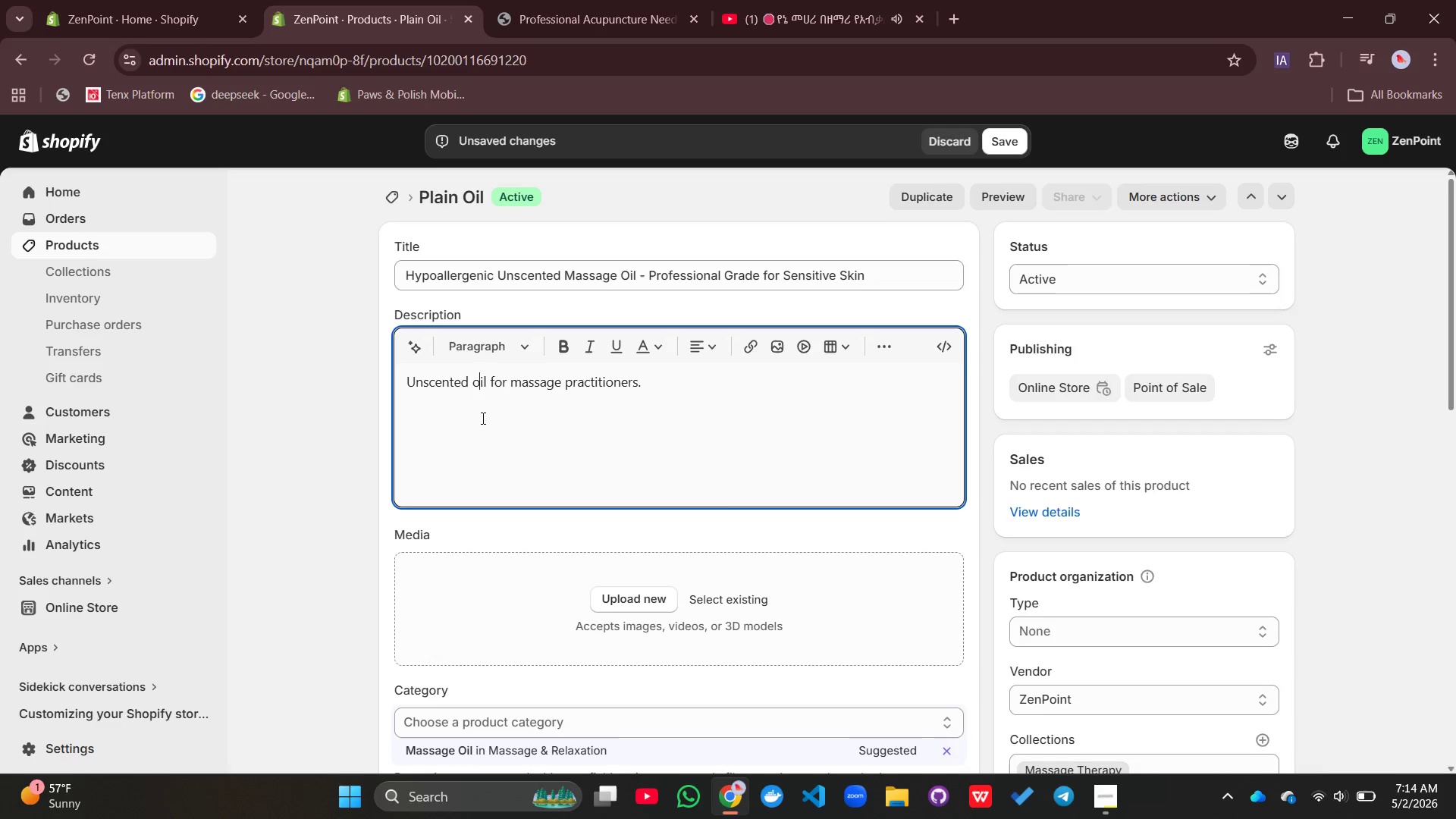 
triple_click([482, 418])
 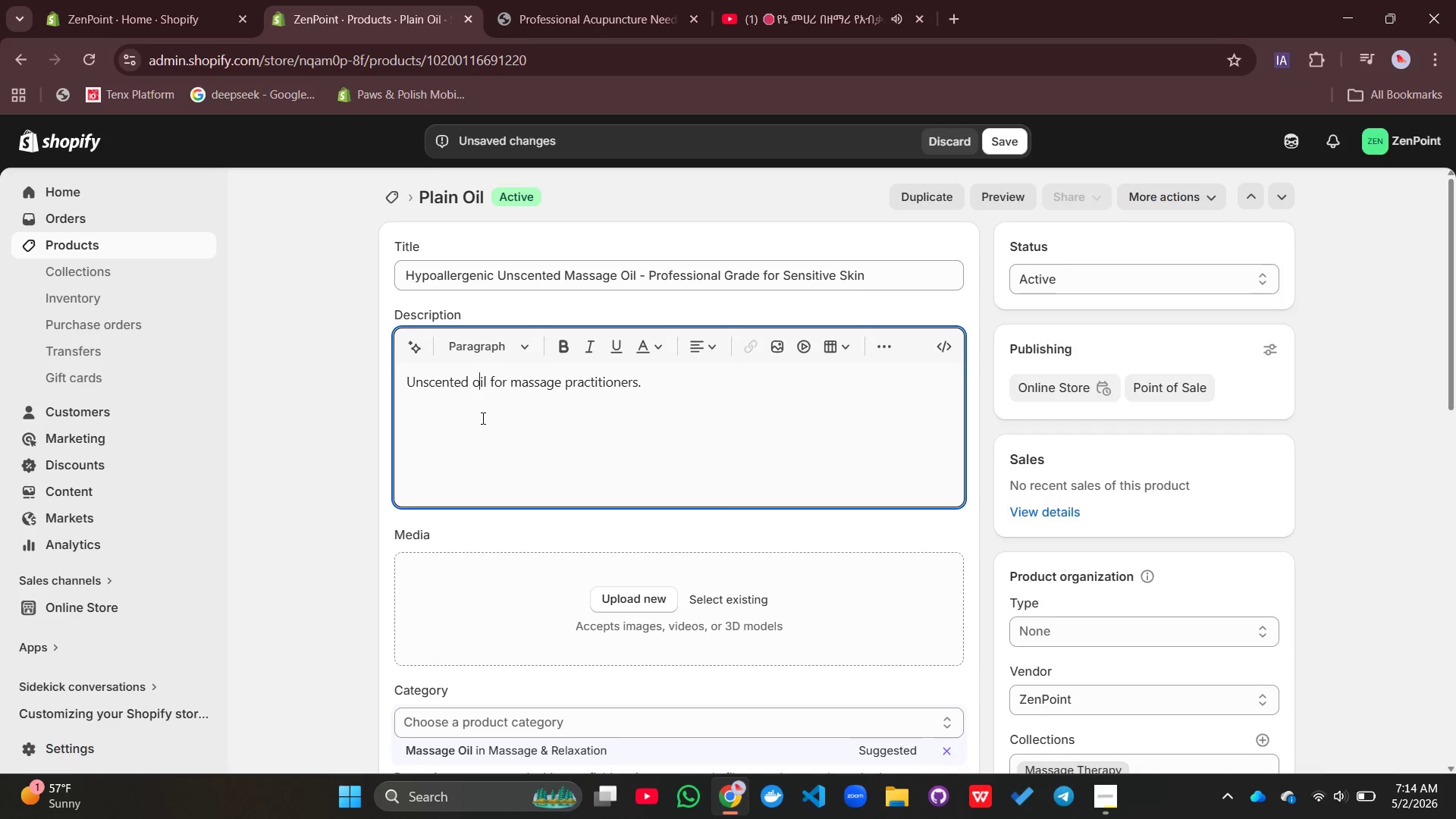 
triple_click([482, 418])
 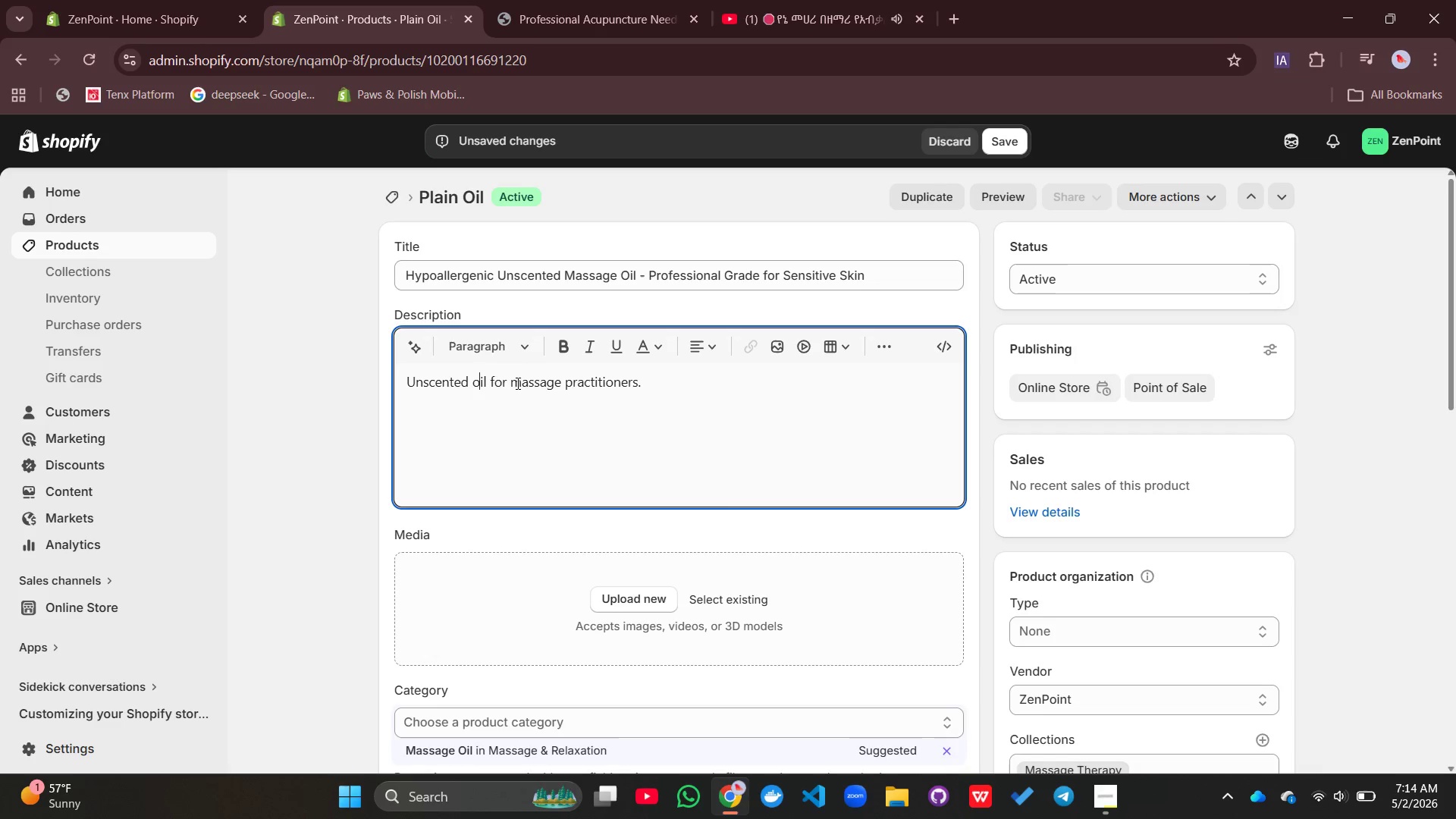 
double_click([516, 383])
 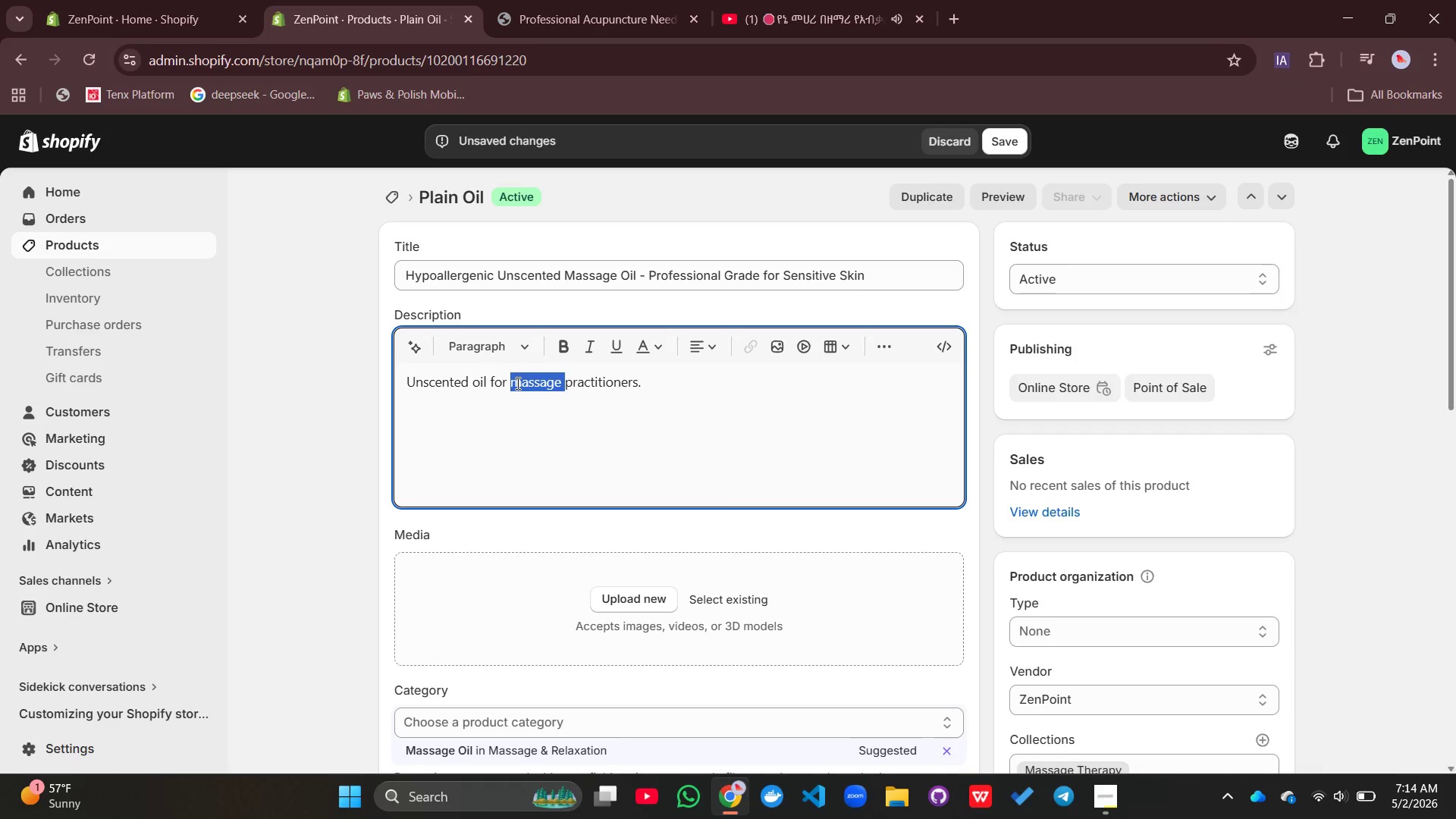 
triple_click([516, 383])
 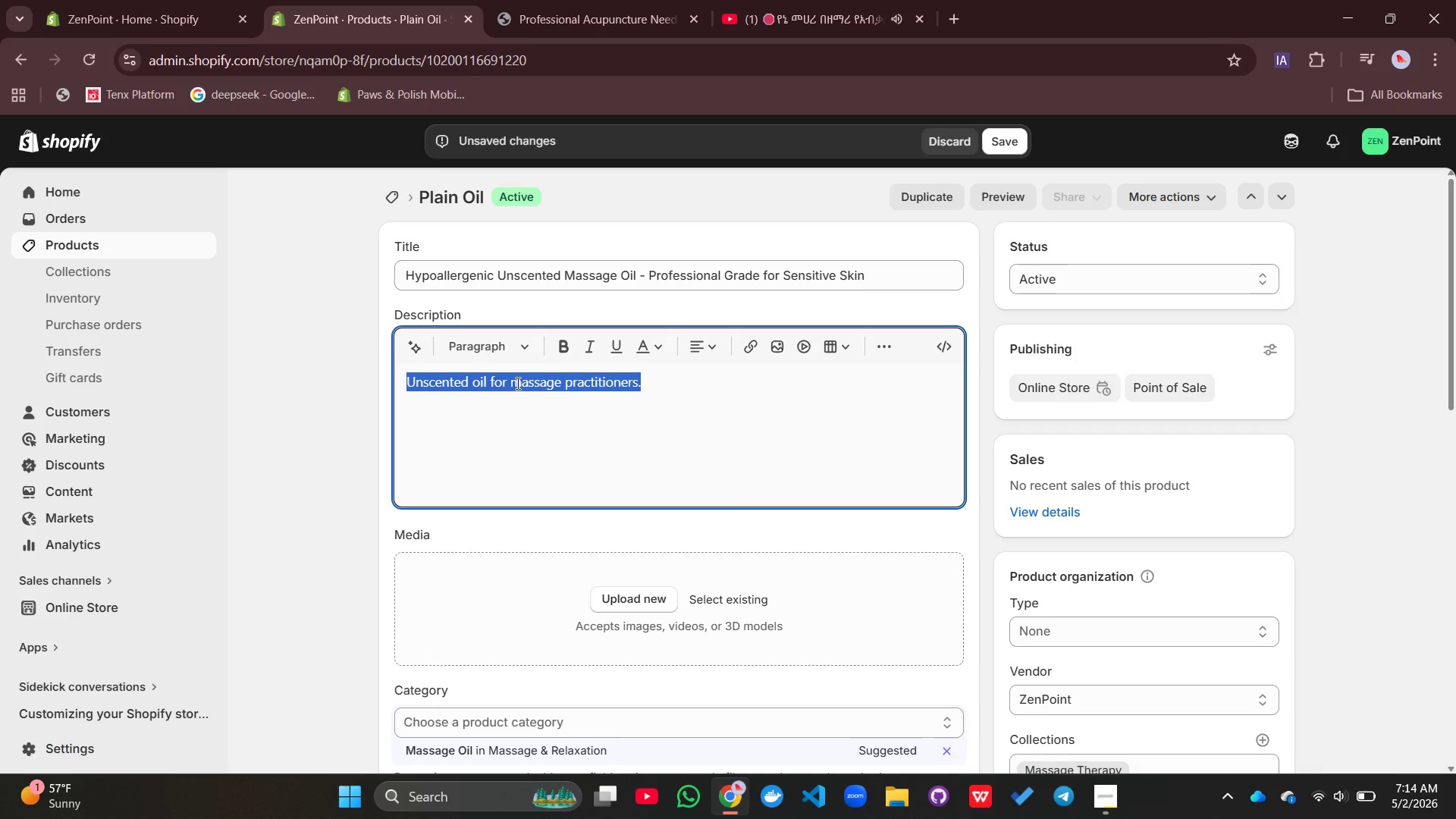 
type(Premium netural massage oil formulated)
 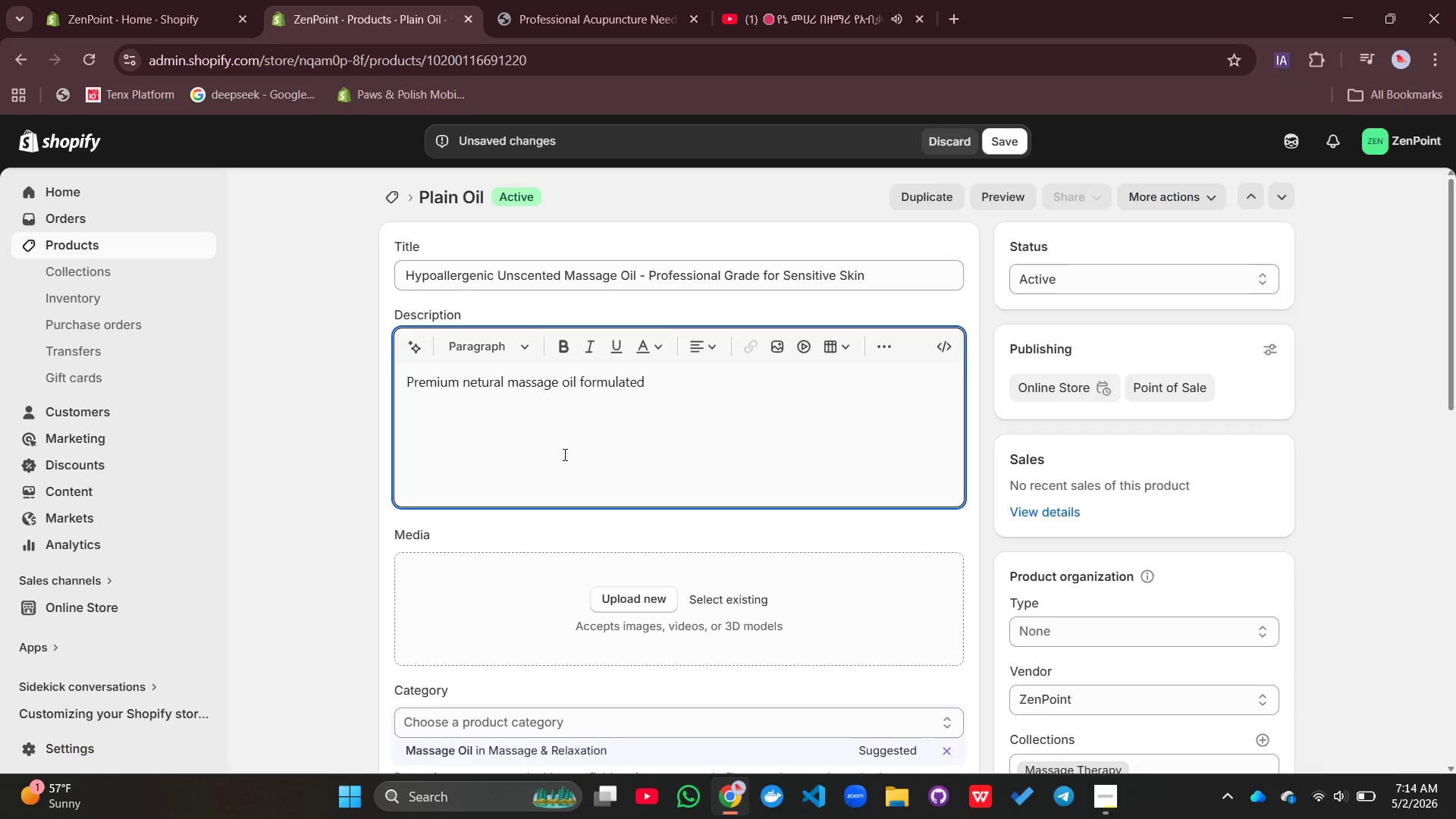 
type( without any fragrance, nut oils, essential oils, or common allergens - designed specifical;)
key(Backspace)
type(ly for massage therapists who treat clients ei)
key(Backspace)
key(Backspace)
type(with chemical sensitivites, allergies, or scent aversions.)
 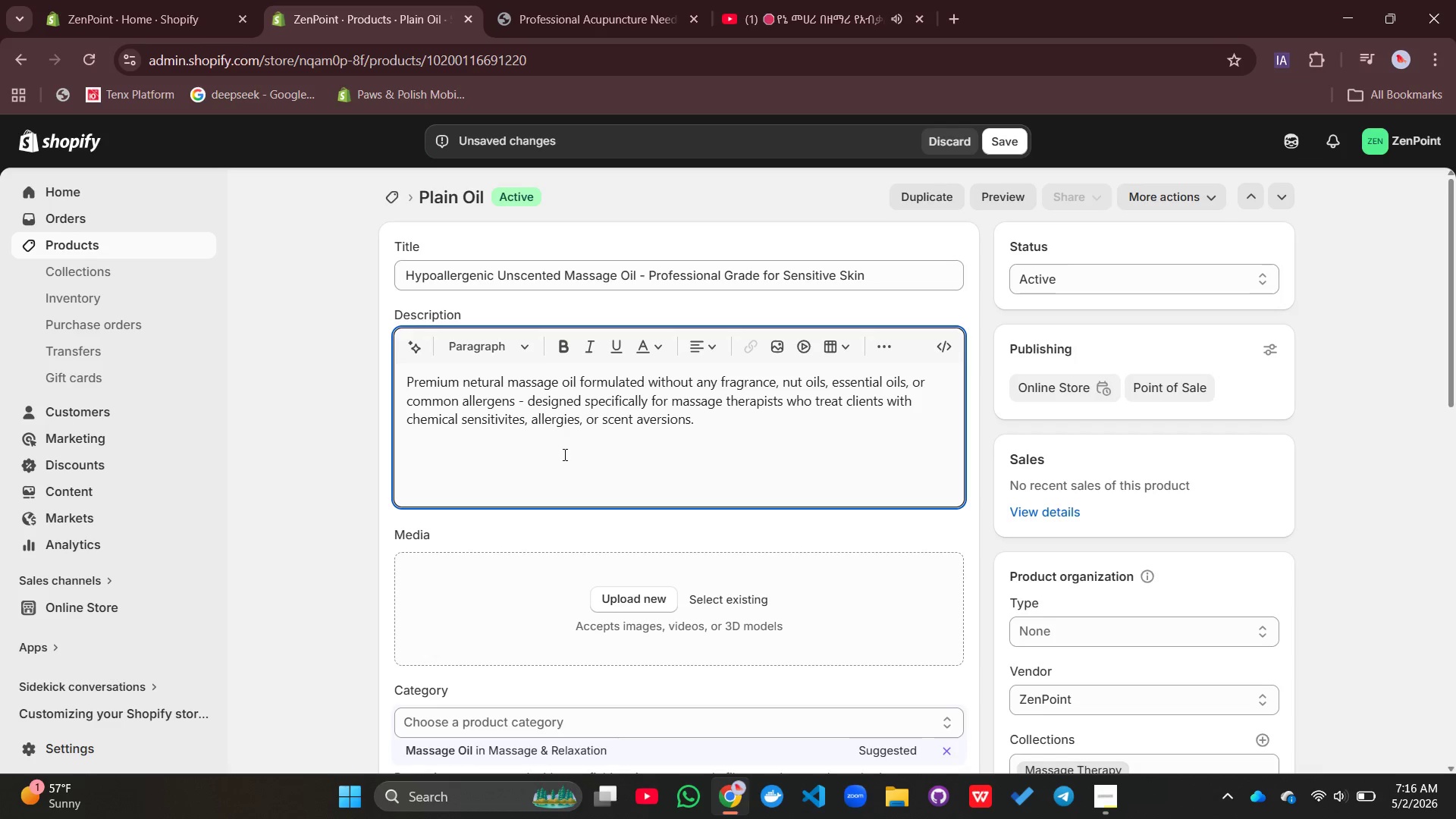 
key(Enter)
 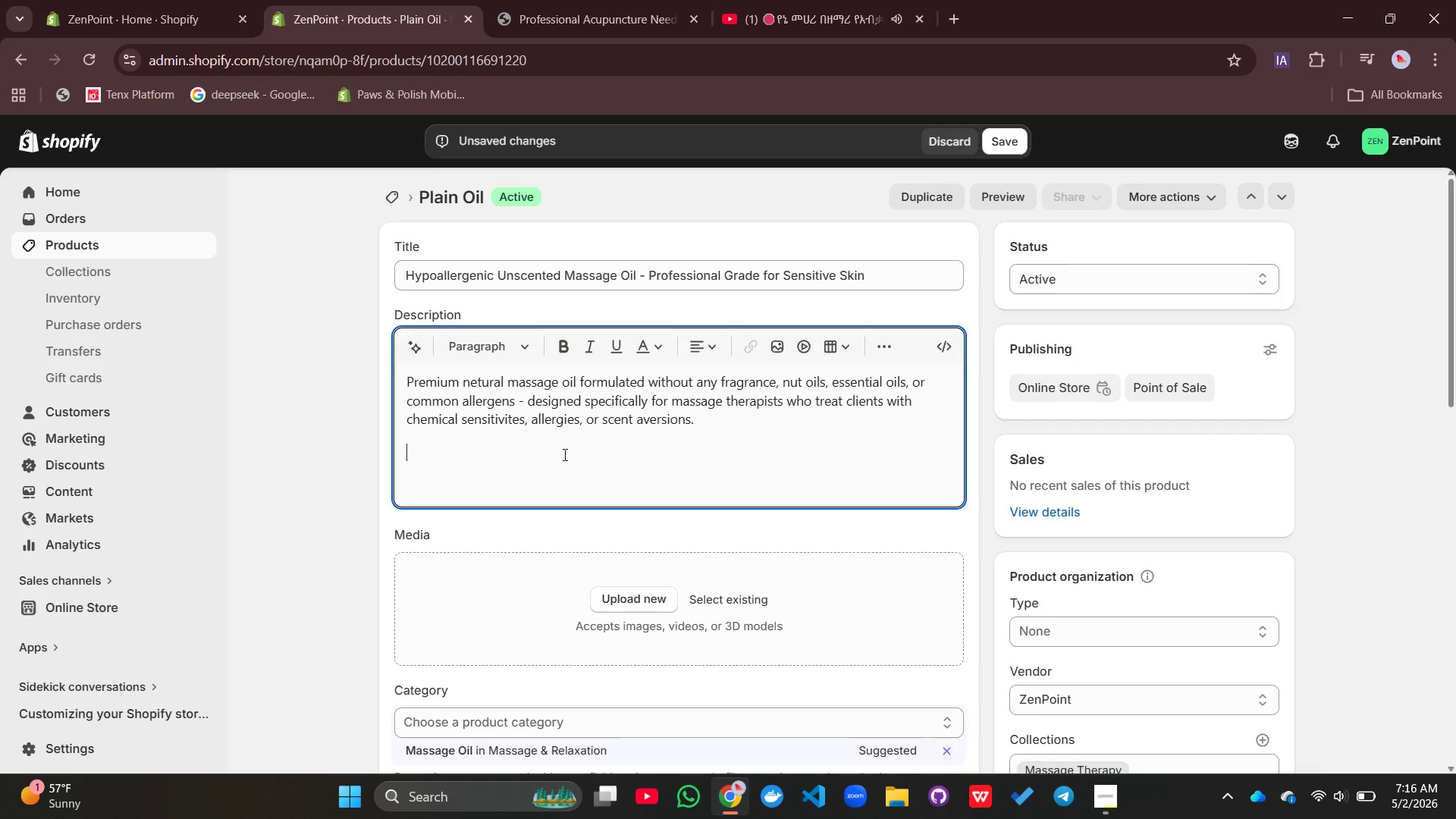 
type(Base ingredients:)
 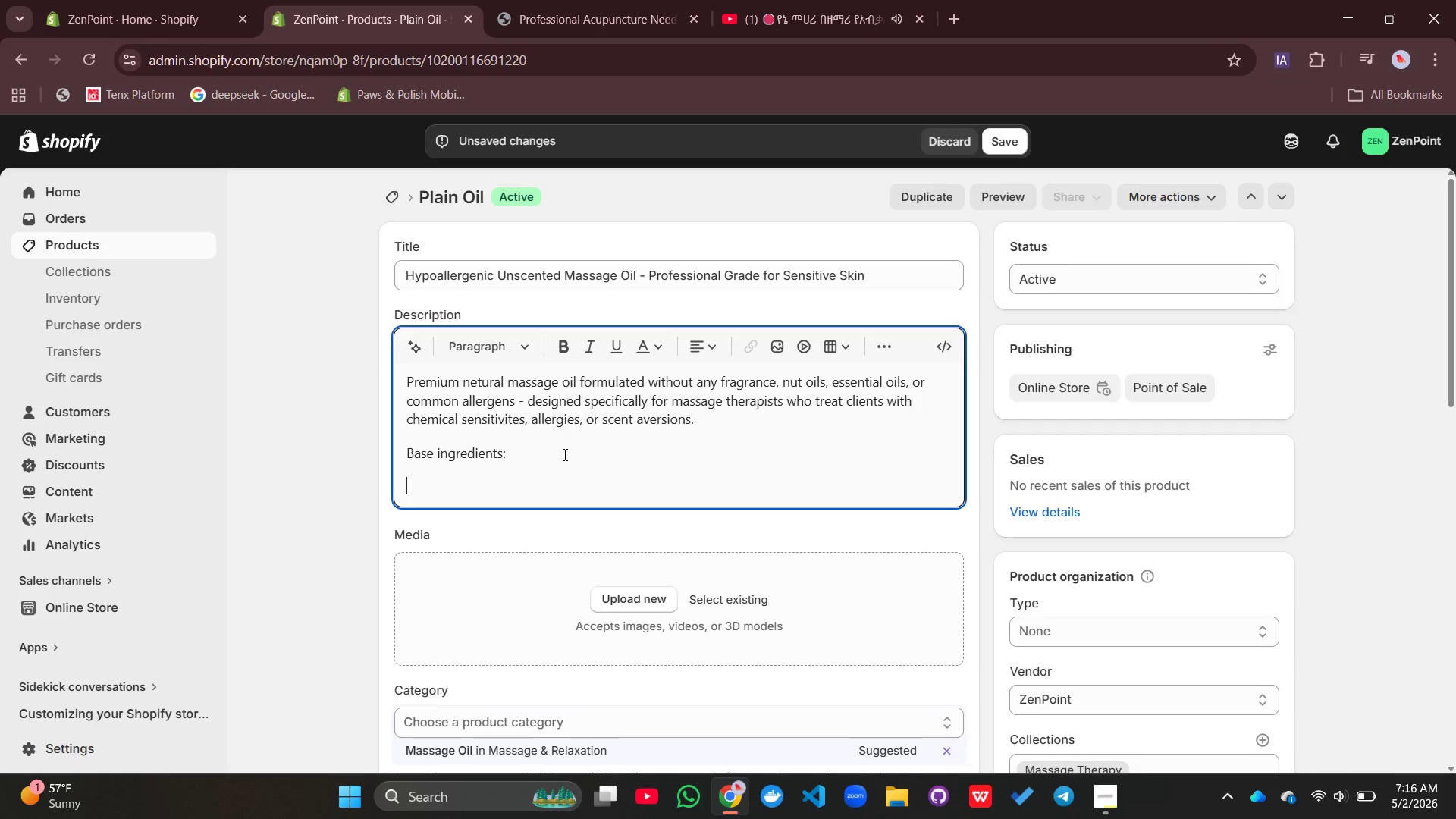 
 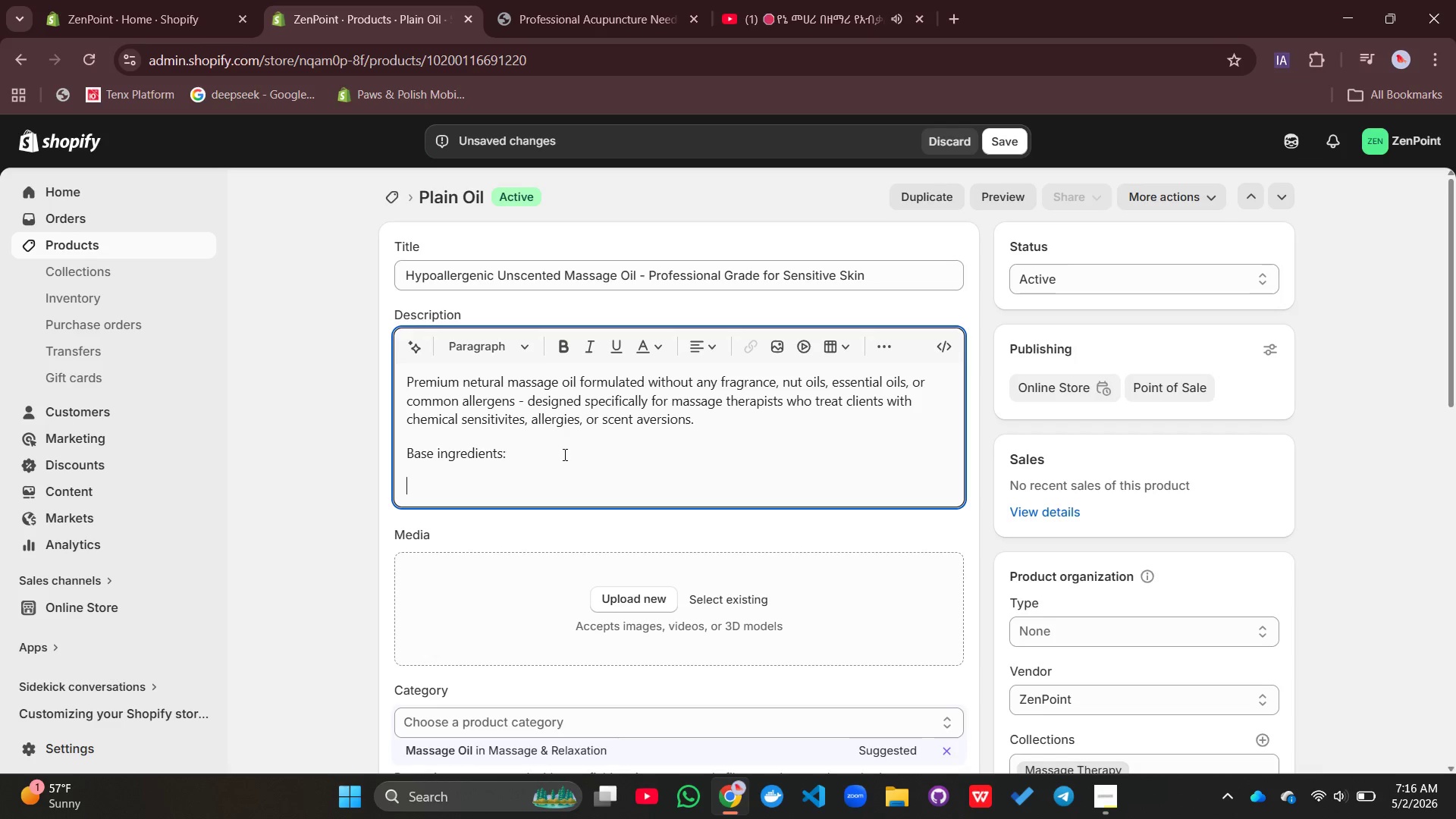 
key(Enter)
 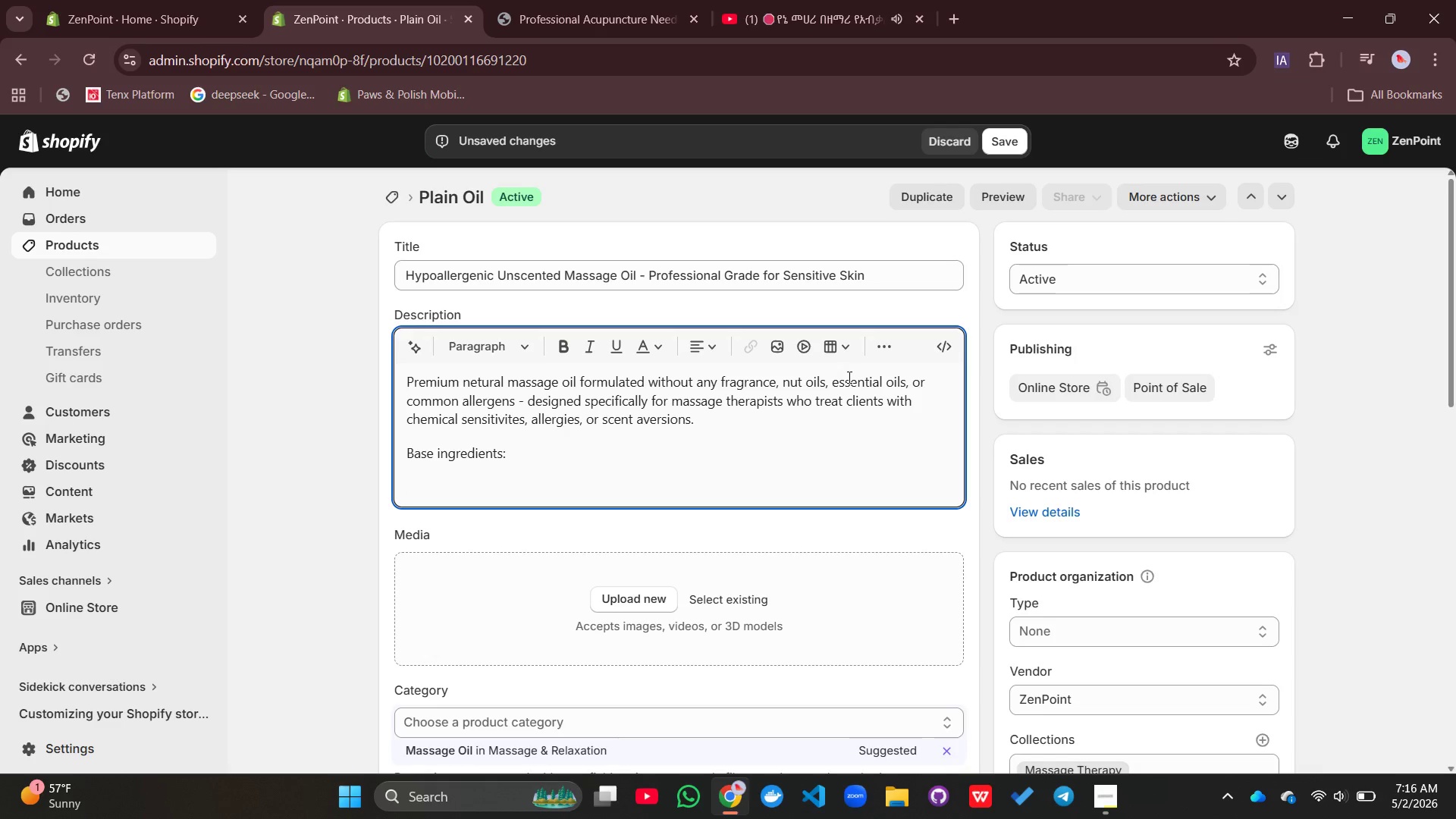 
left_click([874, 338])
 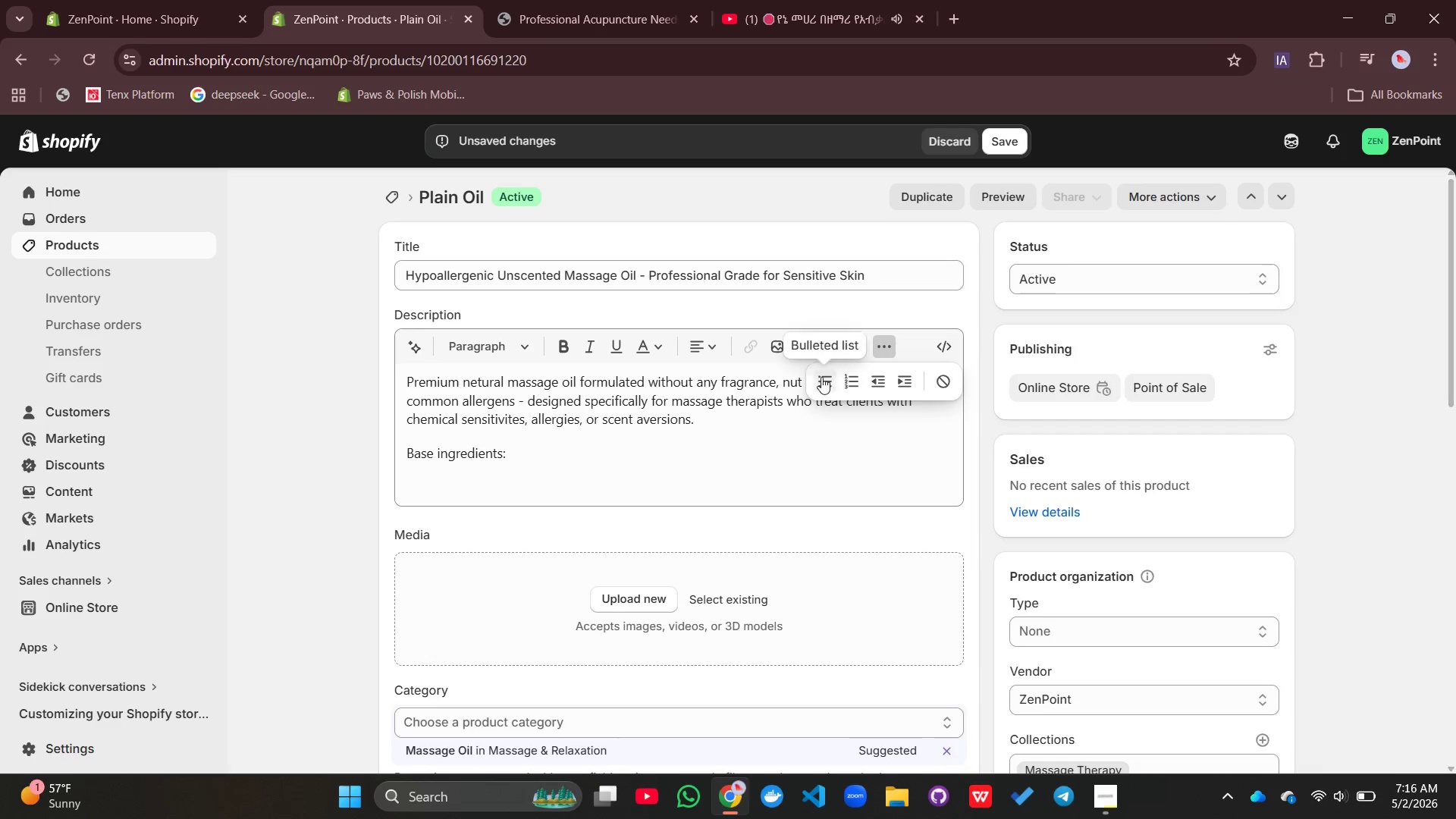 
left_click([817, 381])
 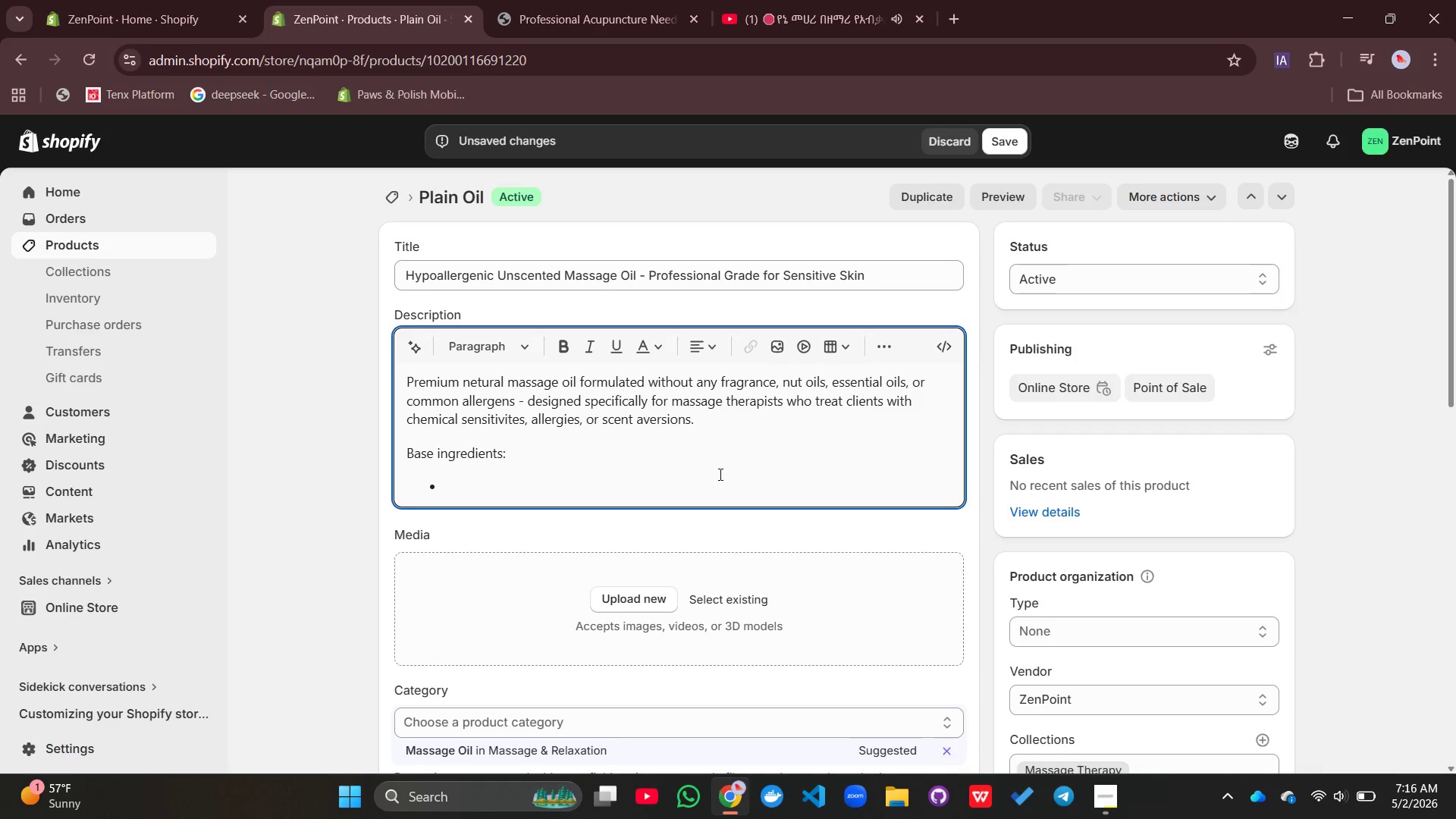 
type(Fractioned coconut oil ( MCToil))
 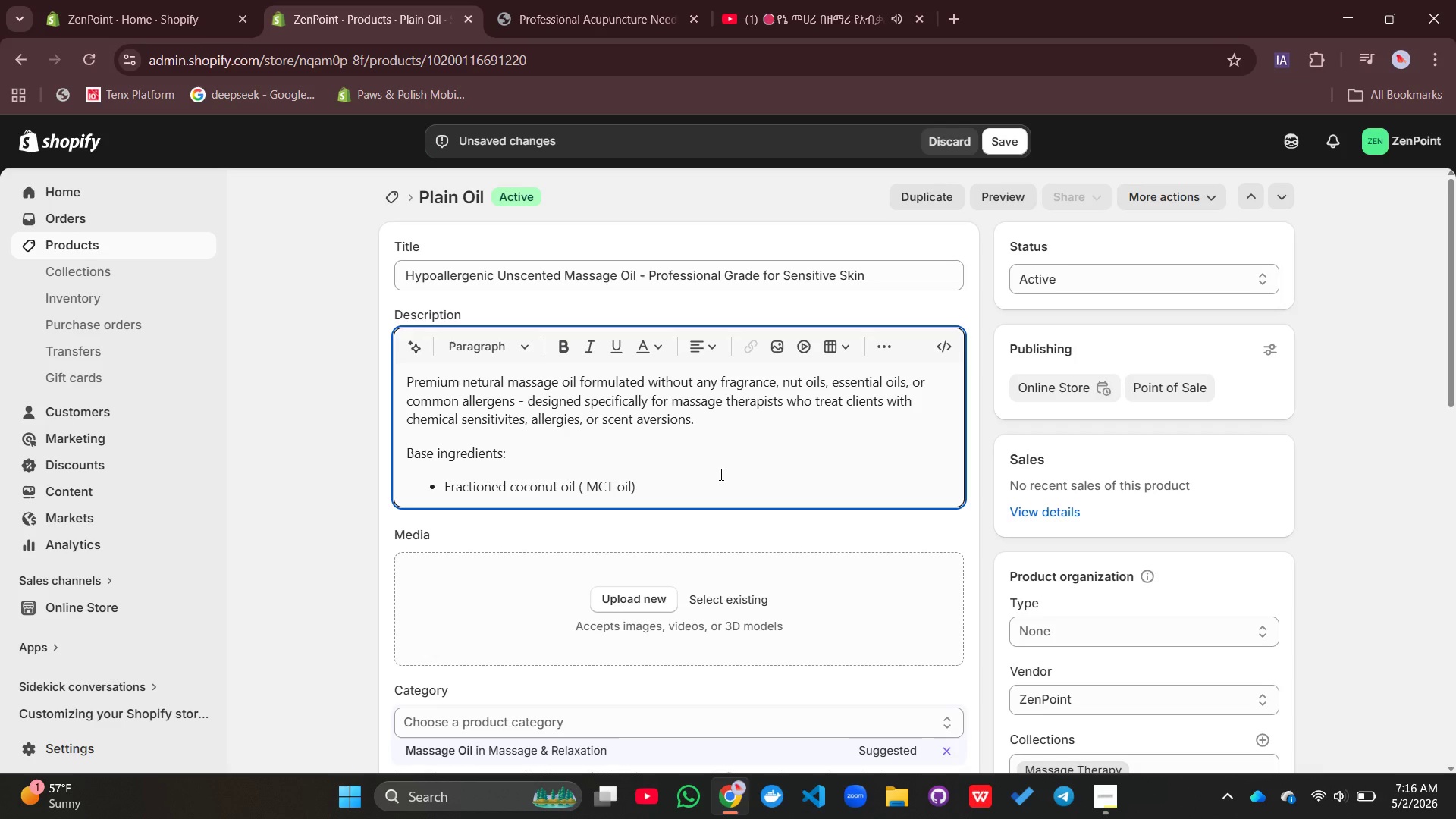 
key(Enter)
 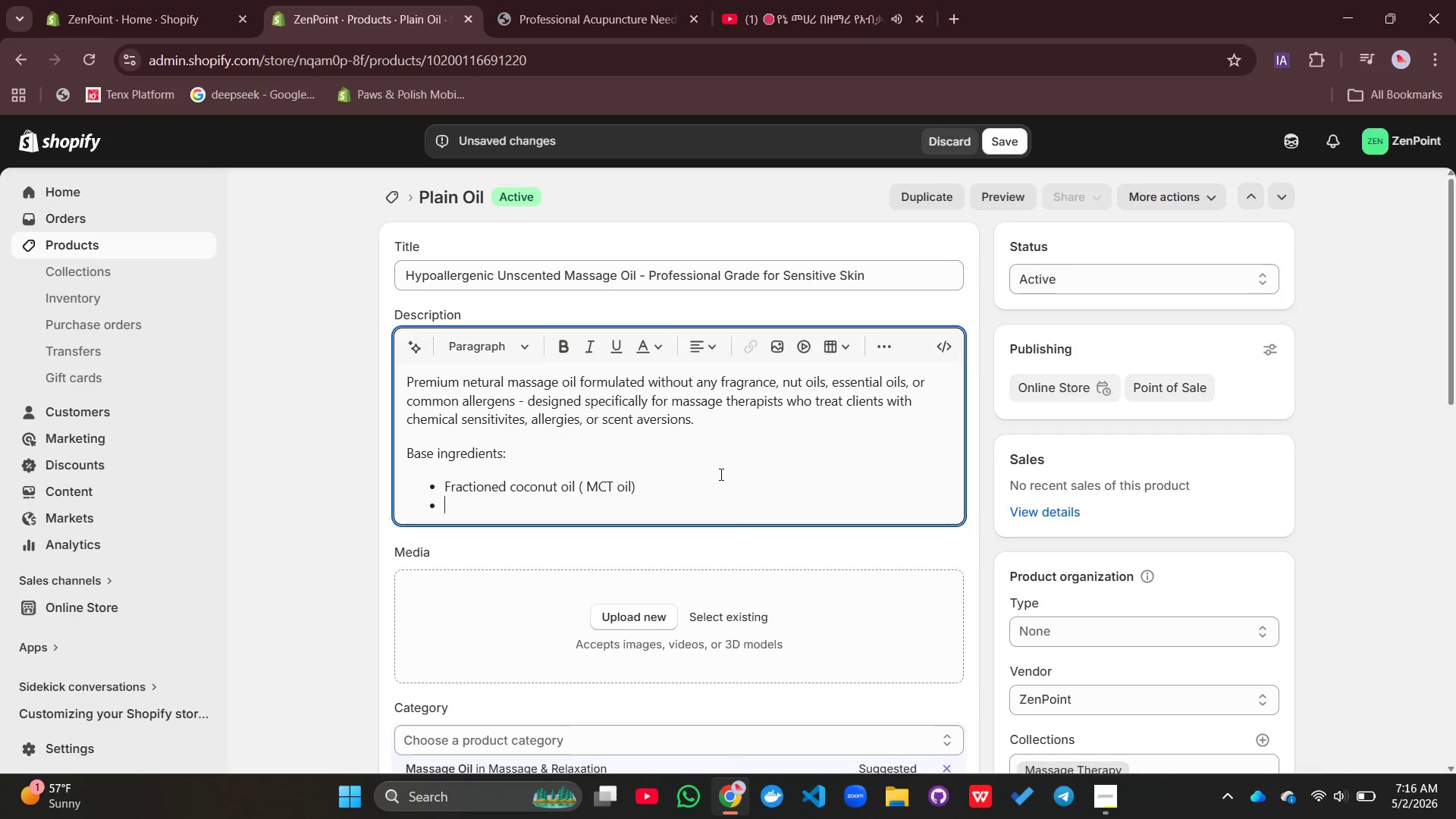 
type(Via)
key(Backspace)
type(tamin E ( natural mixed tocopherols))
 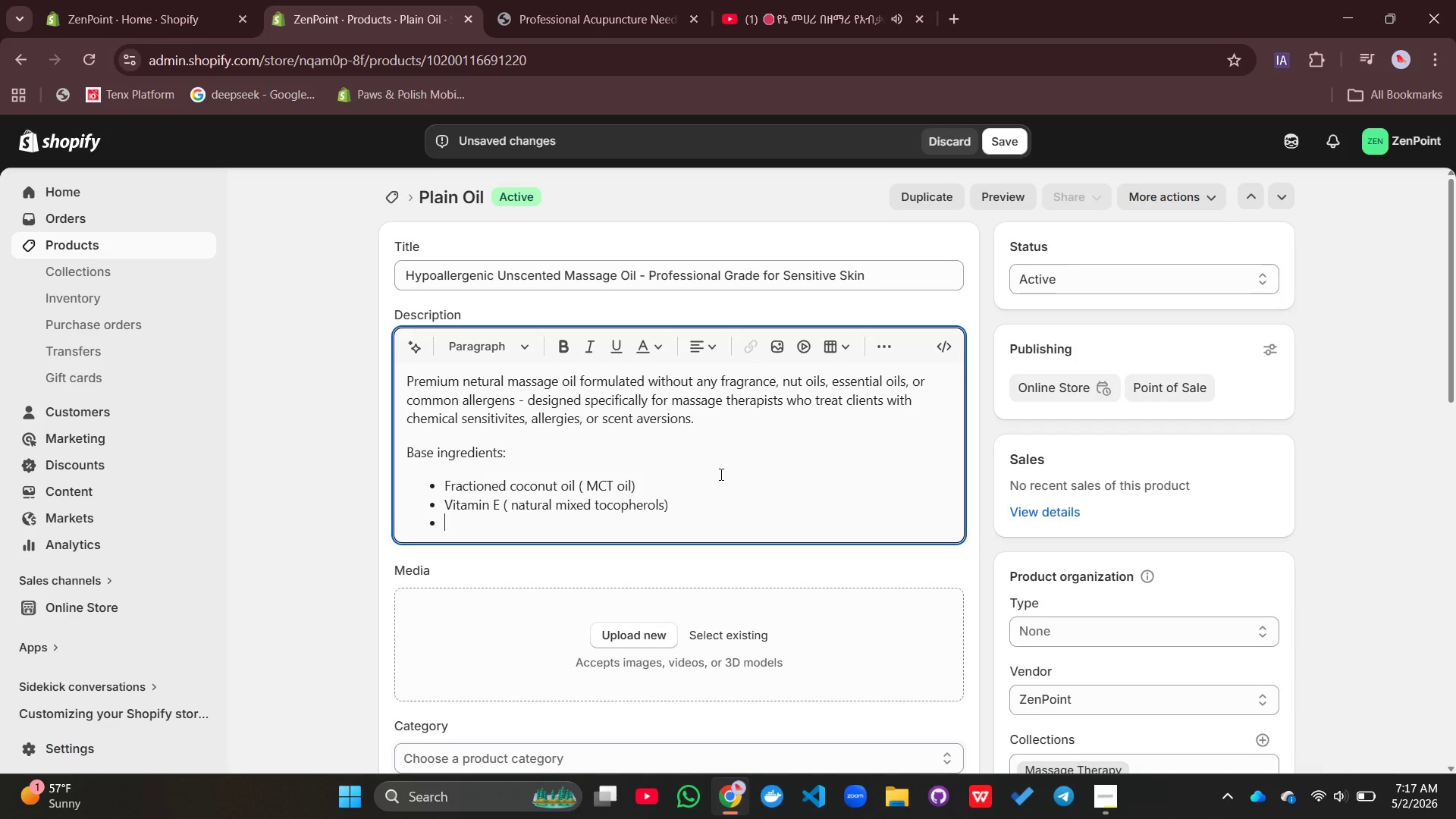 
 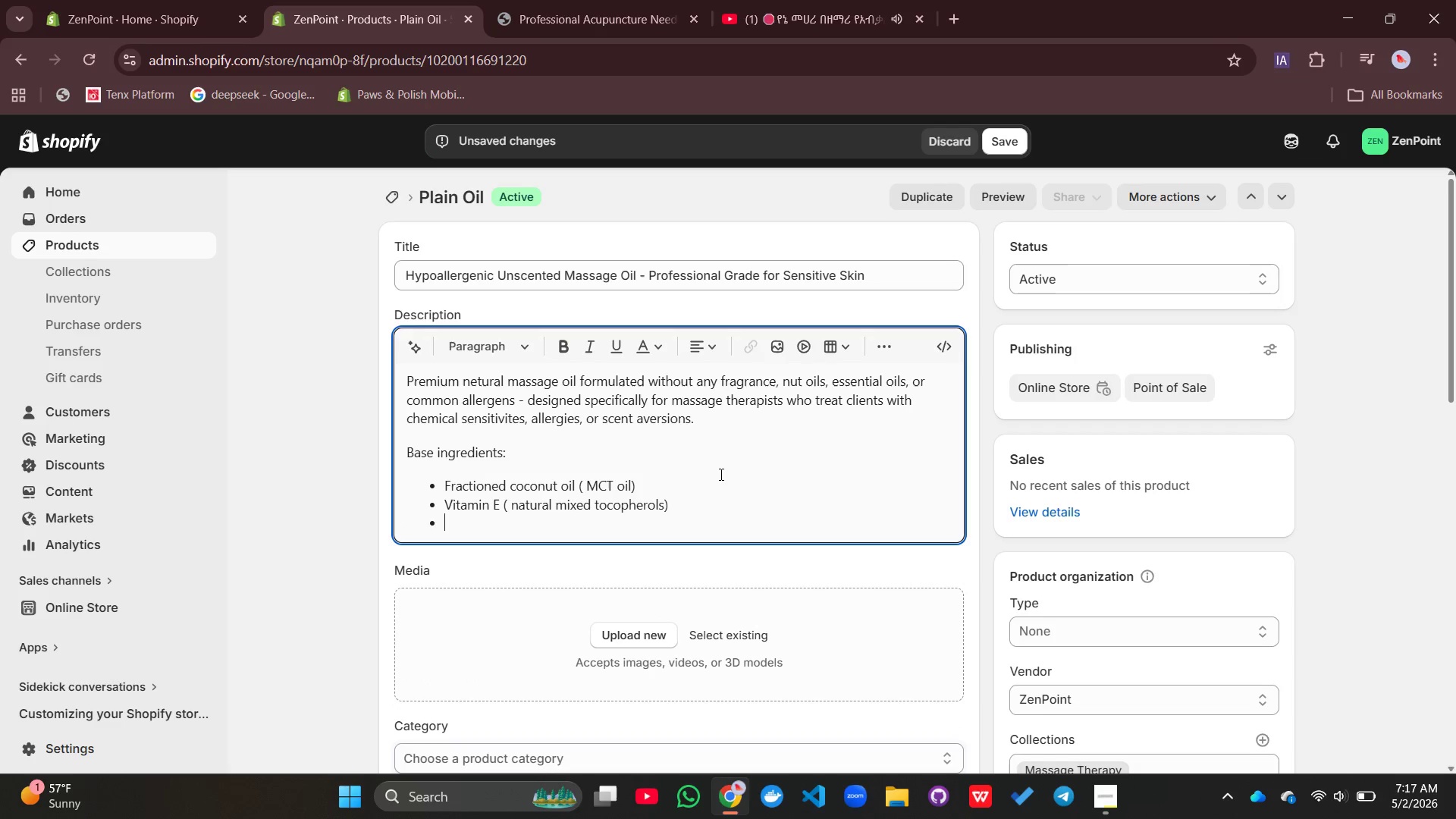 
key(Enter)
 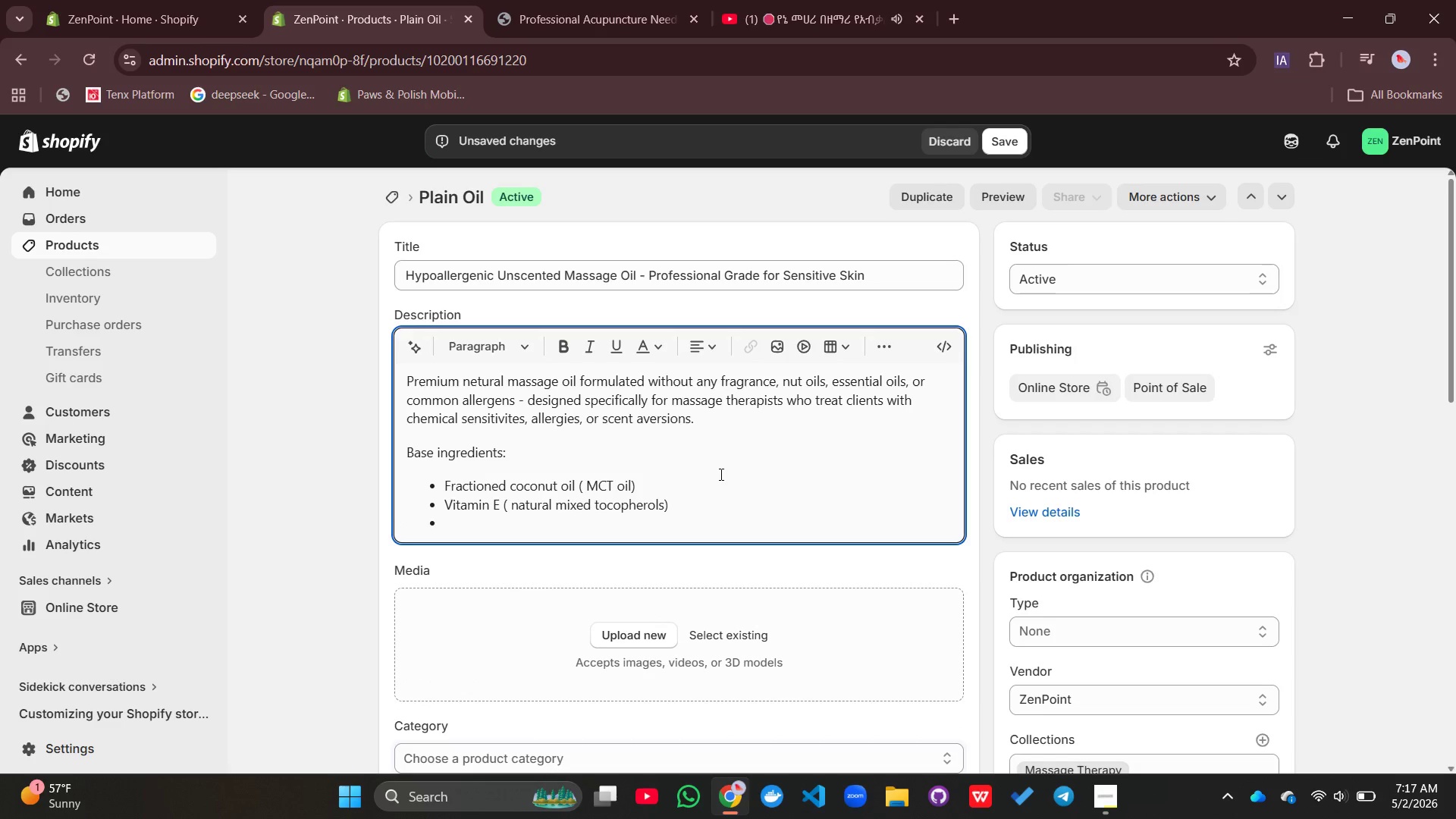 
type(Jojoba oil (trace an=m)
key(Backspace)
key(Backspace)
key(Backspace)
type(mount))
 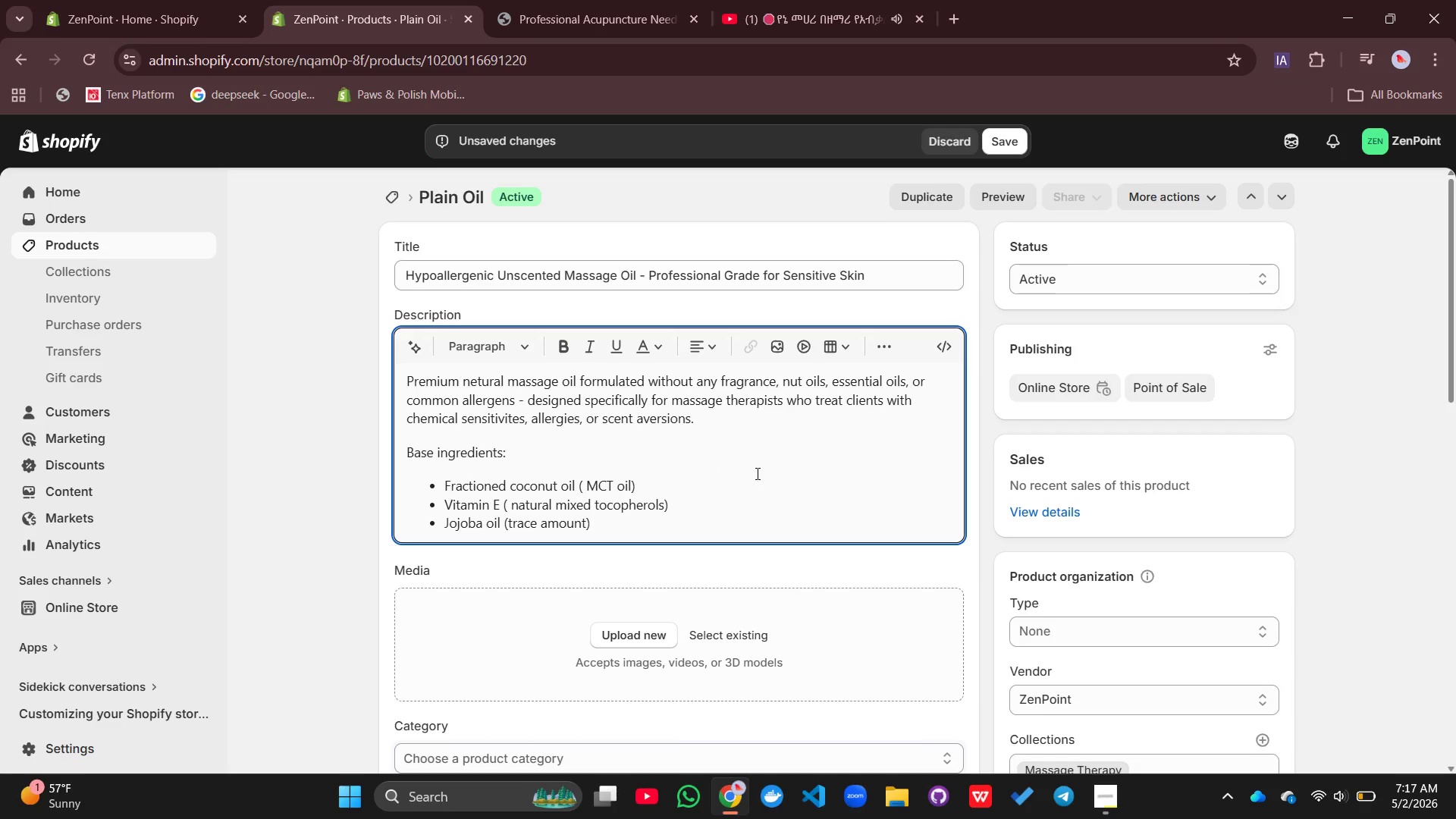 
left_click([510, 519])
 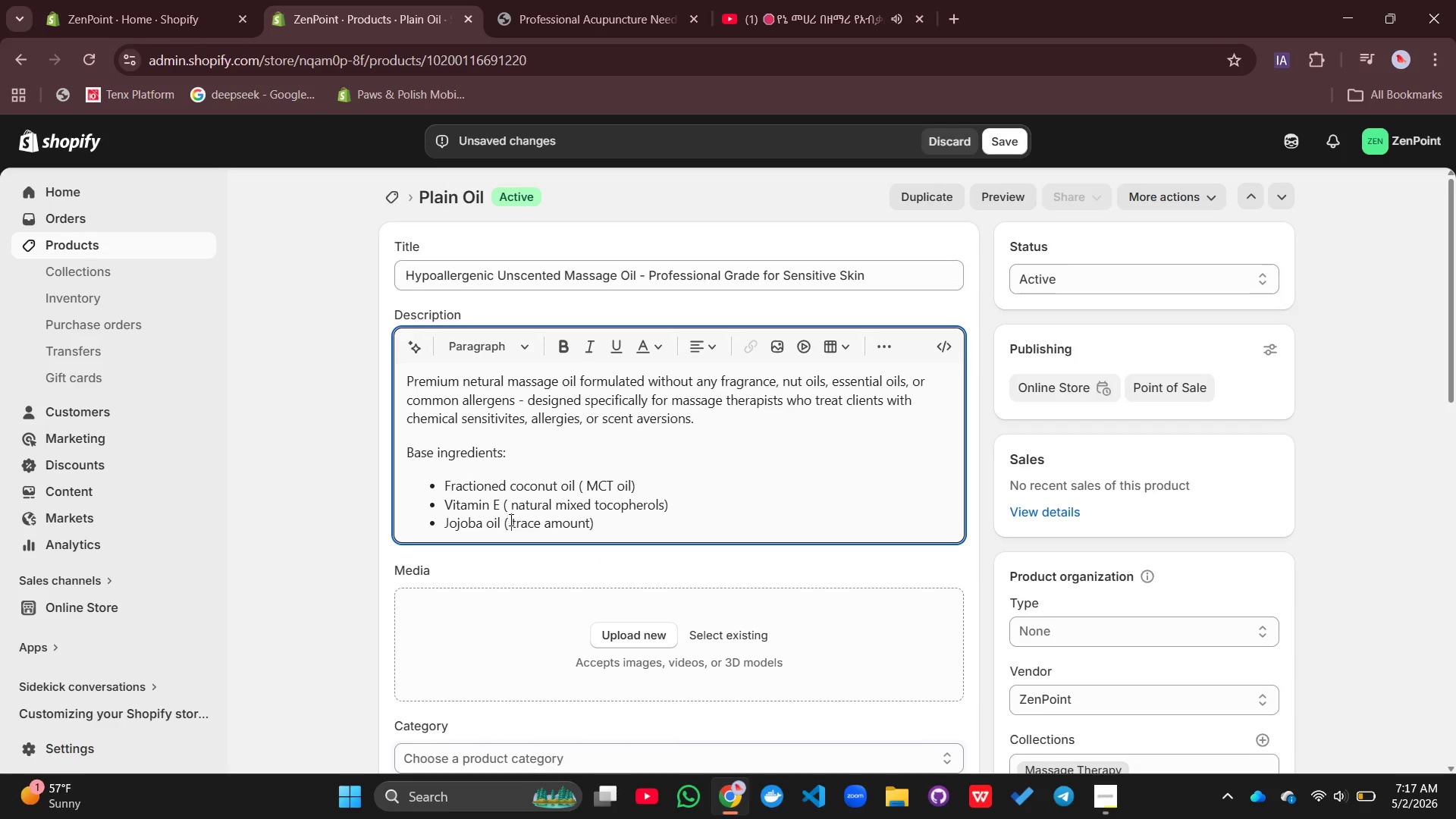 
key(Space)
 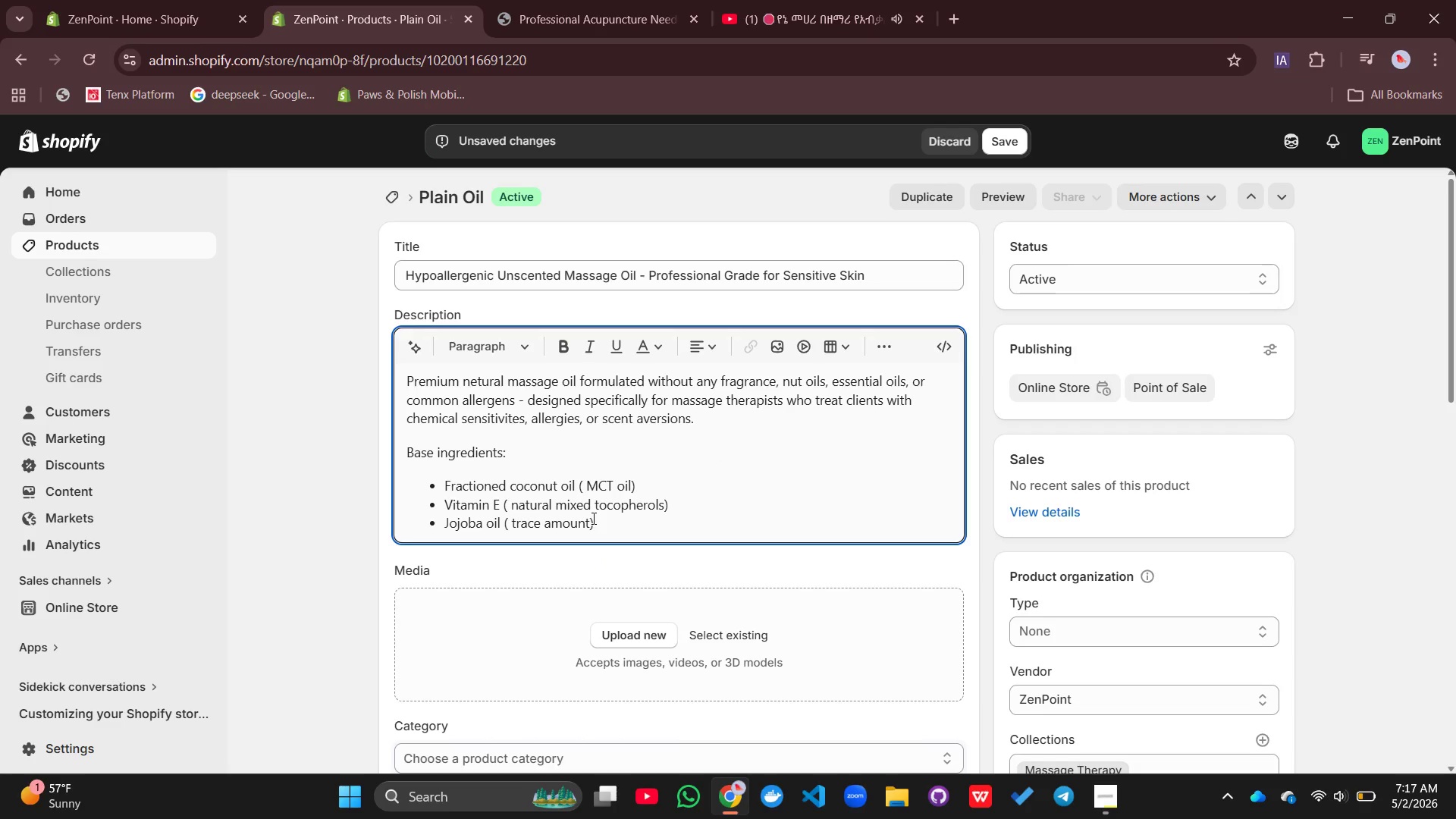 
left_click([592, 518])
 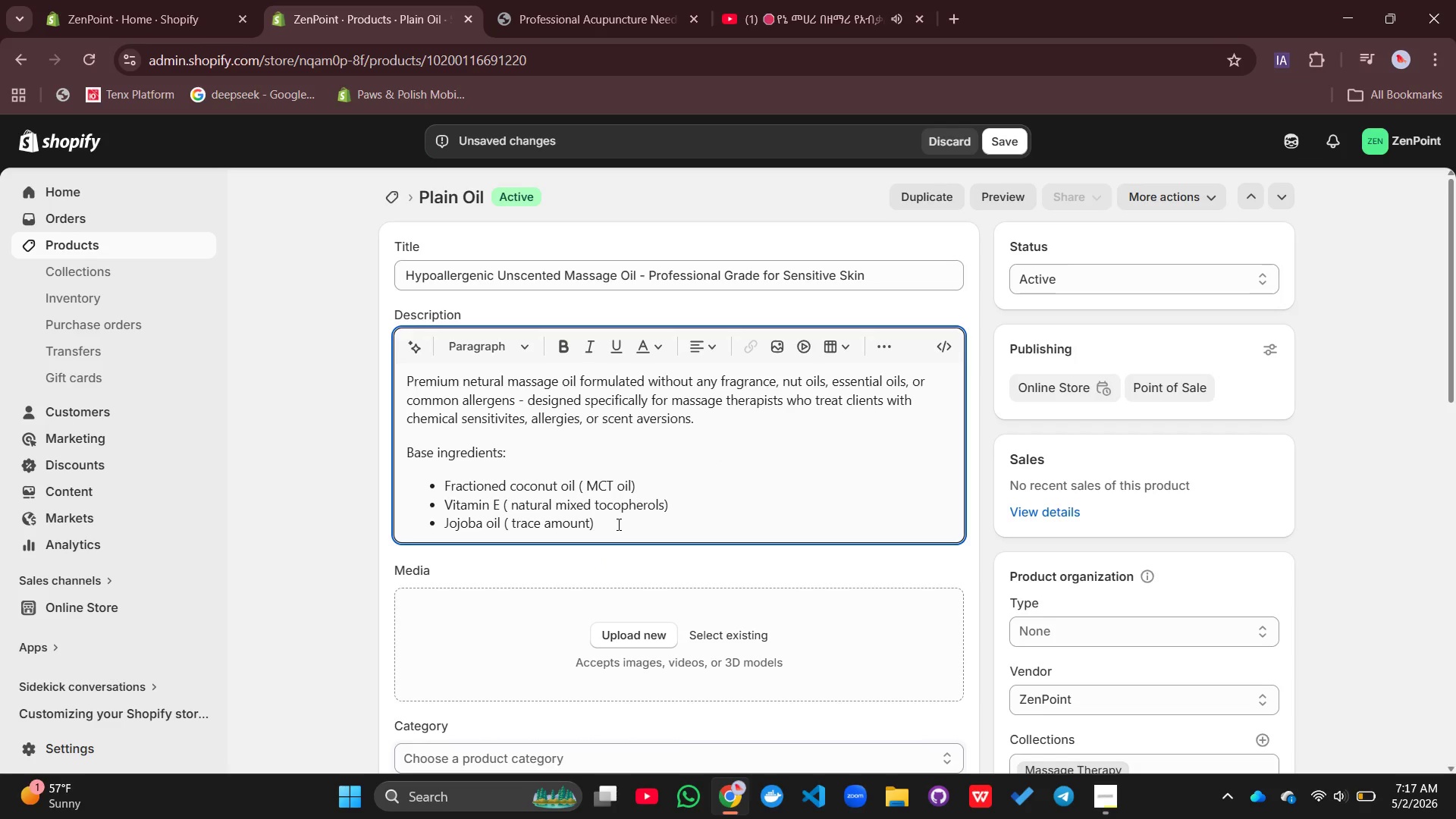 
left_click([617, 524])
 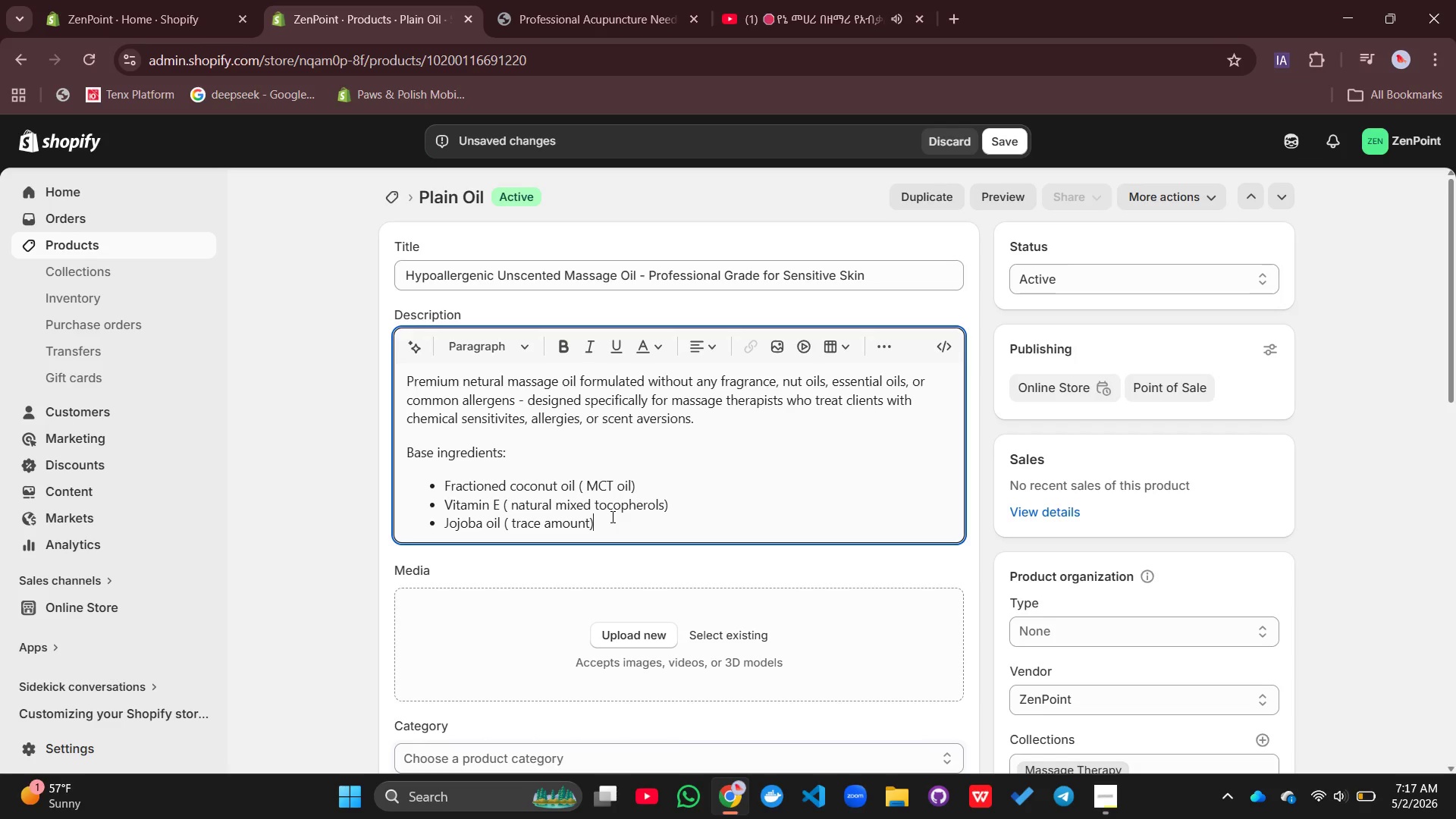 
wait(7.74)
 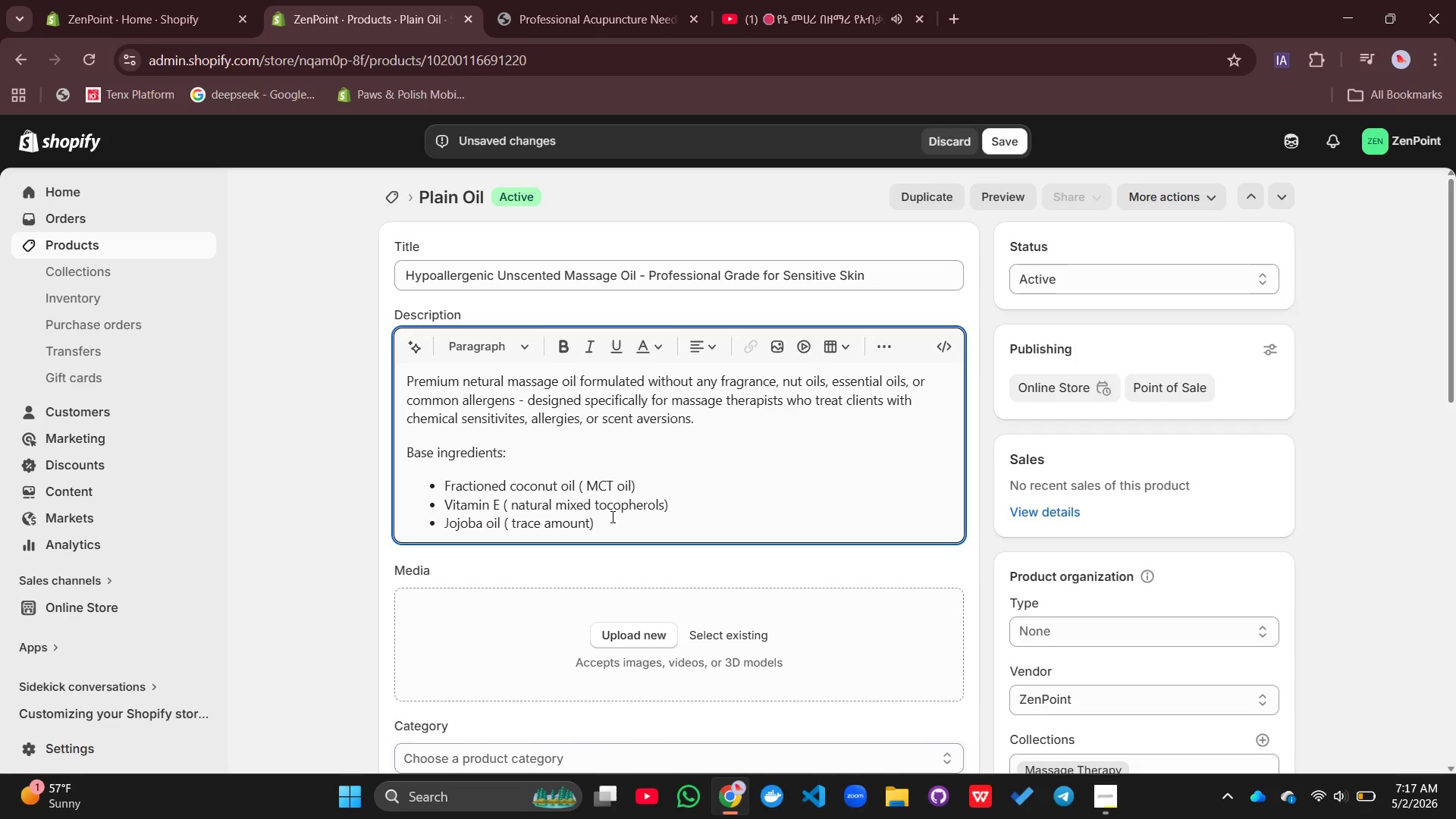 
key(Quote)
 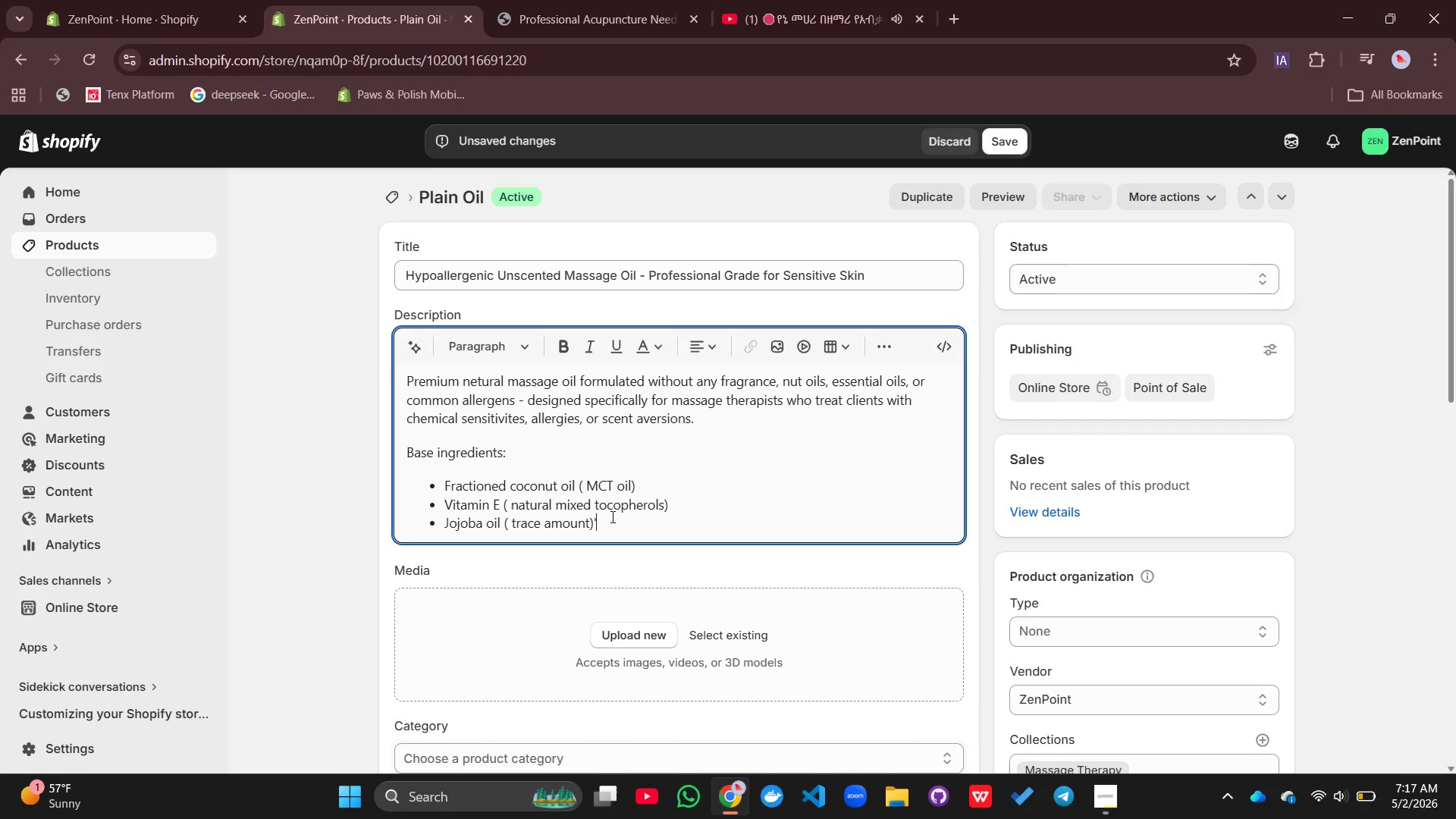 
key(Backspace)
 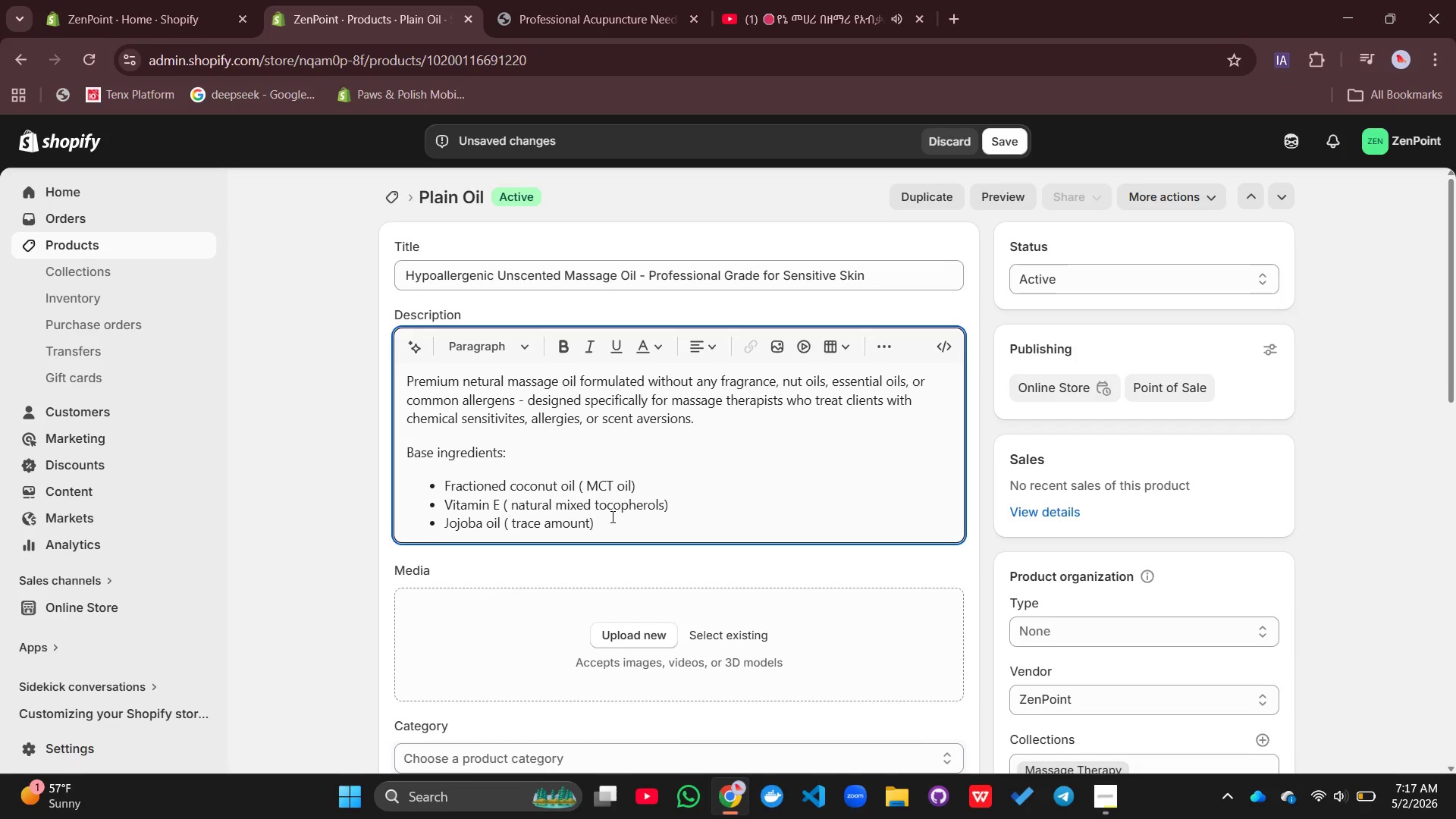 
key(Enter)
 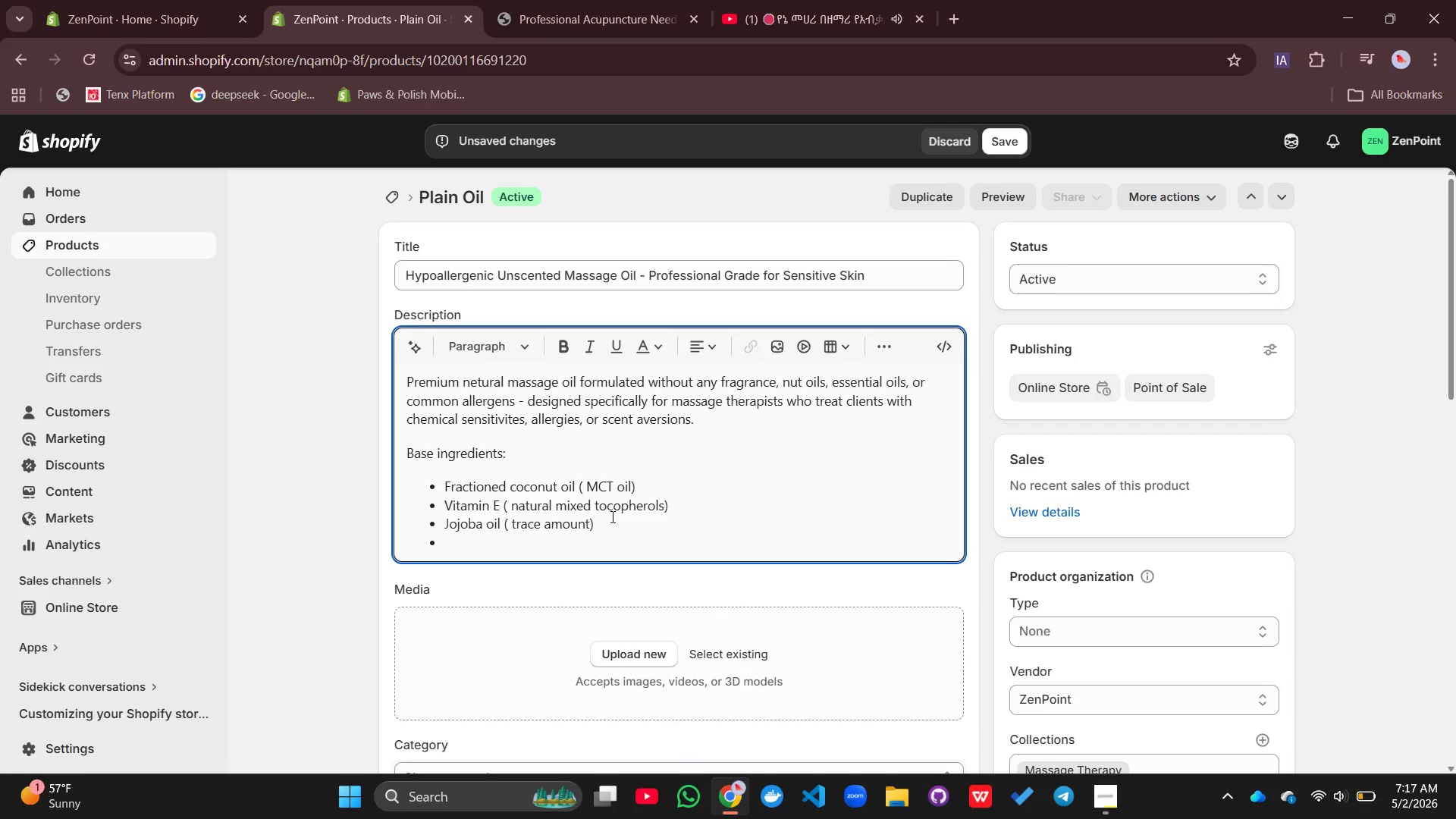 
key(Backspace)
type(Quality standards")
 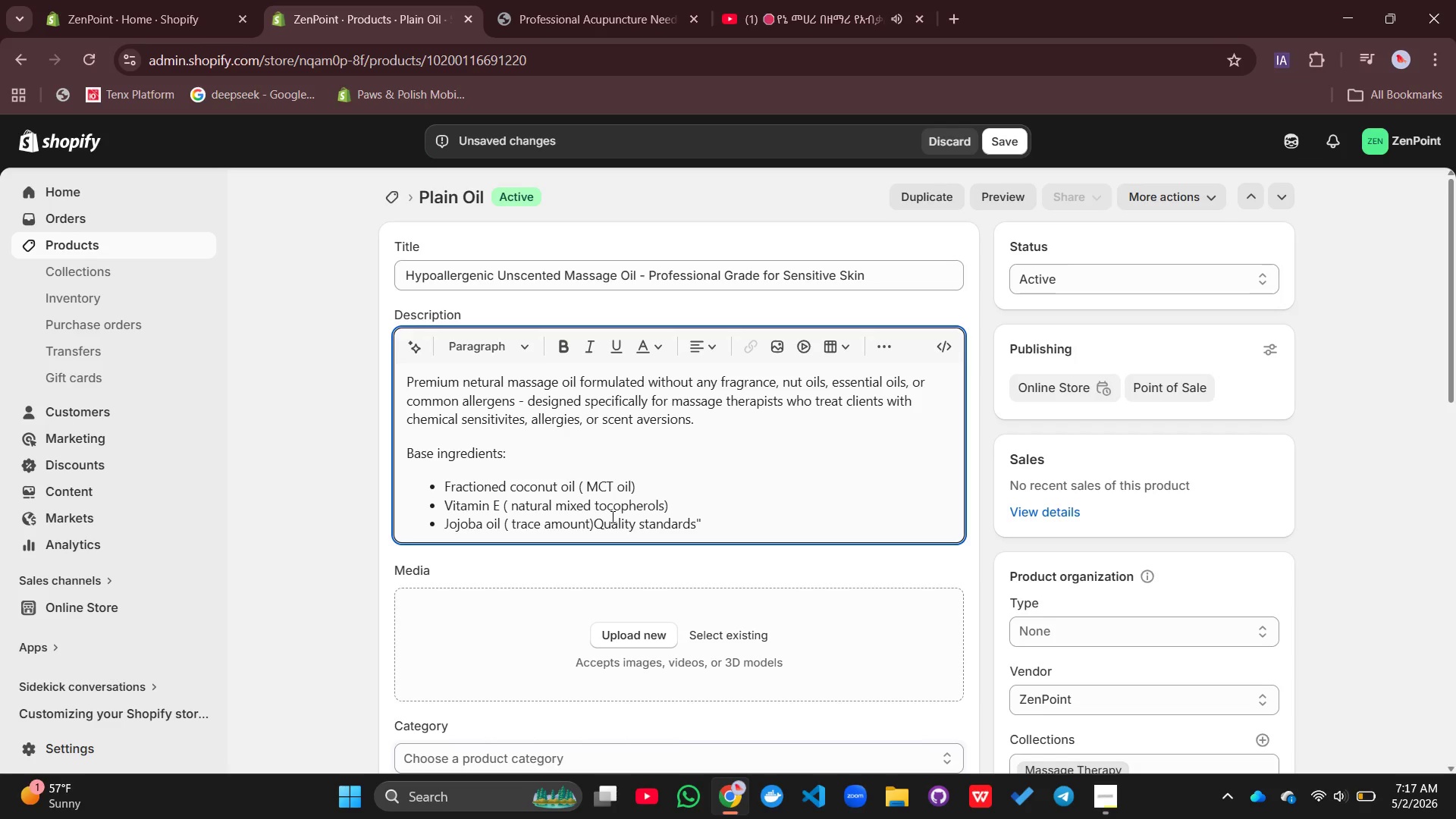 
left_click([597, 528])
 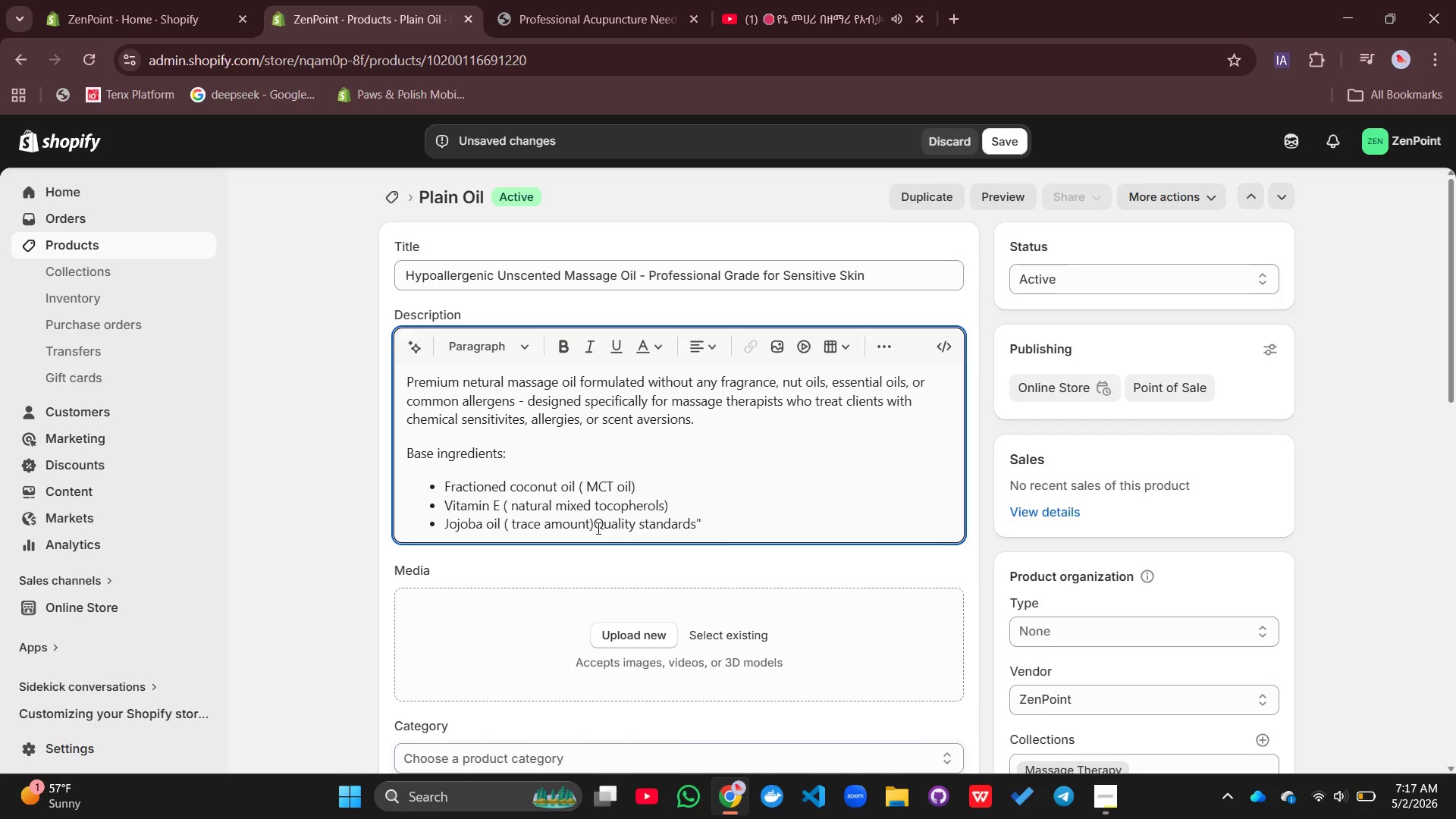 
key(Enter)
 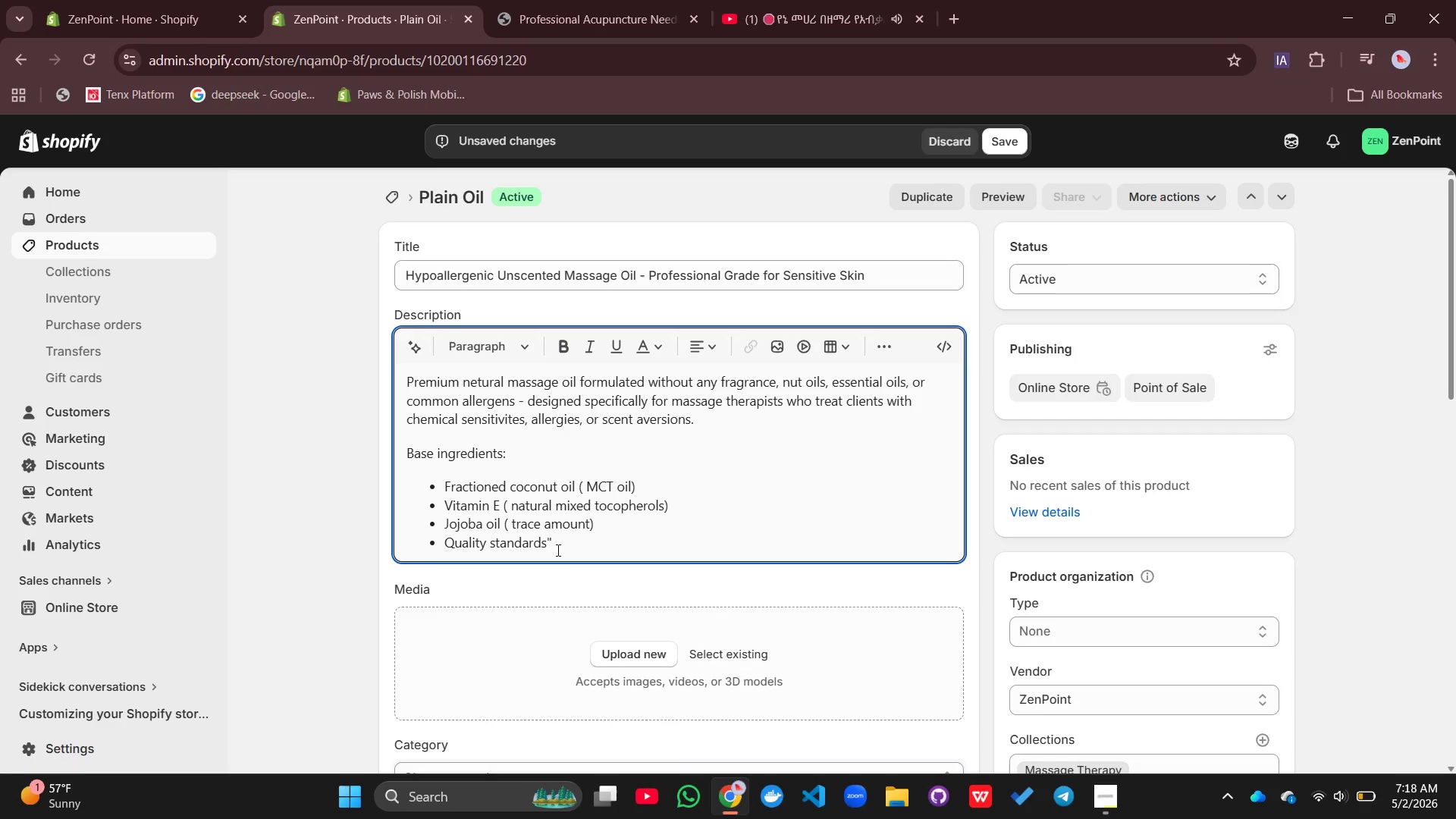 
left_click([557, 550])
 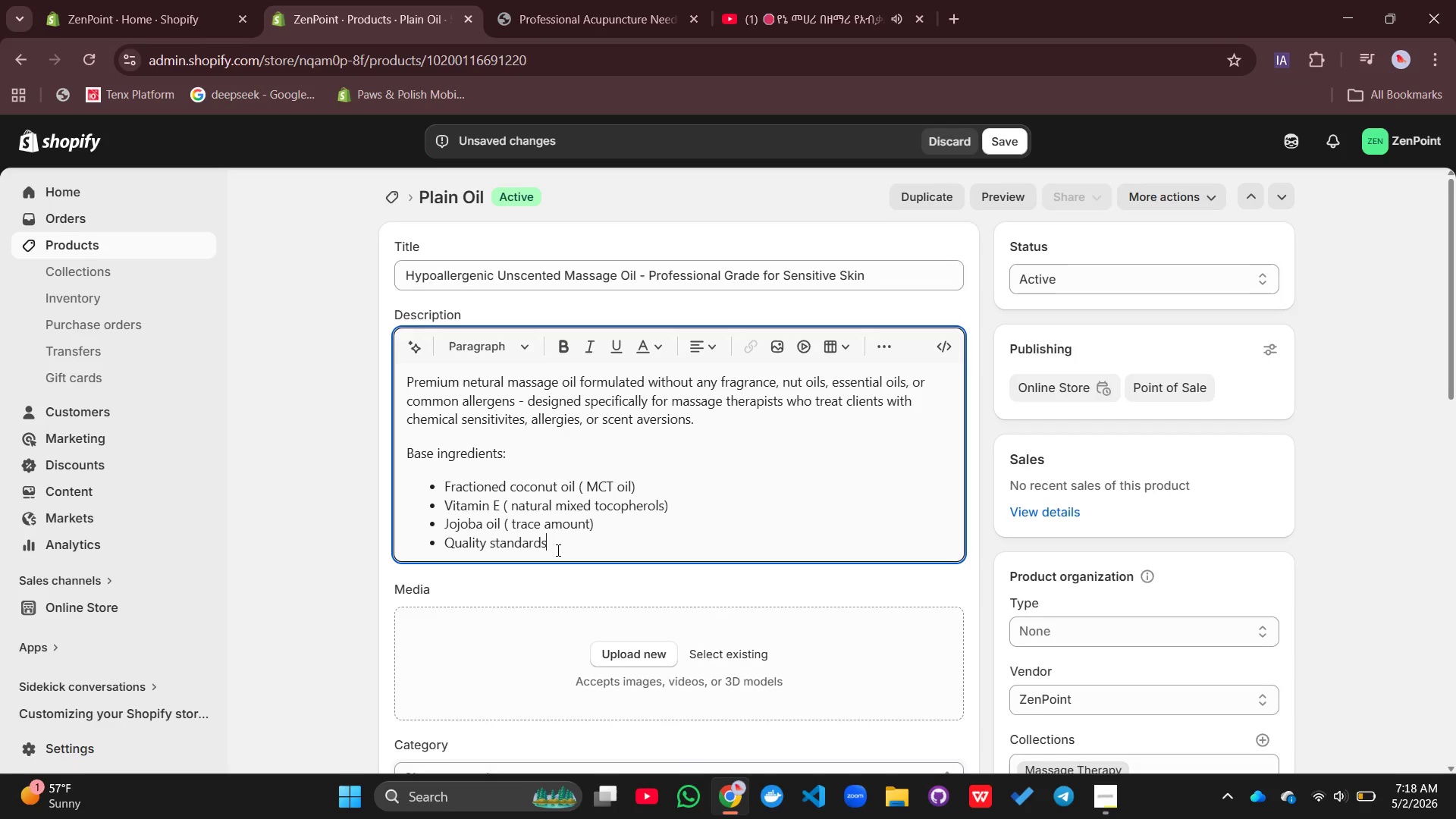 
key(Backspace)
 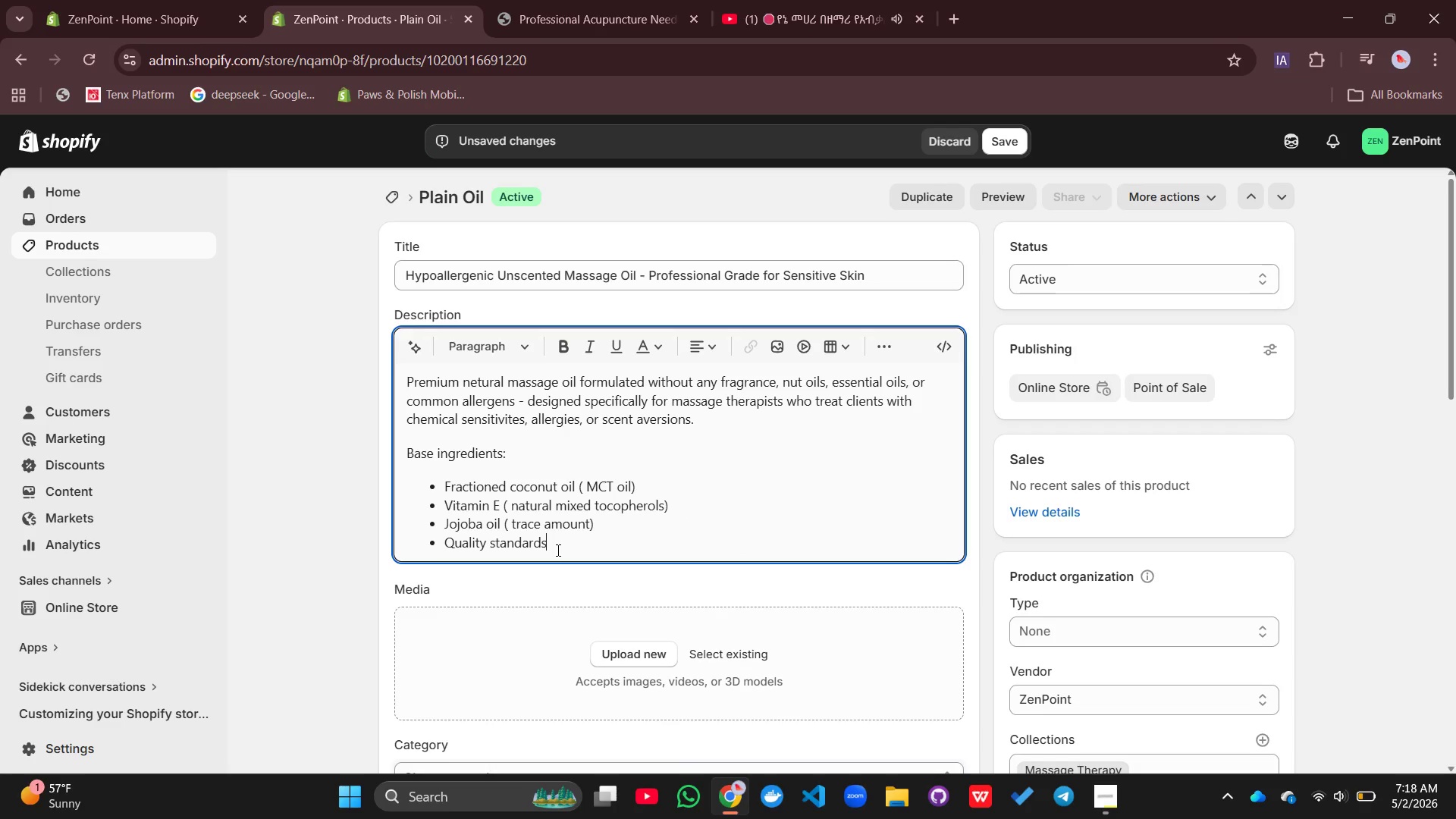 
key(Shift+Semicolon)
 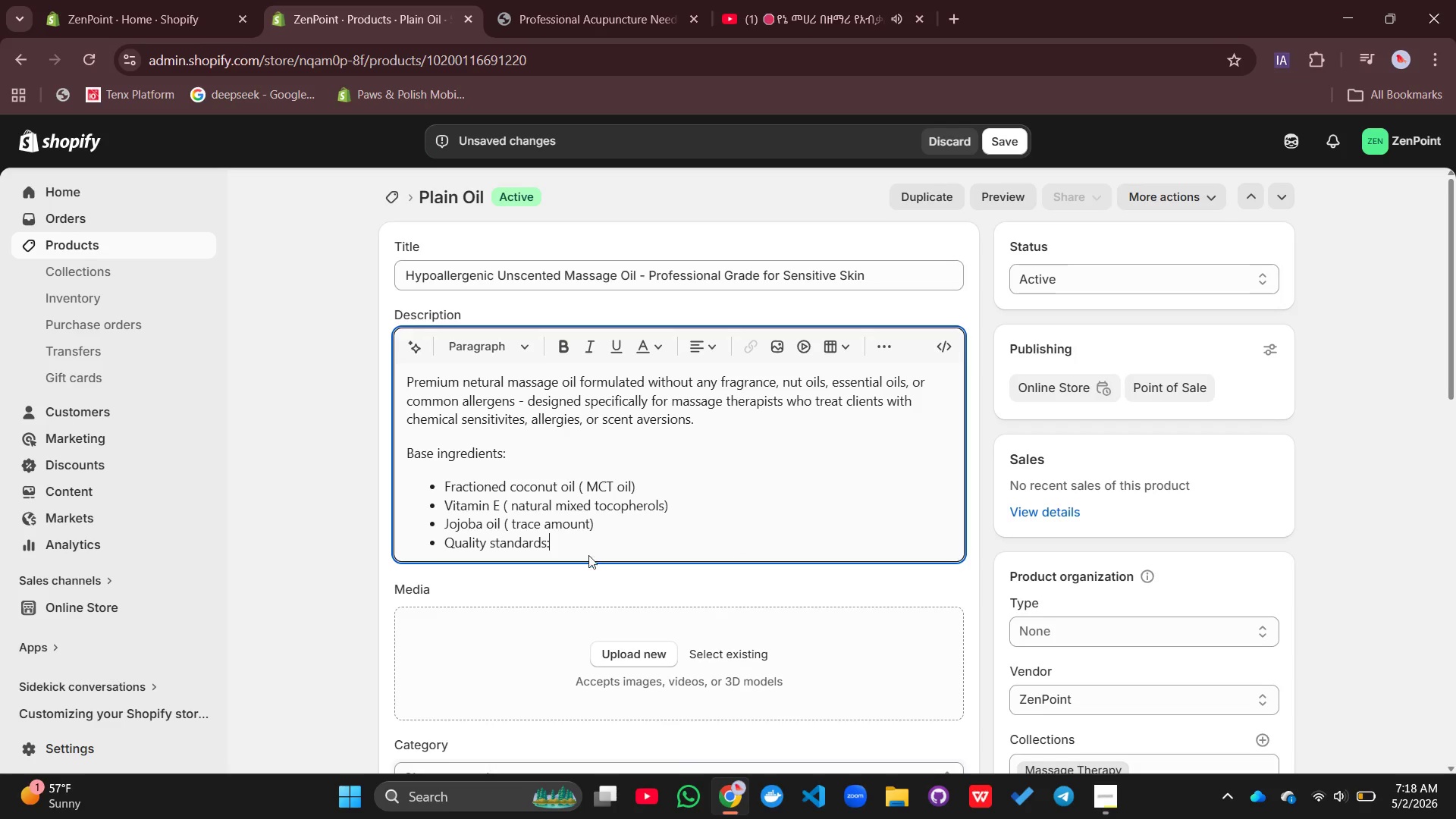 
left_click([882, 355])
 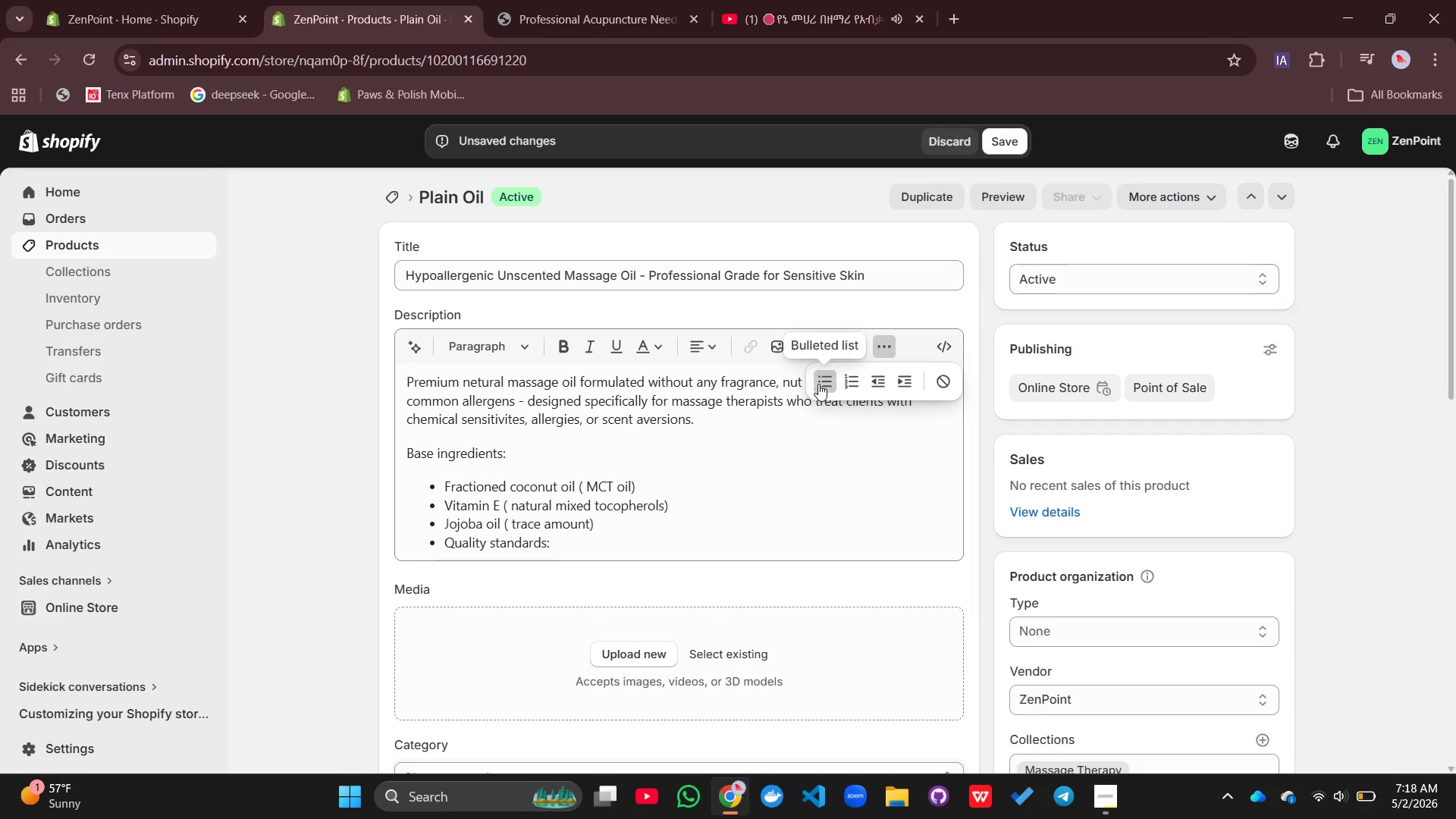 
left_click([818, 384])
 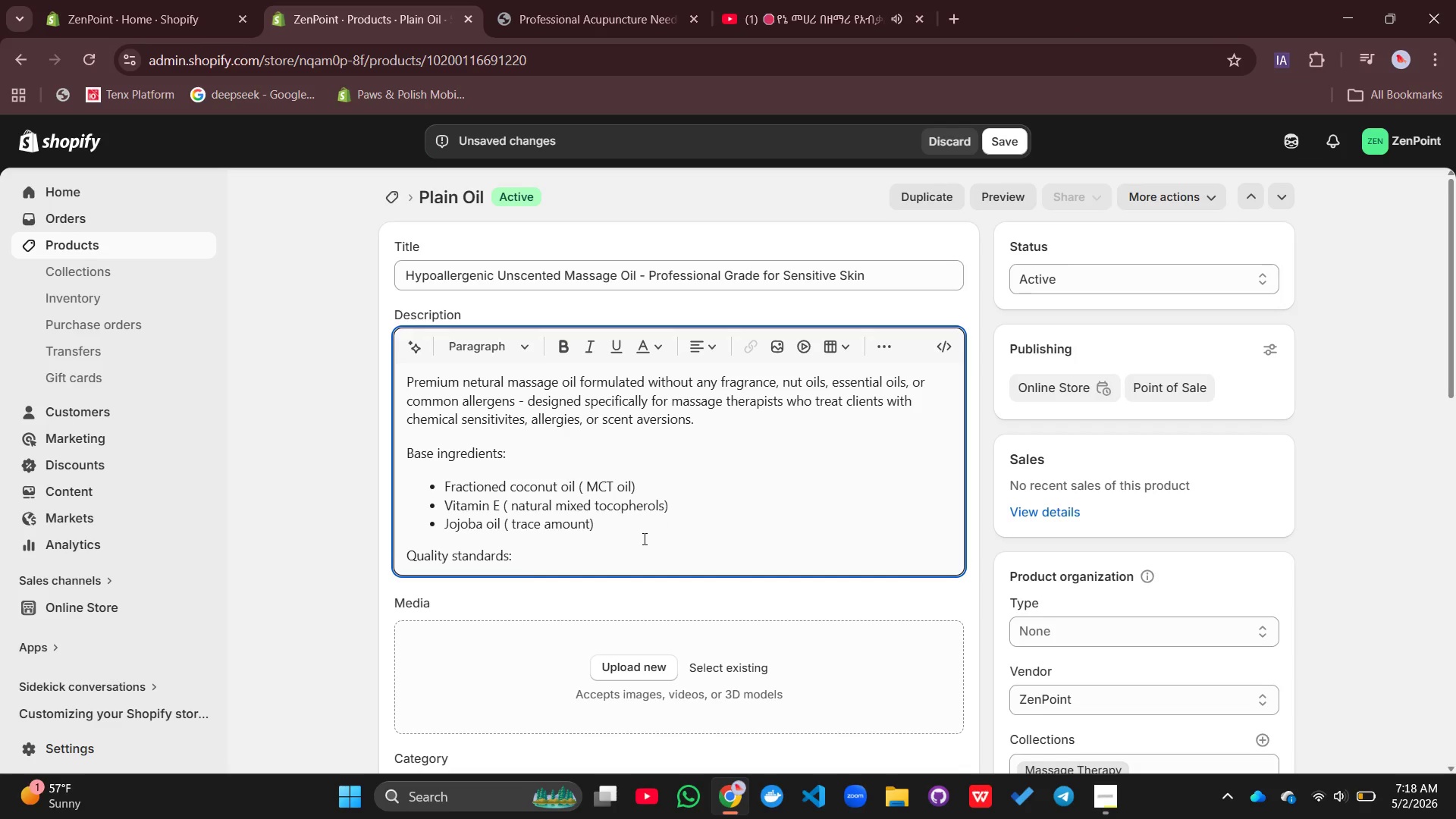 
key(Enter)
 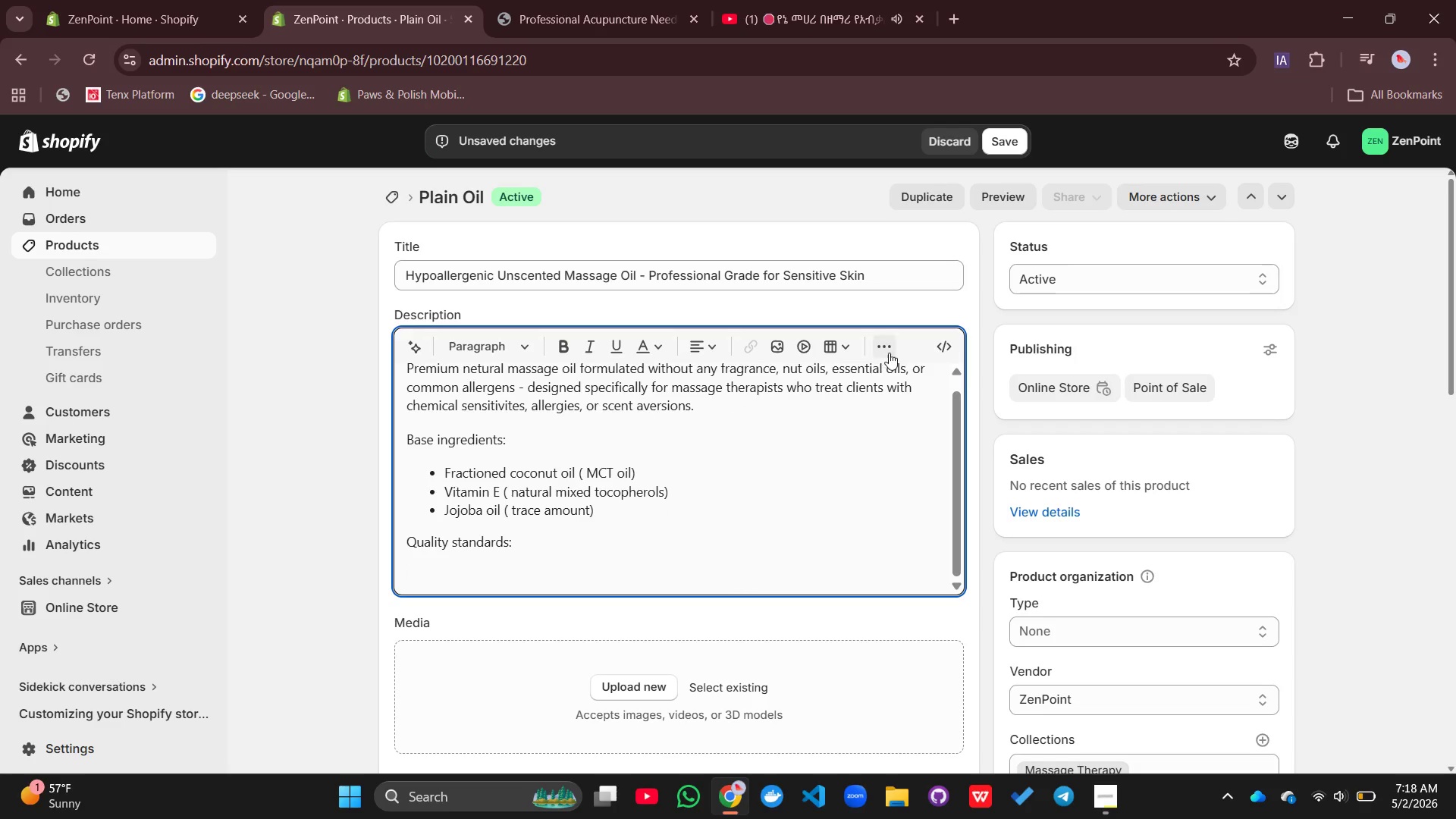 
left_click([895, 349])
 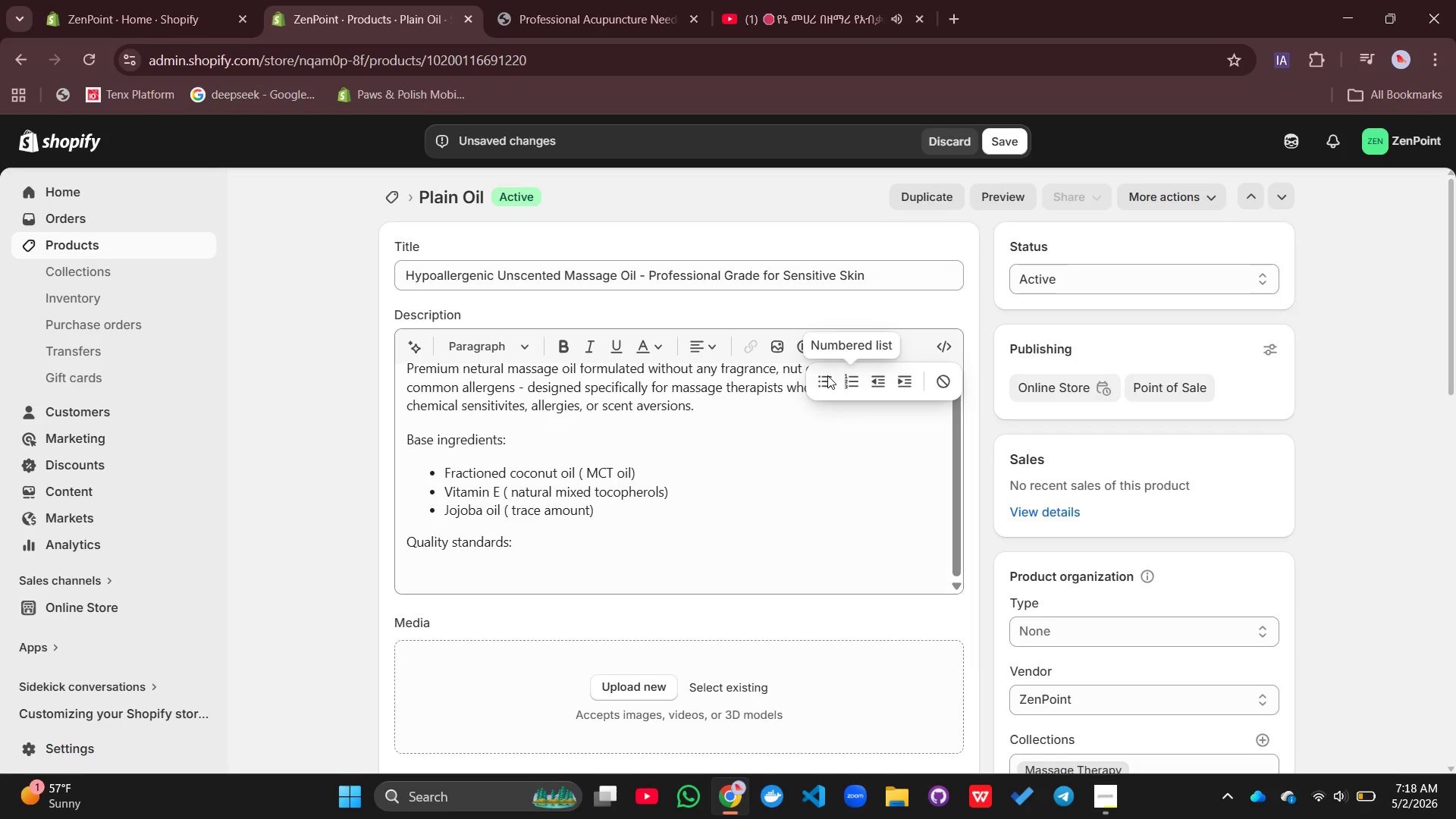 
left_click([827, 375])
 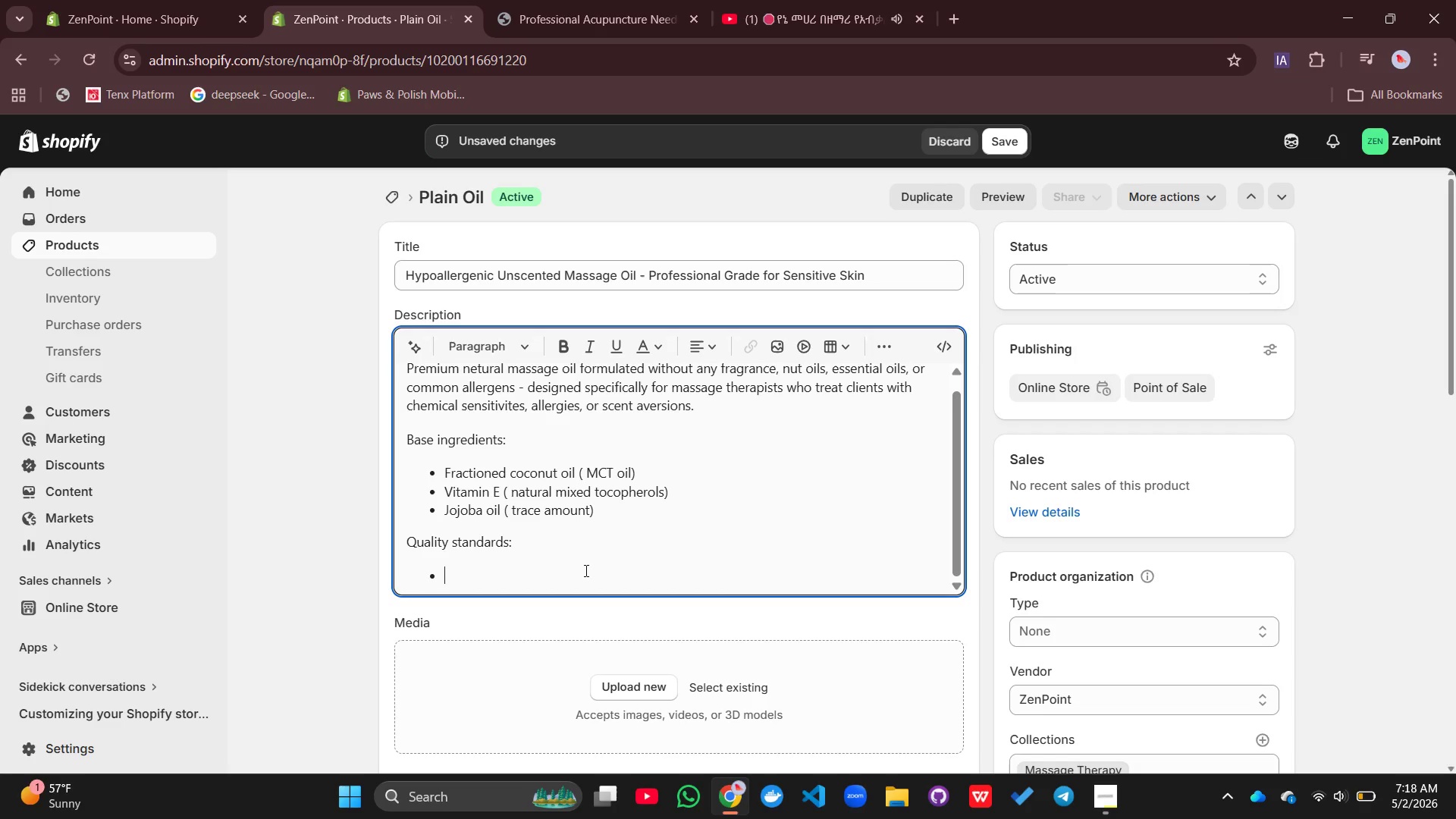 
type(Dermatologist )
key(Backspace)
type(-trested)
key(Backspace)
key(Backspace)
key(Backspace)
key(Backspace)
key(Backspace)
key(Backspace)
type(ested for d)
key(Backspace)
type(safety)
 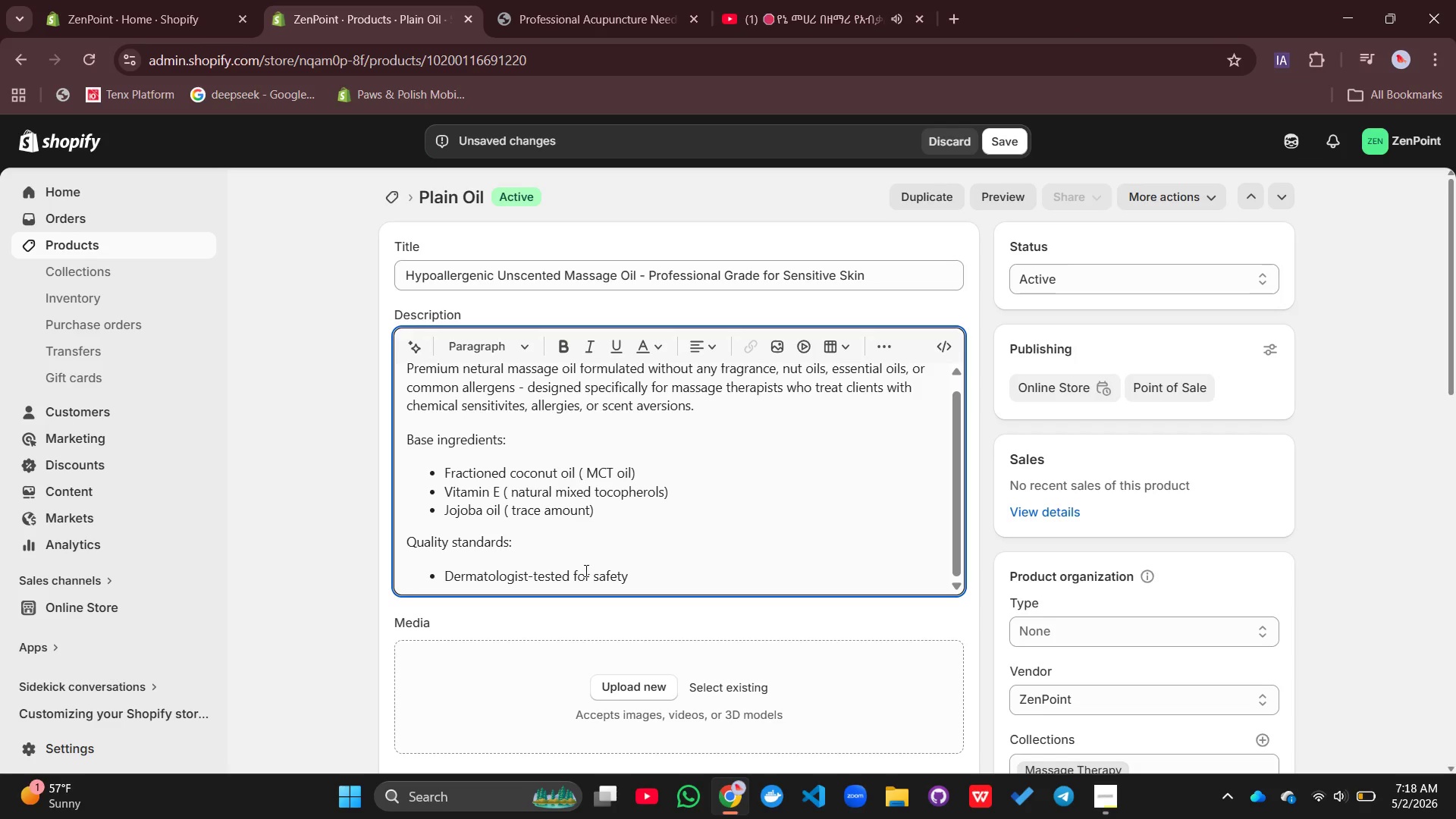 
key(Enter)
 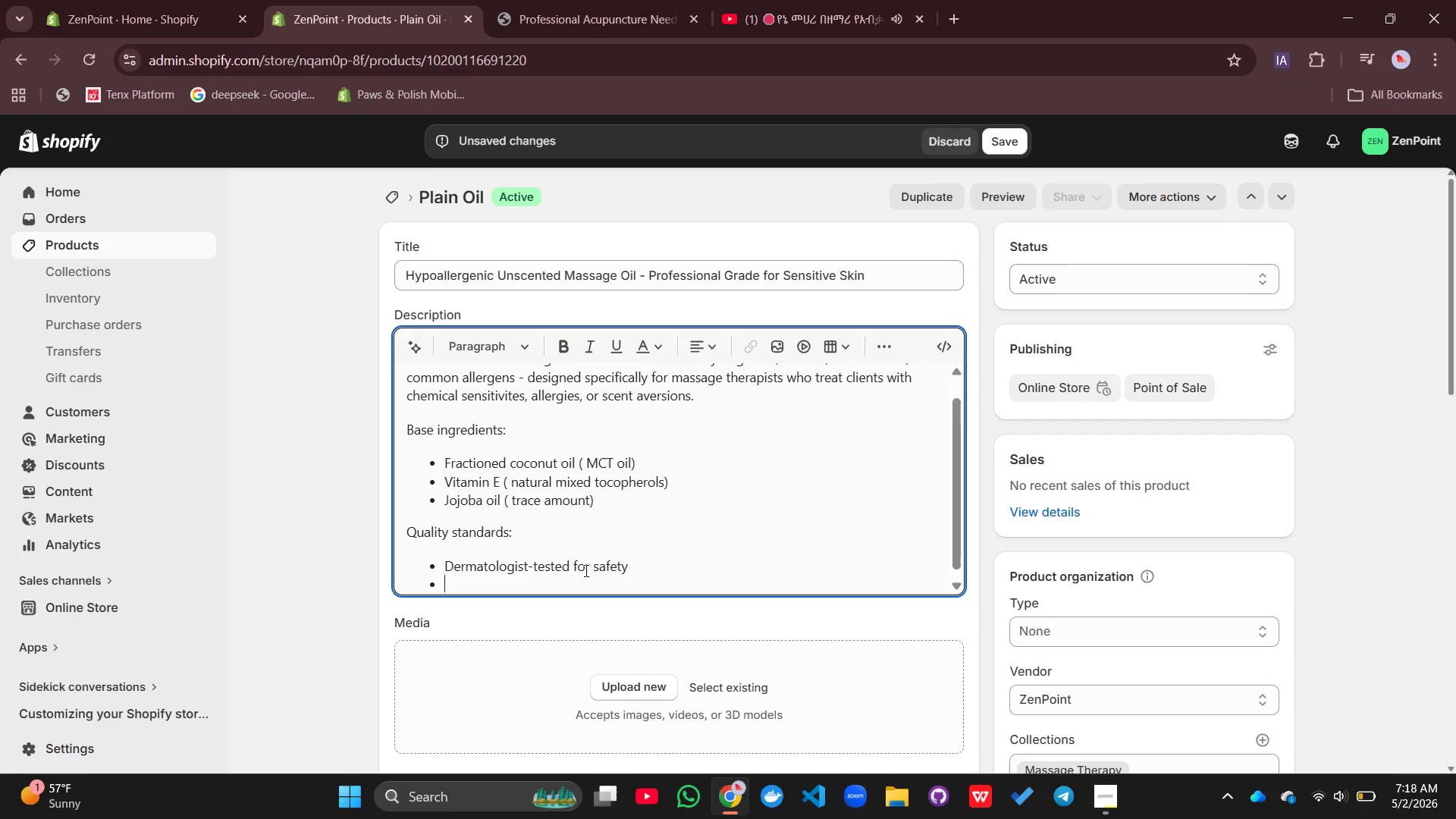 
type(HY)
key(Backspace)
type(ypoallergenic certitied)
 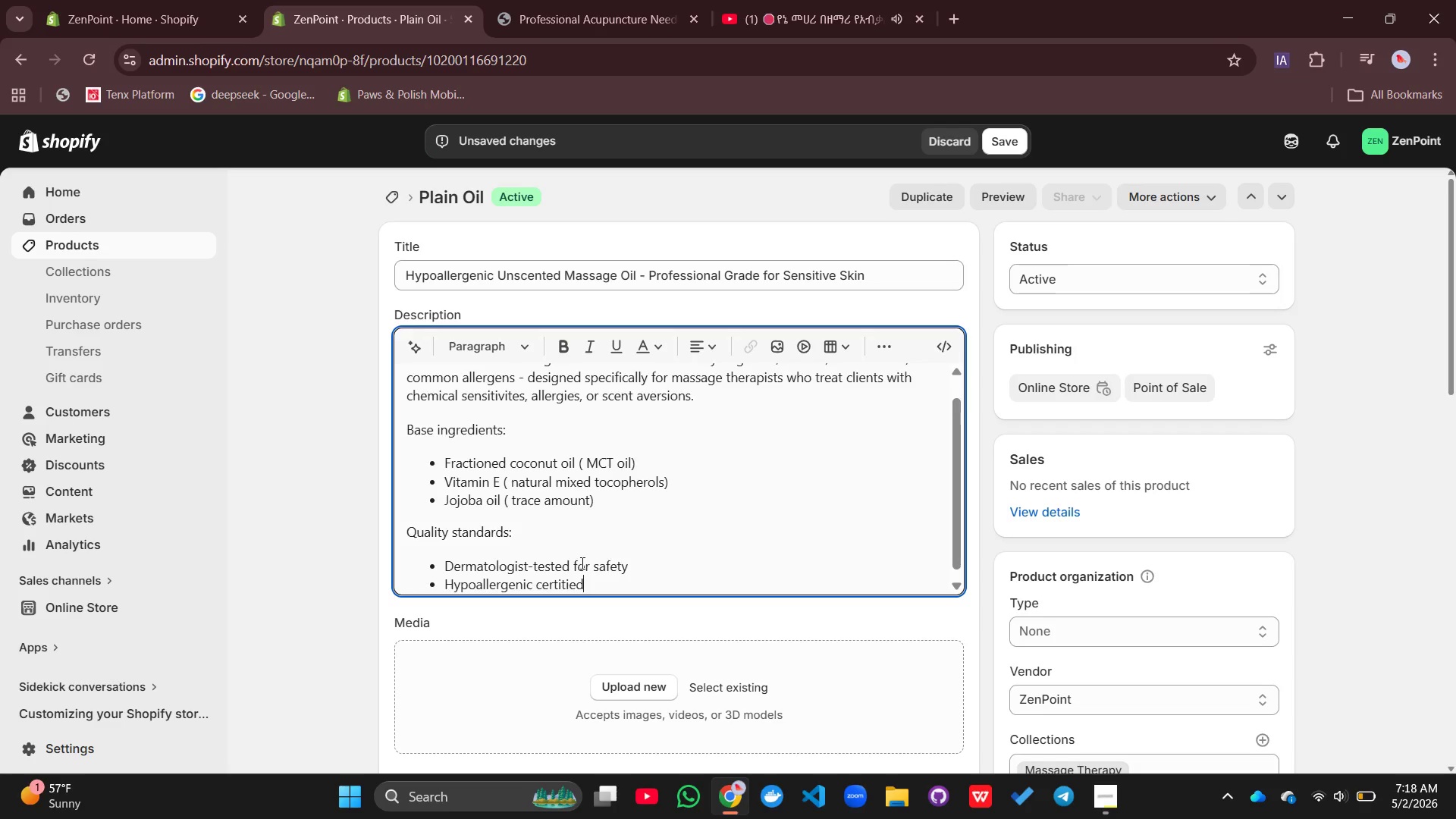 
key(Enter)
 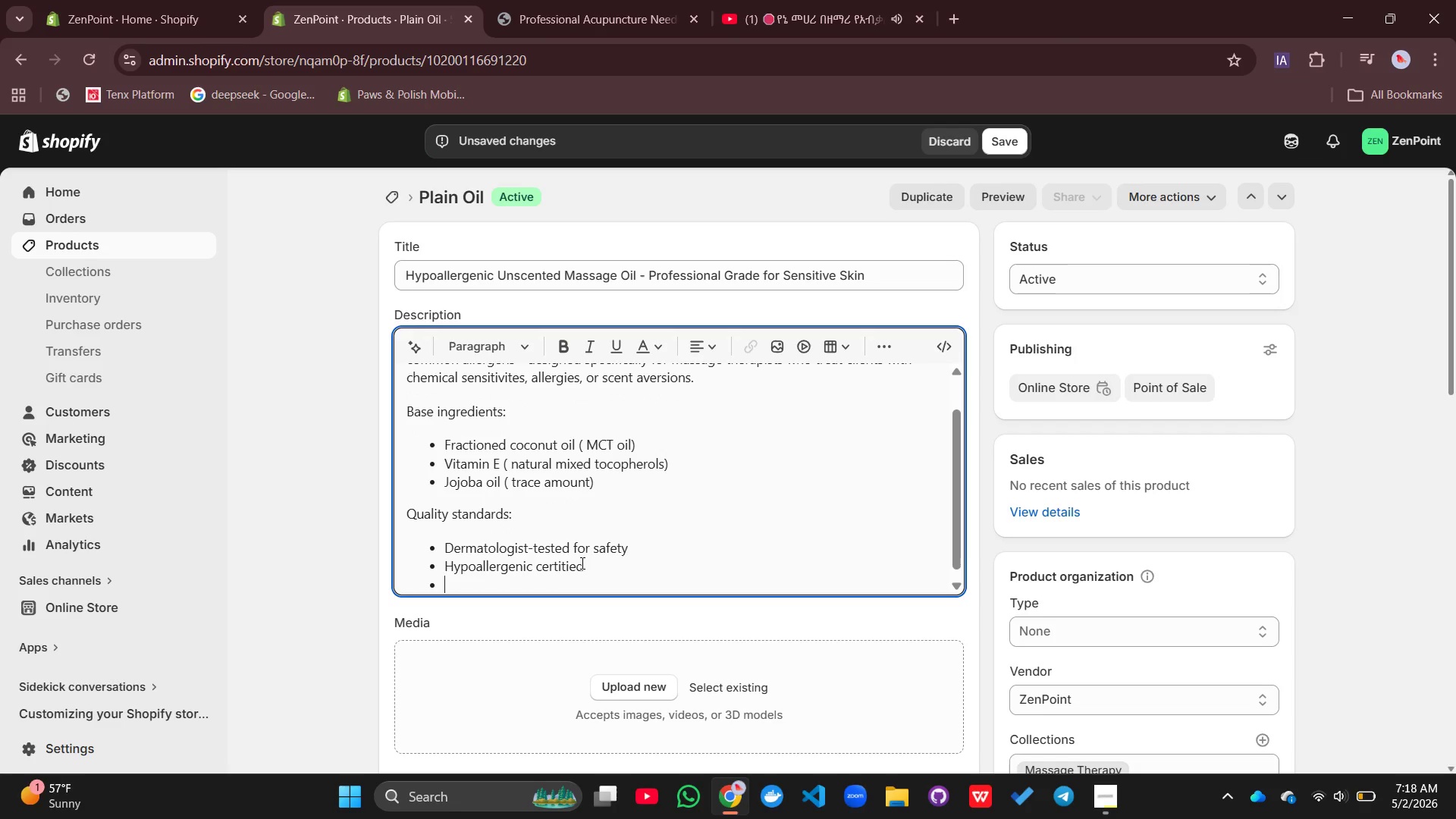 
type(Non-comedogenic)
 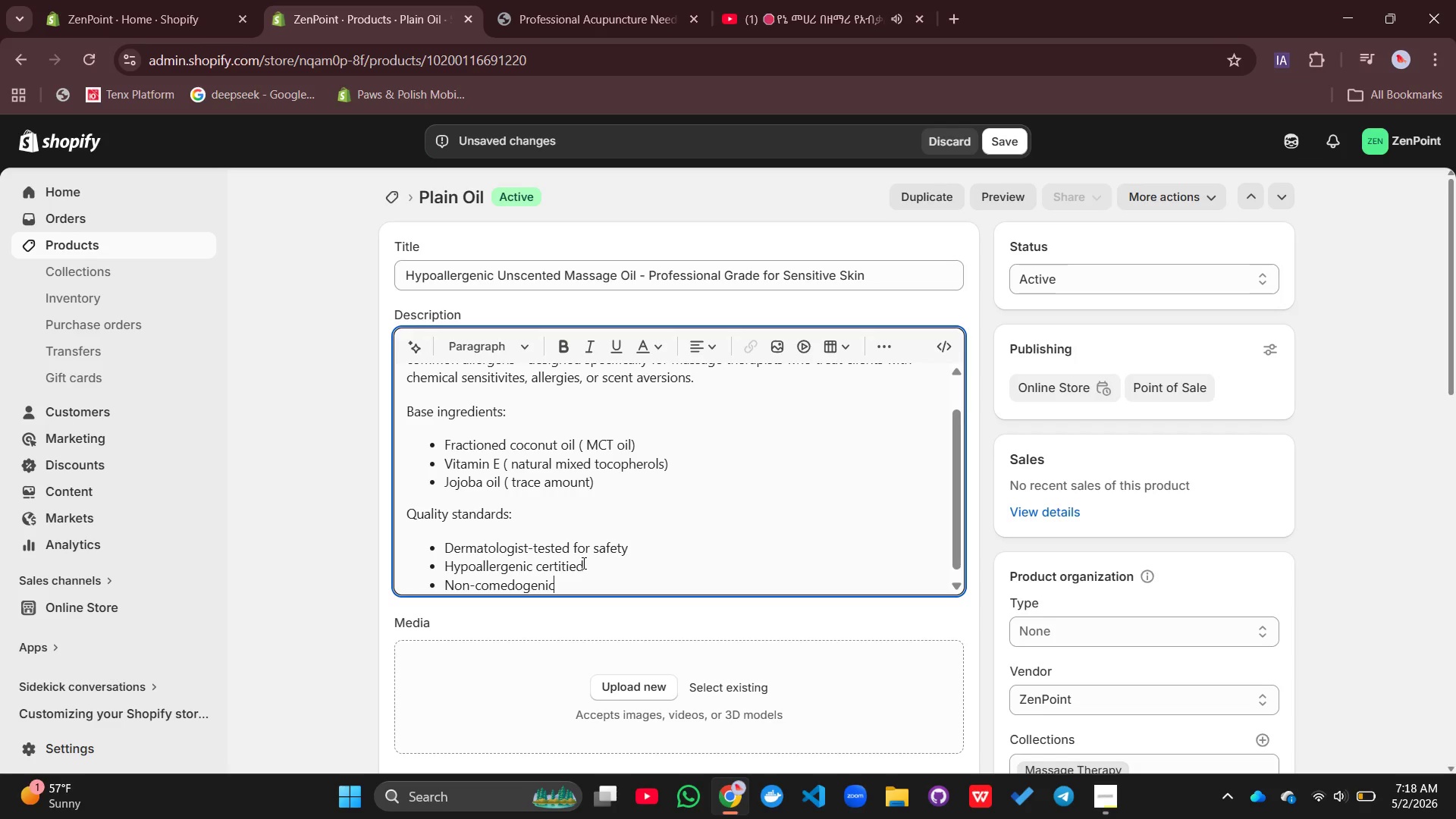 
key(Enter)
 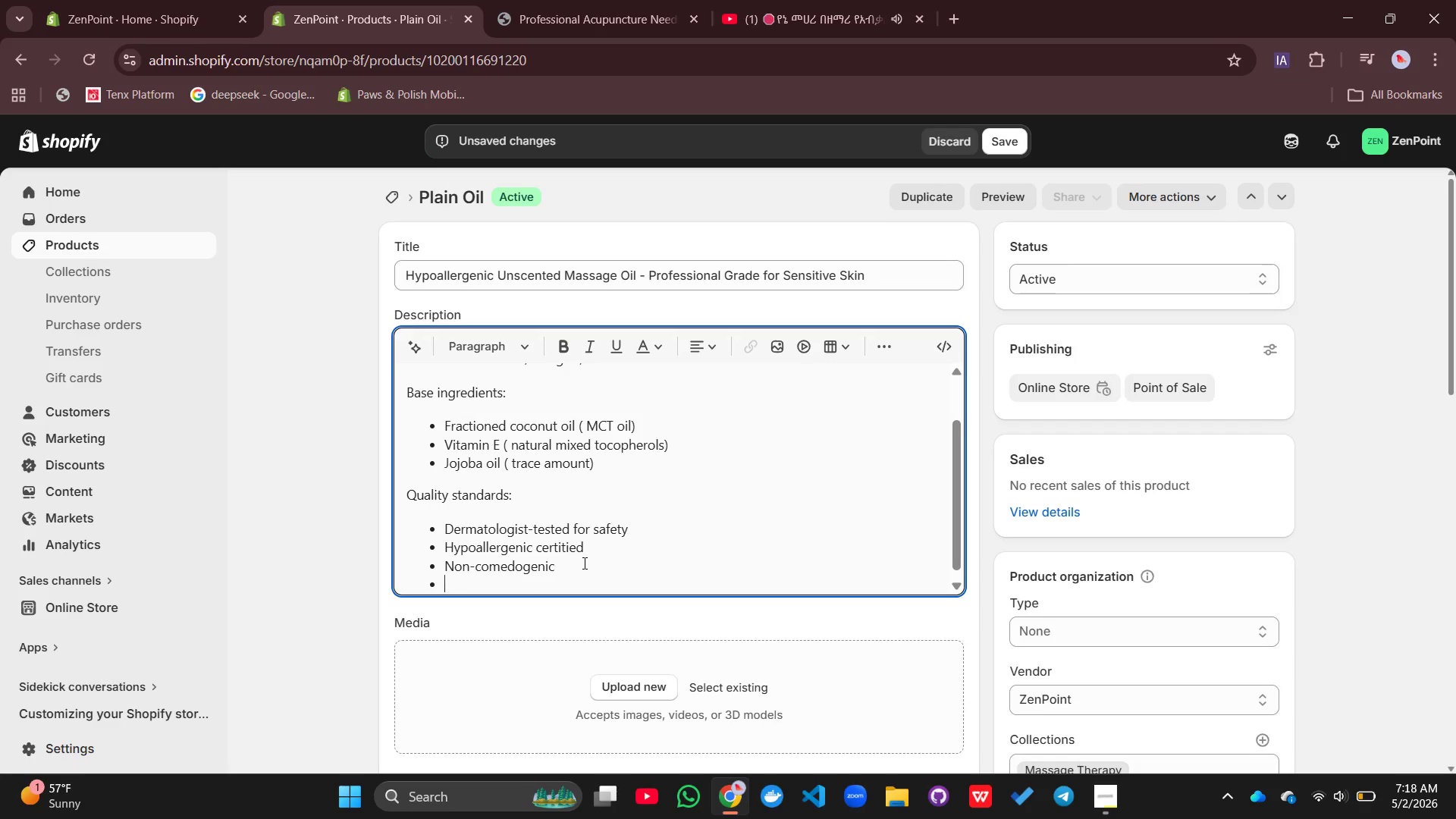 
type(Vegan and cruelty-frr)
key(Backspace)
type(ee)
 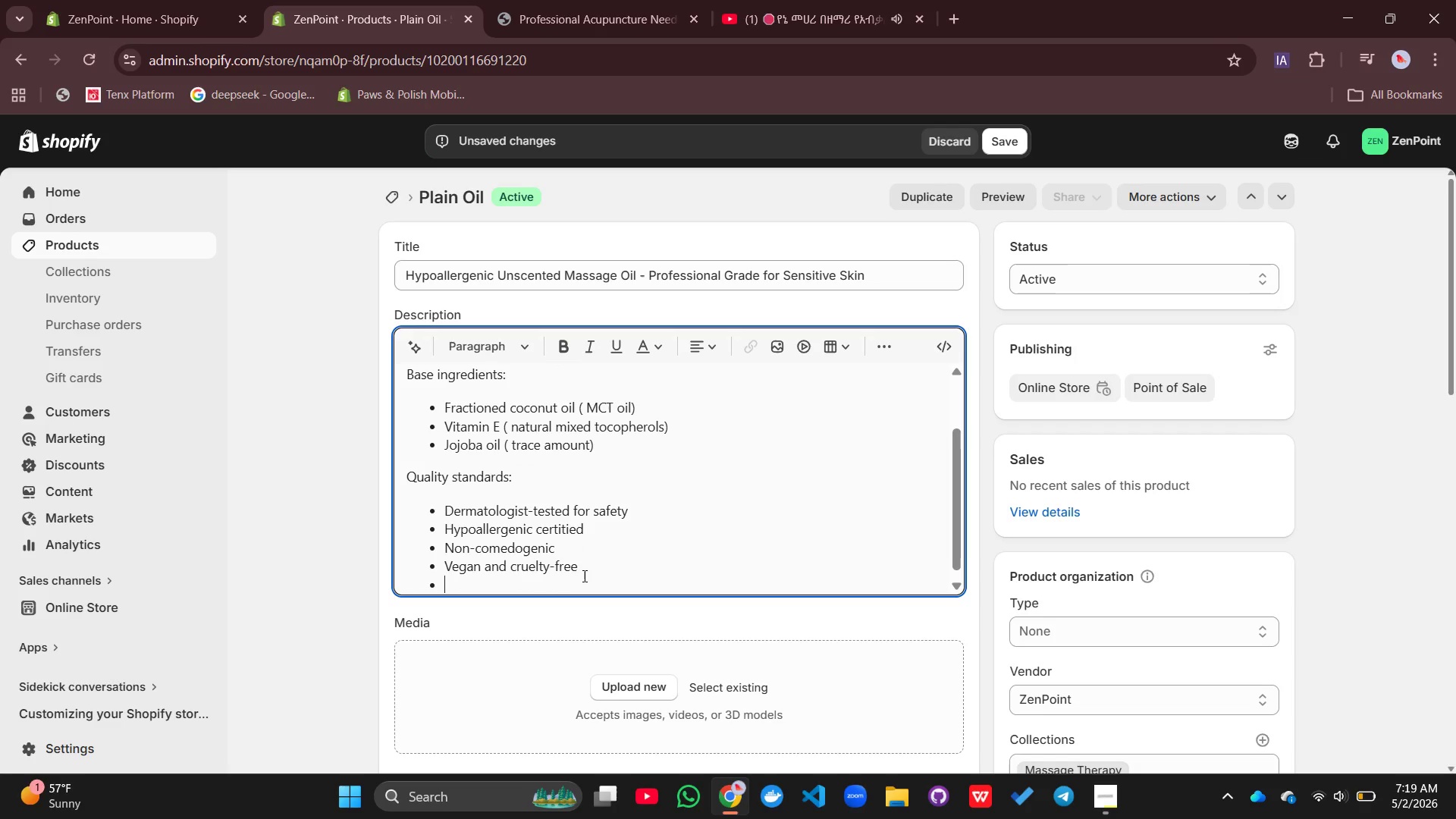 
key(Enter)
 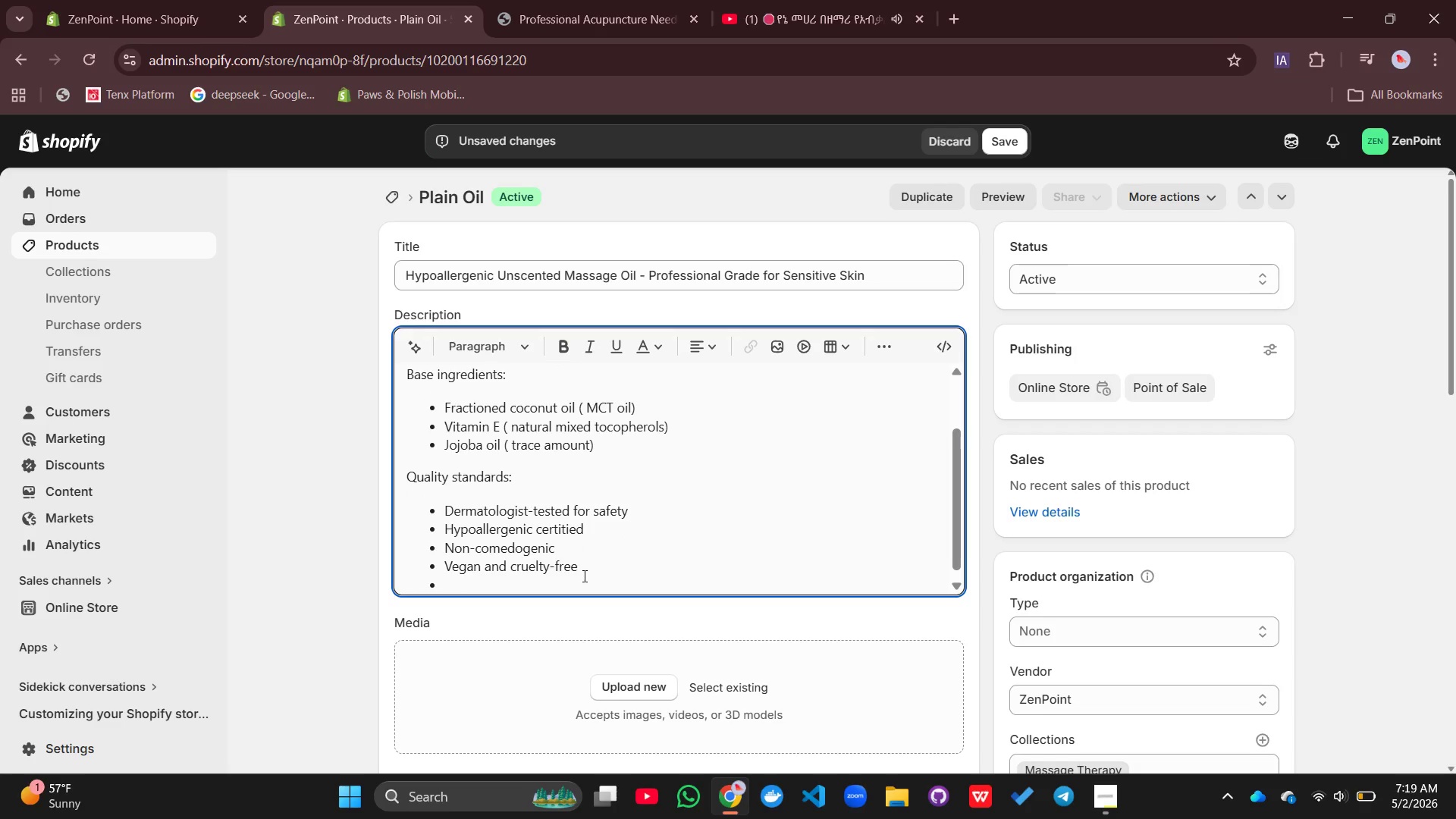 
type(No animal testing)
 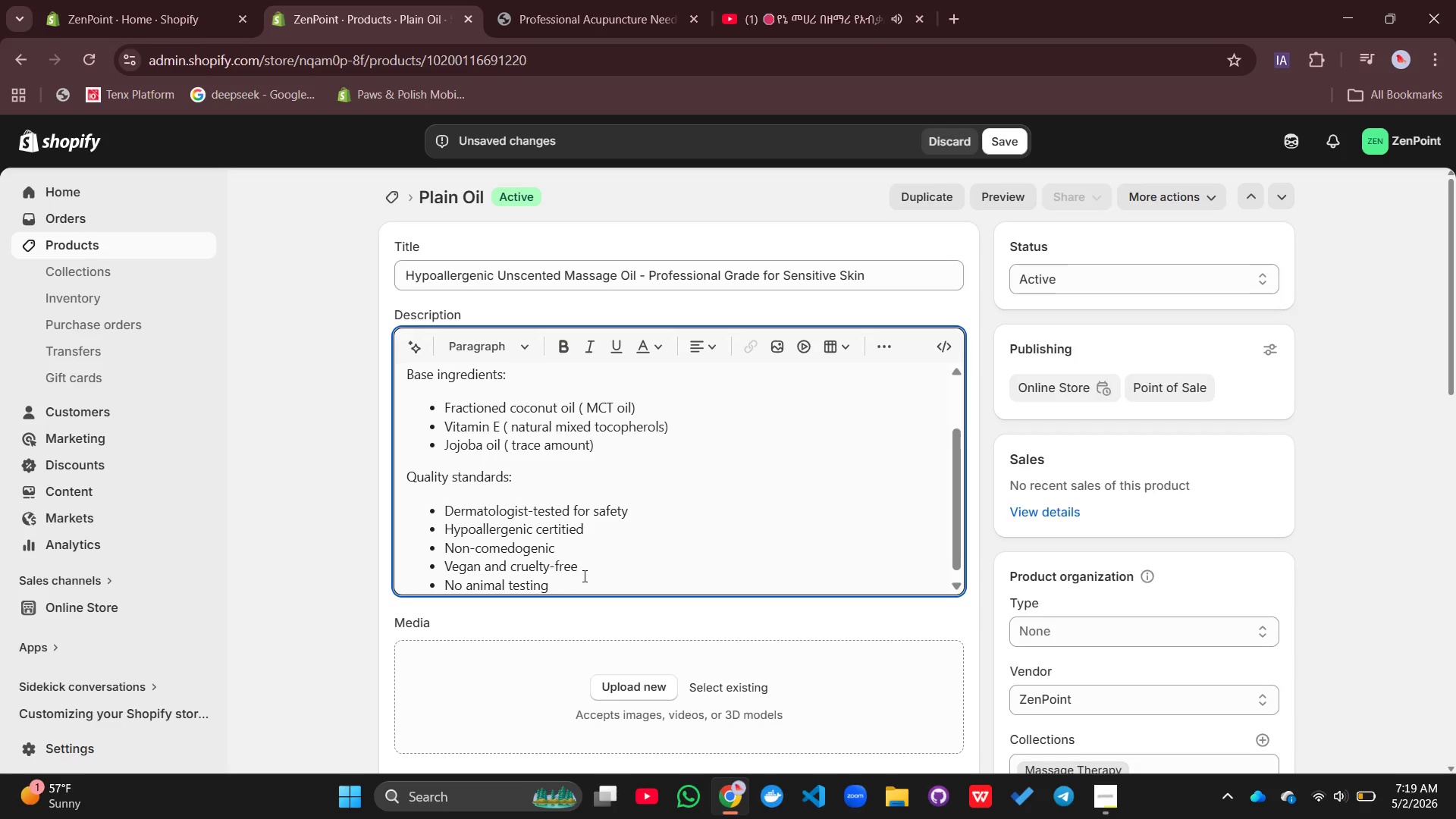 
key(Enter)
 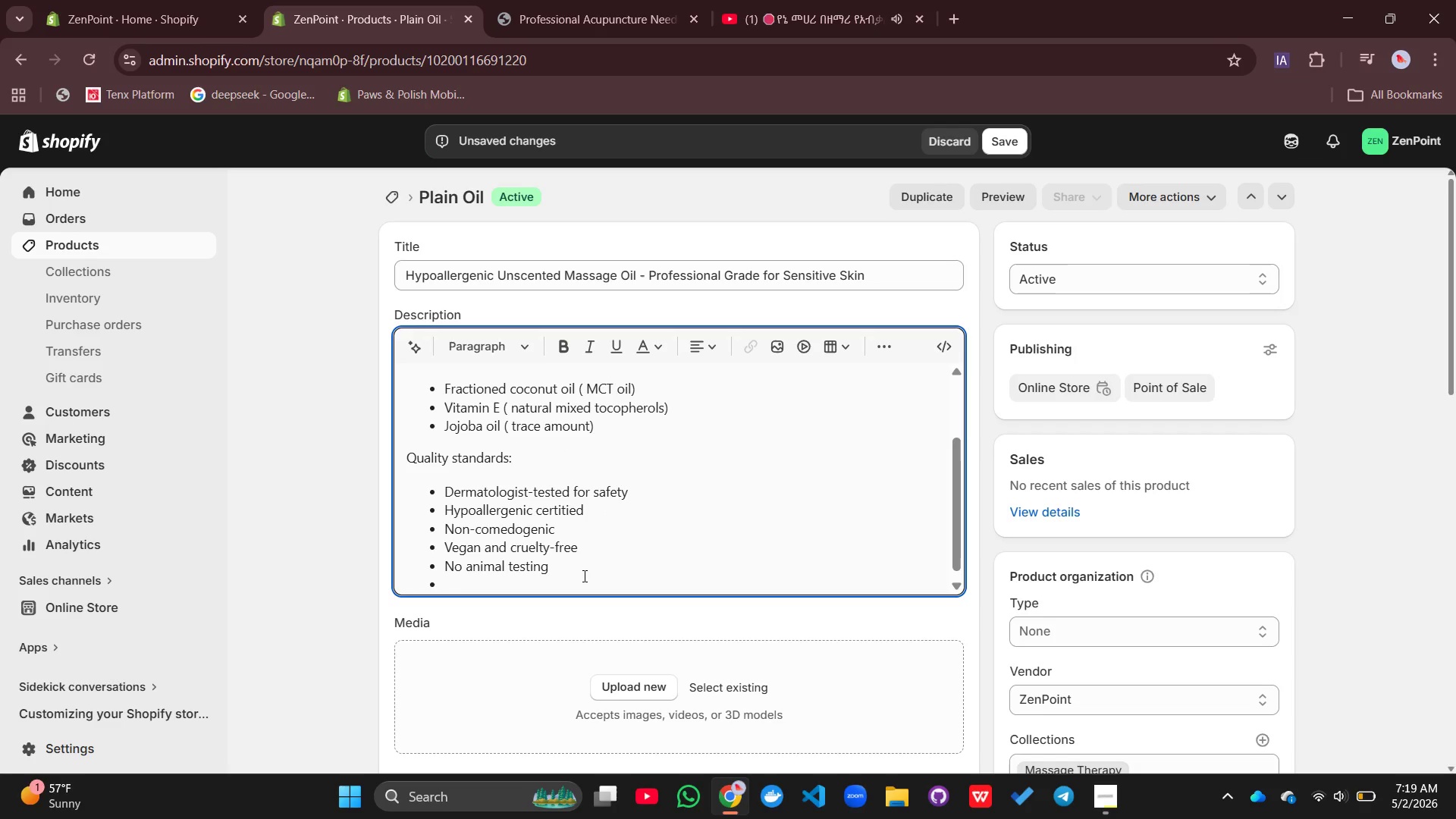 
type(Performance beneft)
key(Backspace)
 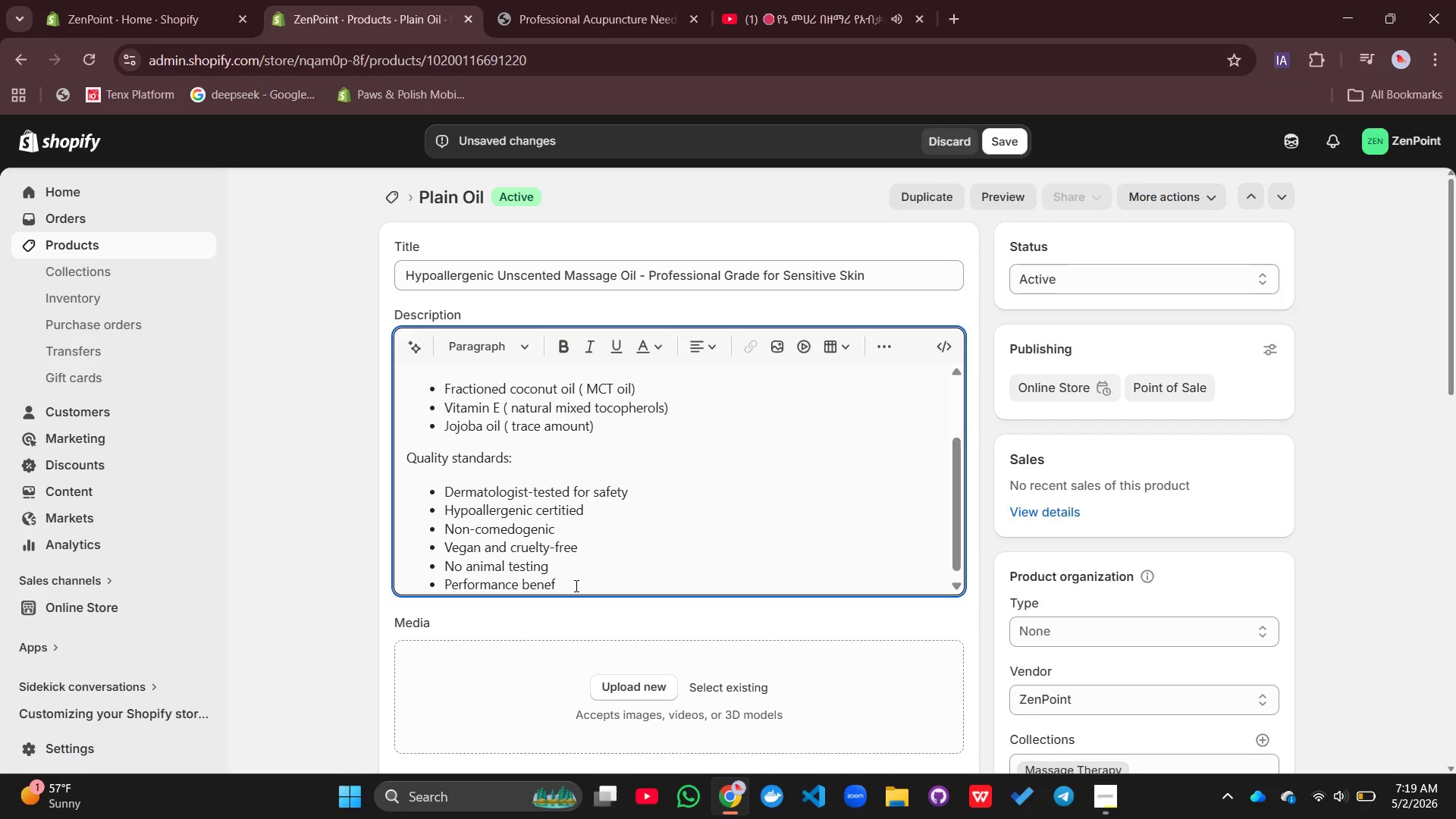 
type(its)
 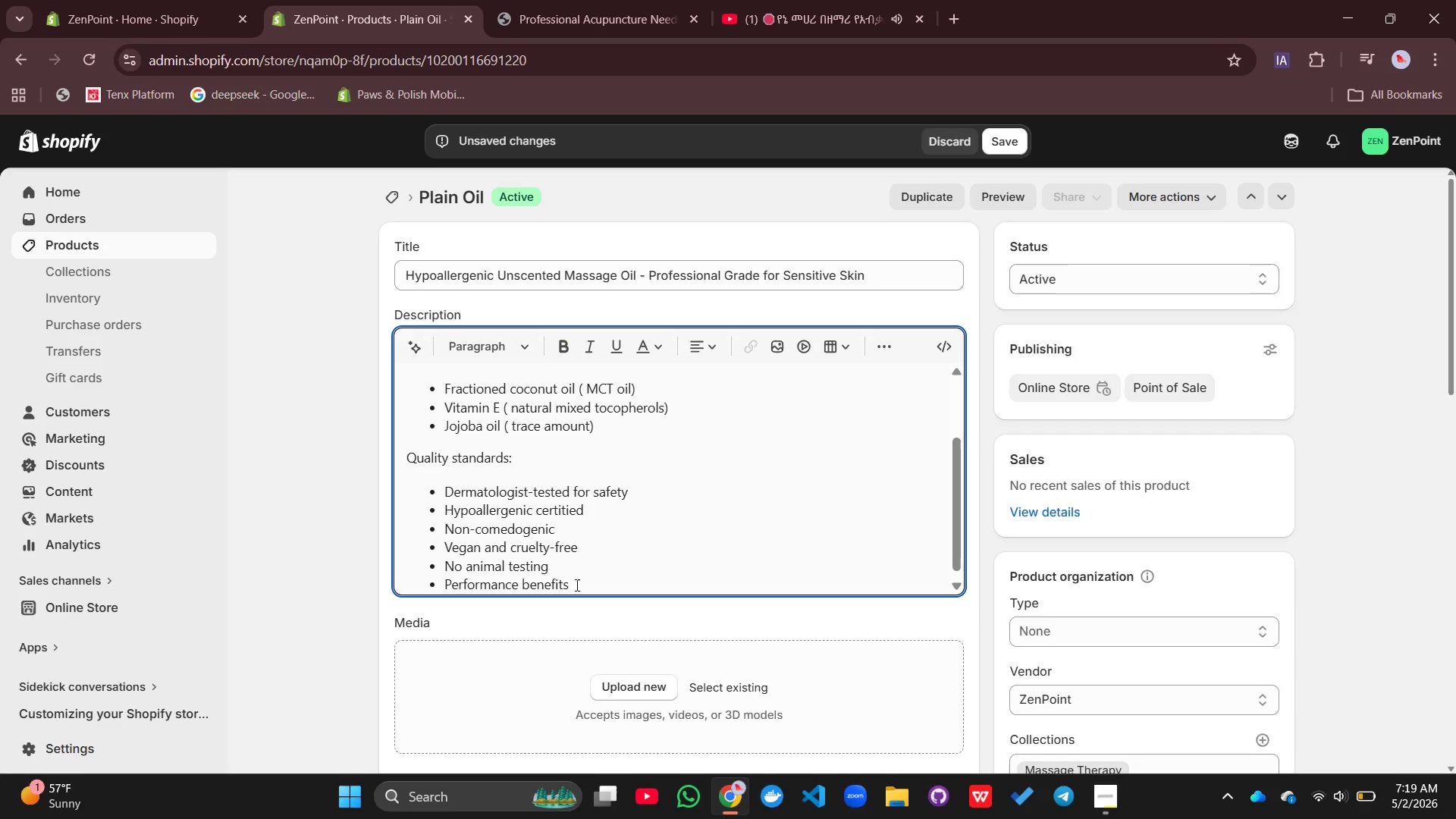 
left_click_drag(start_coordinate=[576, 585], to_coordinate=[440, 586])
 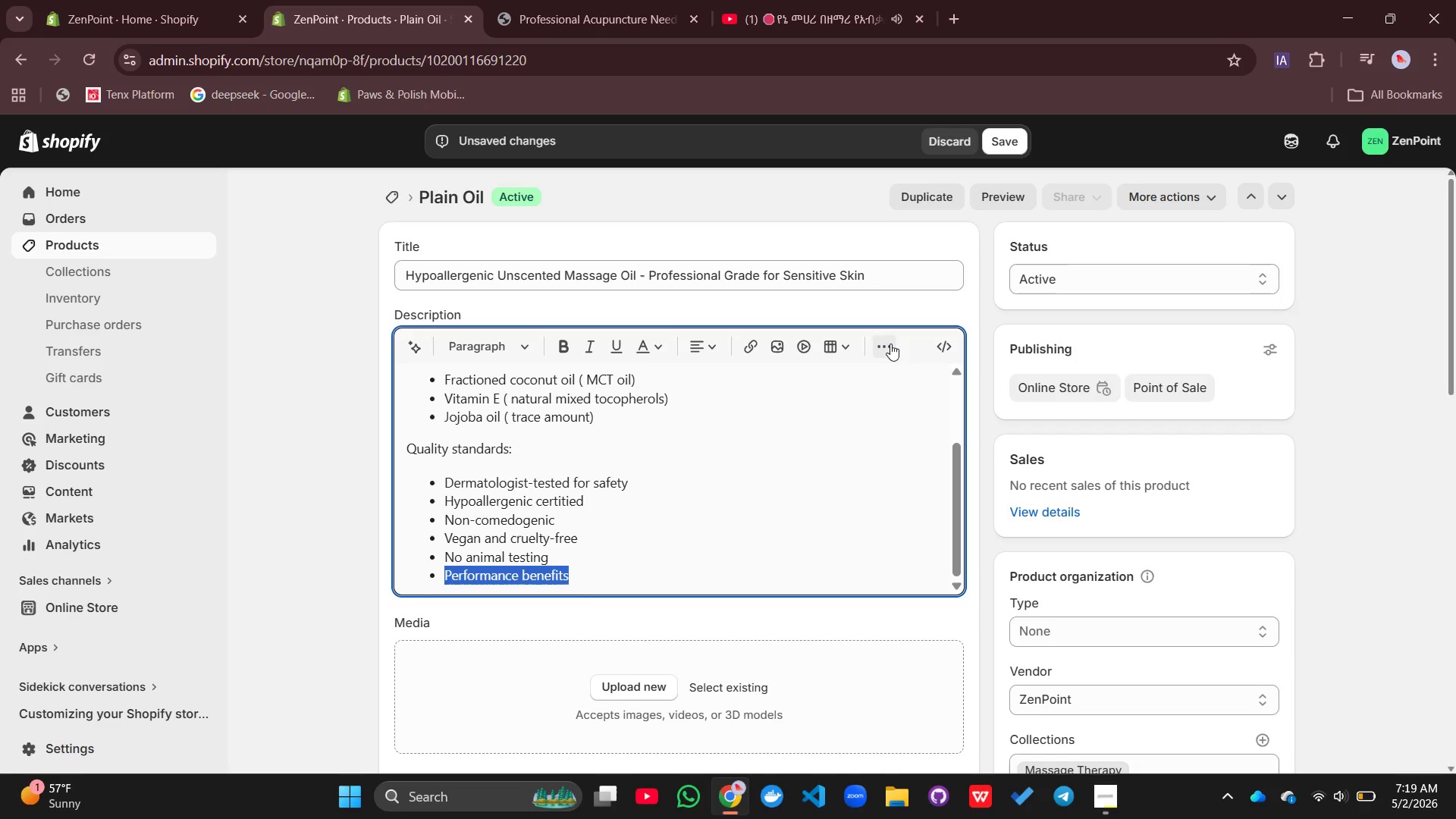 
left_click([890, 344])
 